 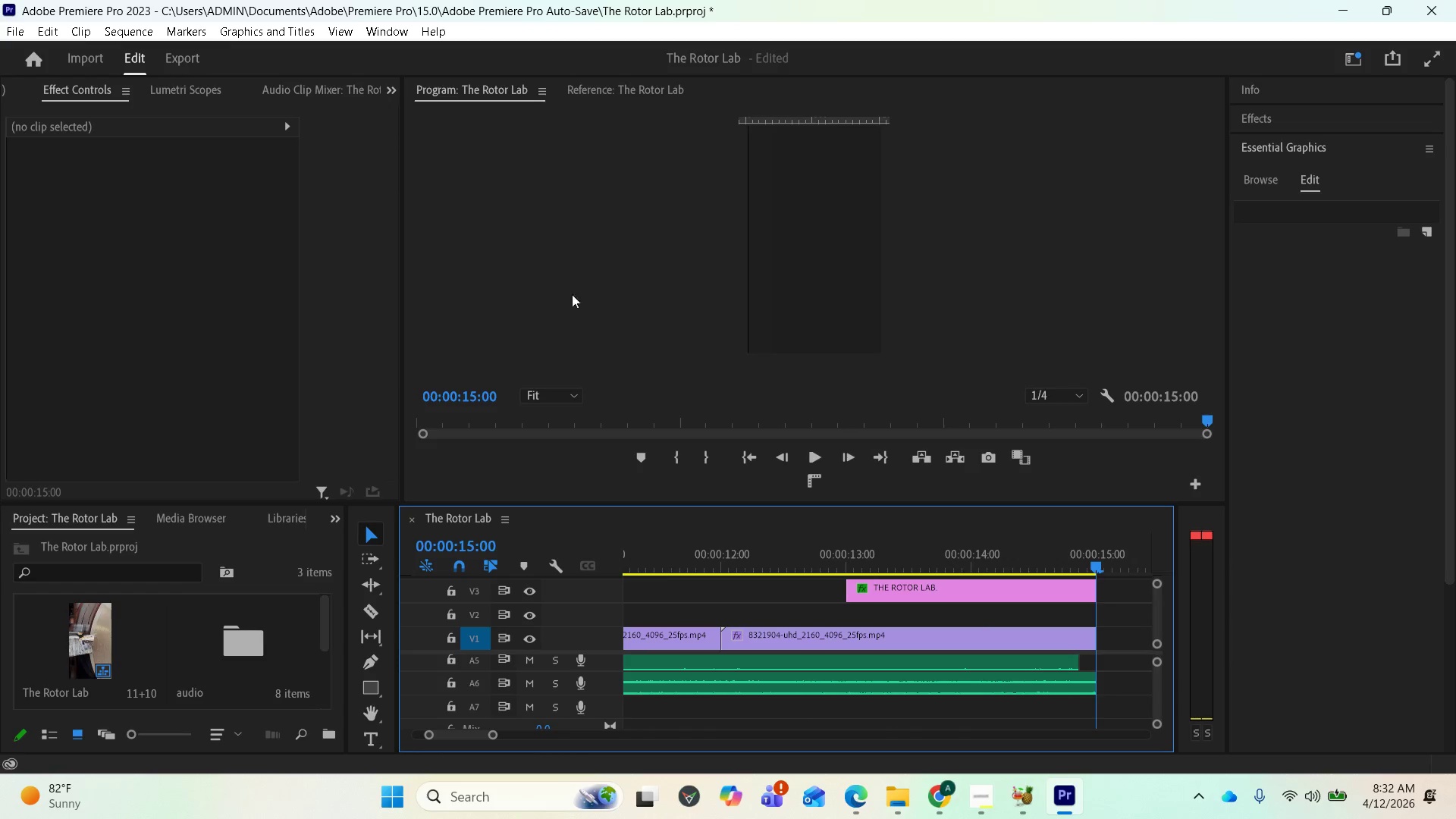 
key(Space)
 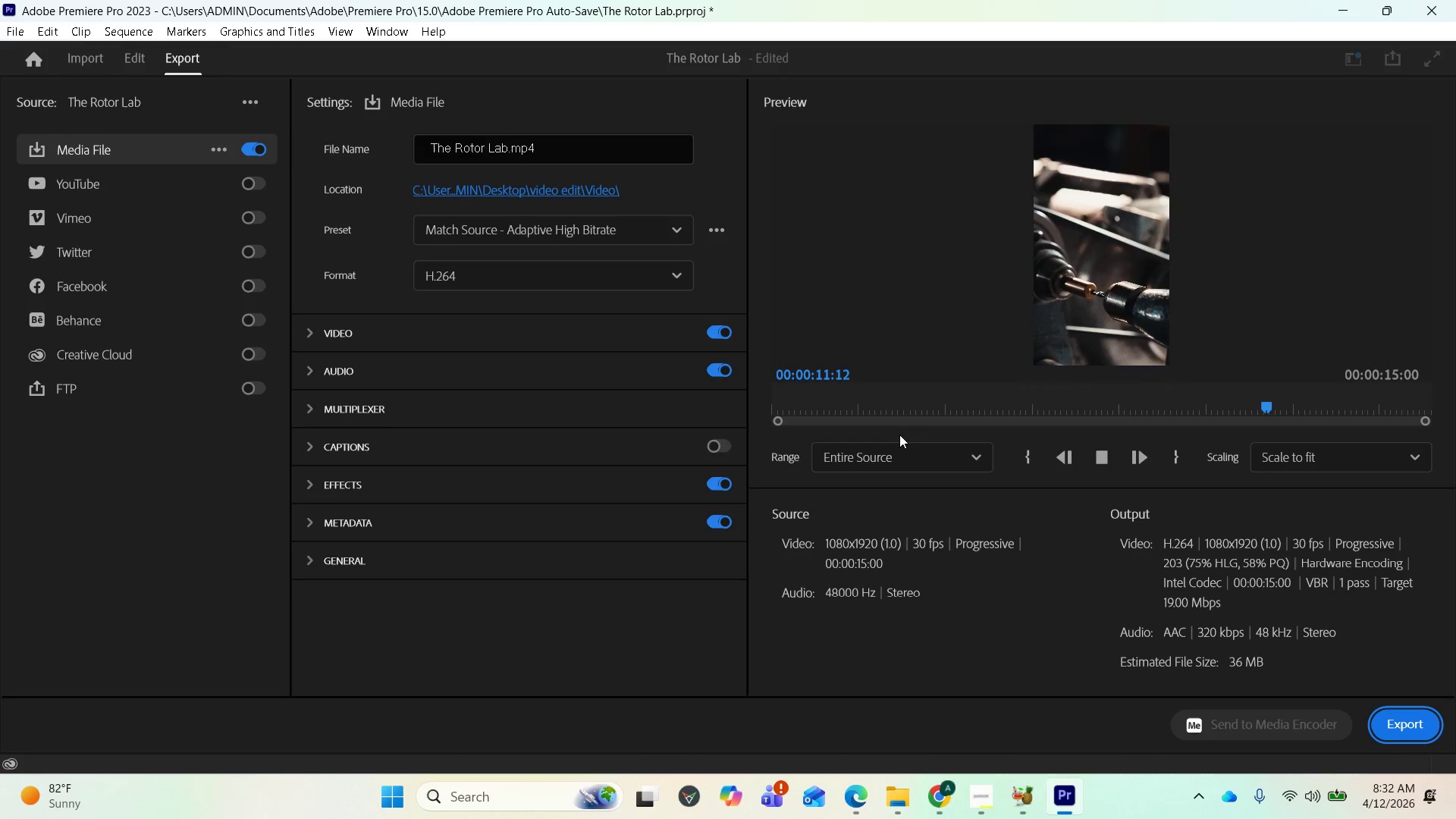 
wait(16.89)
 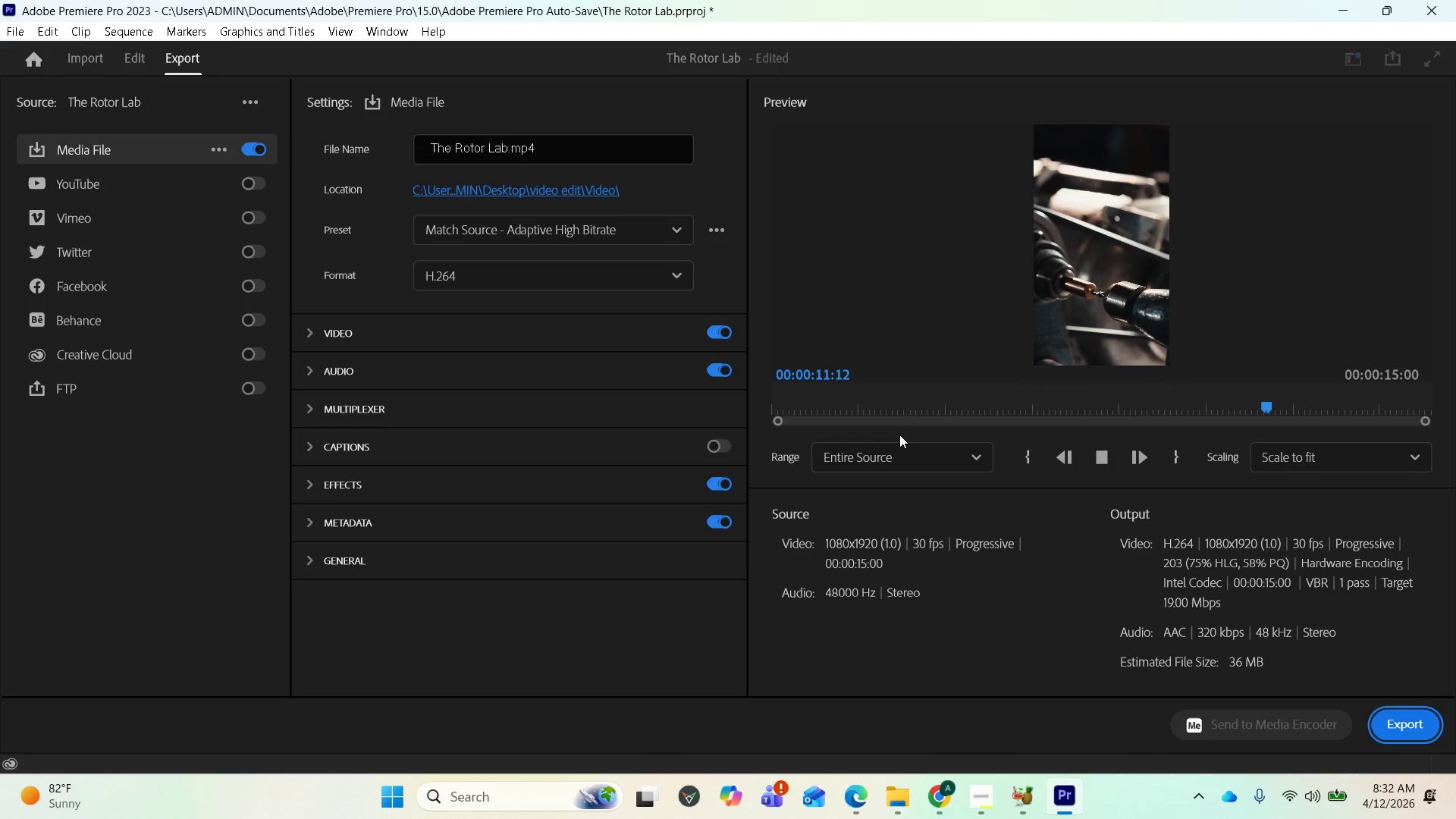 
key(Space)
 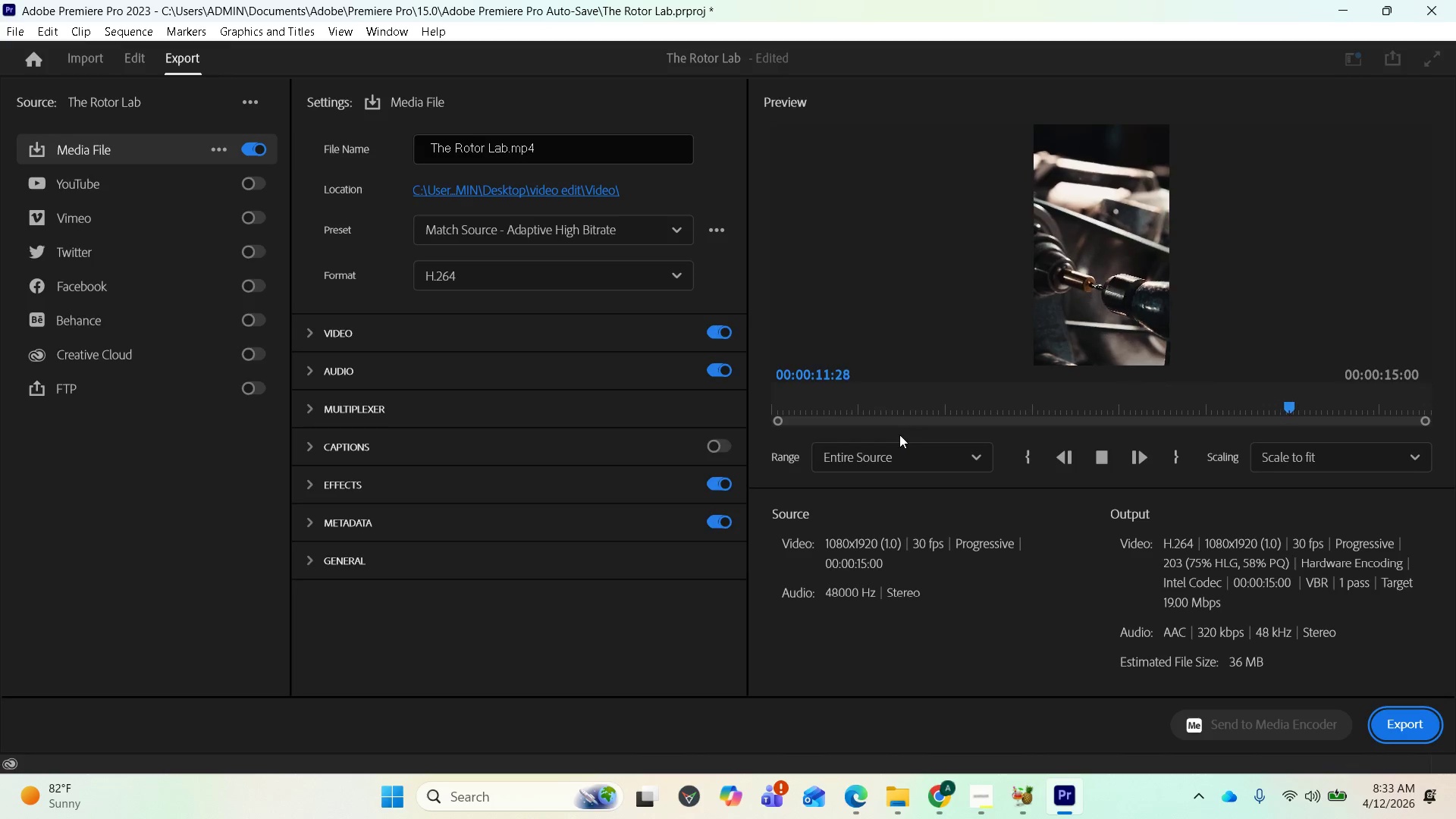 
wait(17.34)
 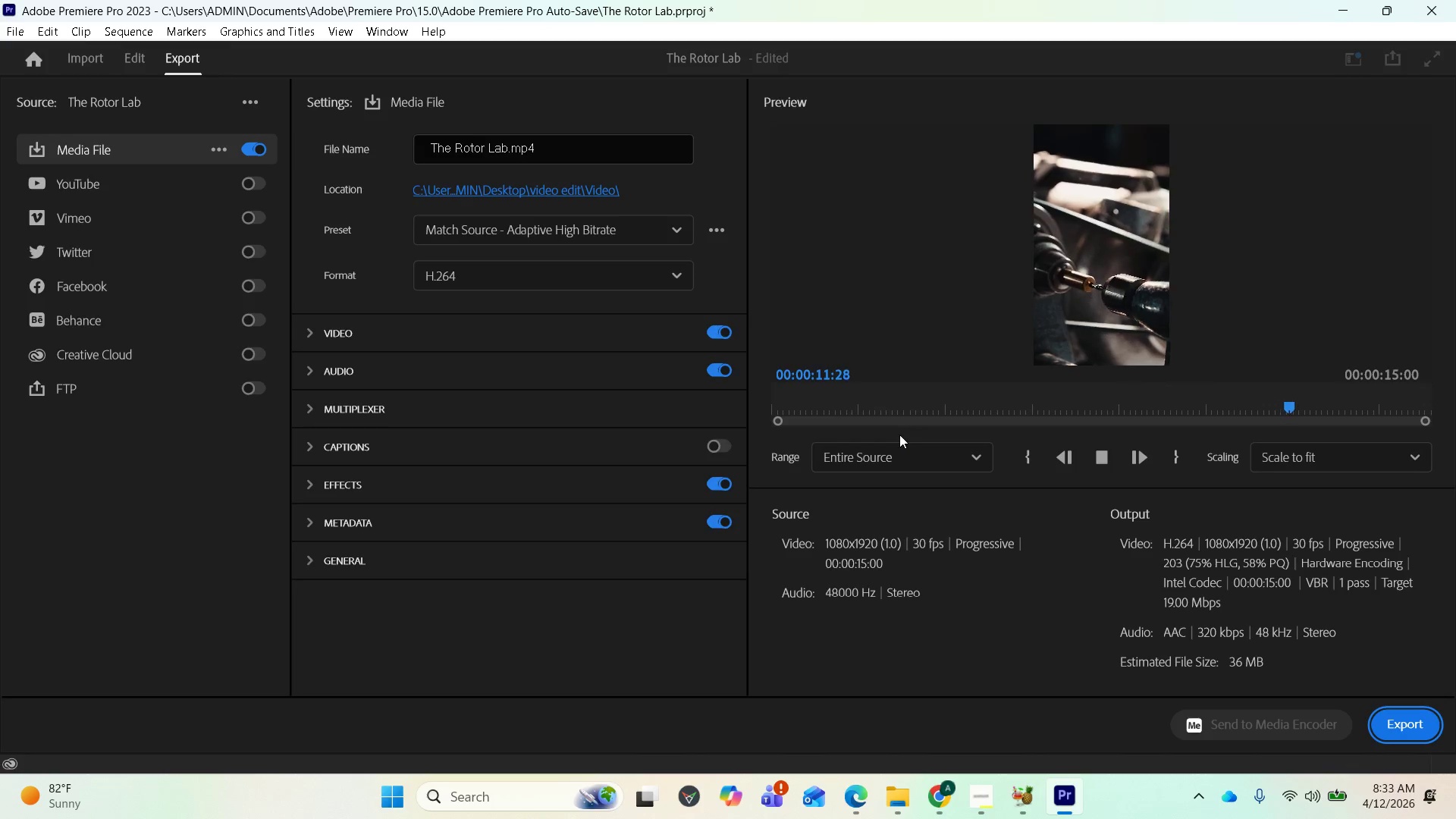 
key(Space)
 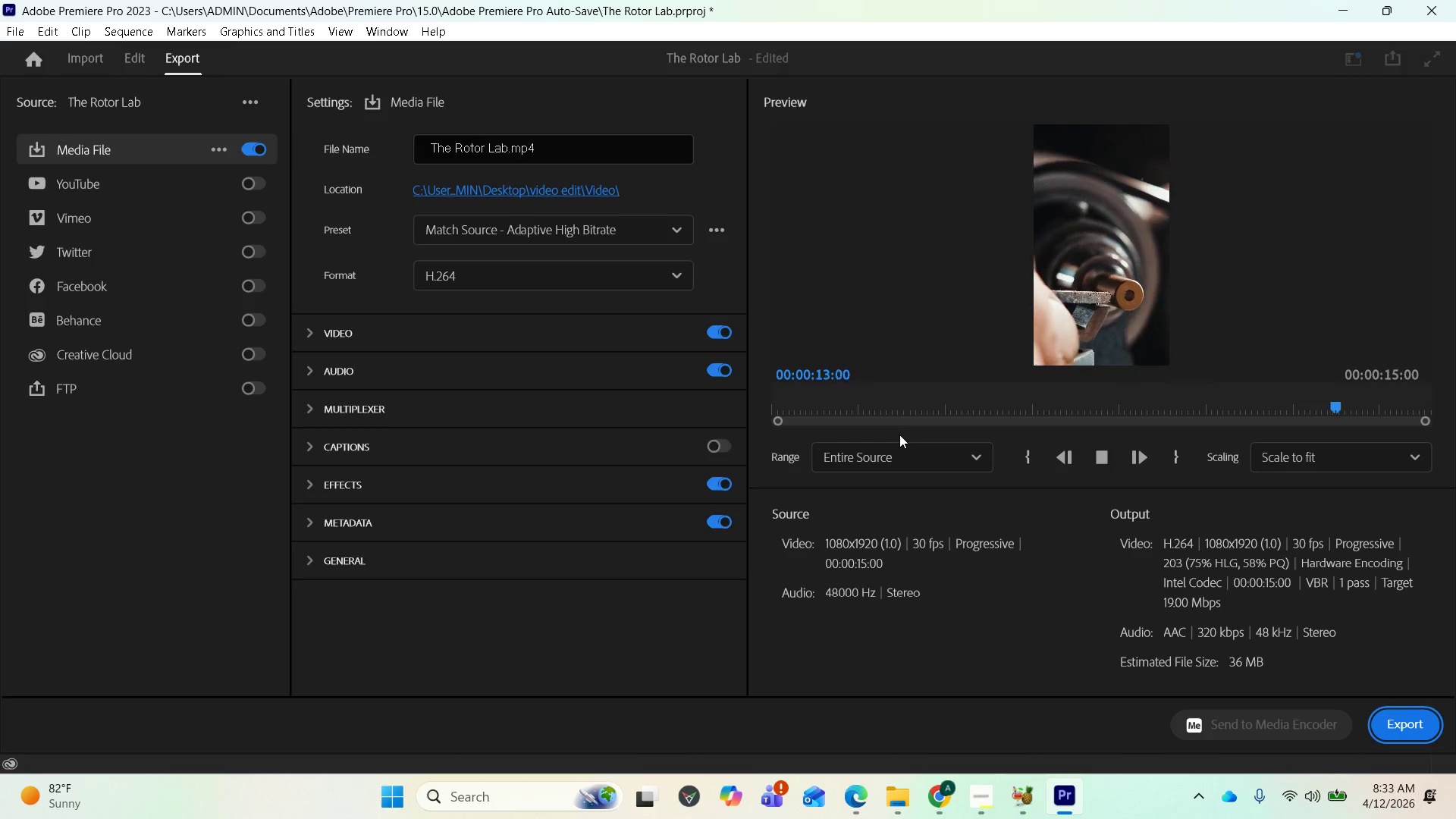 
wait(18.38)
 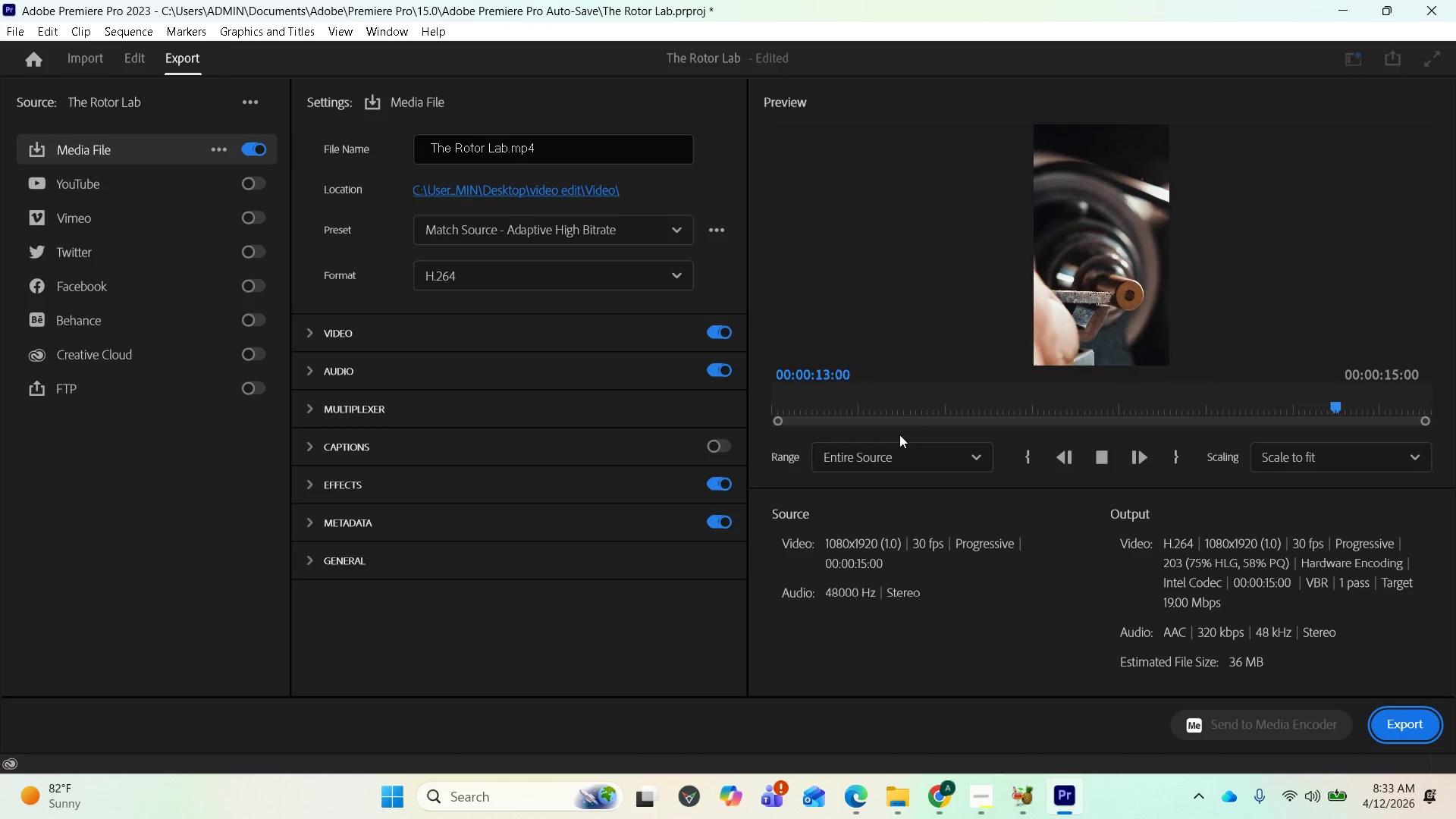 
left_click([126, 57])
 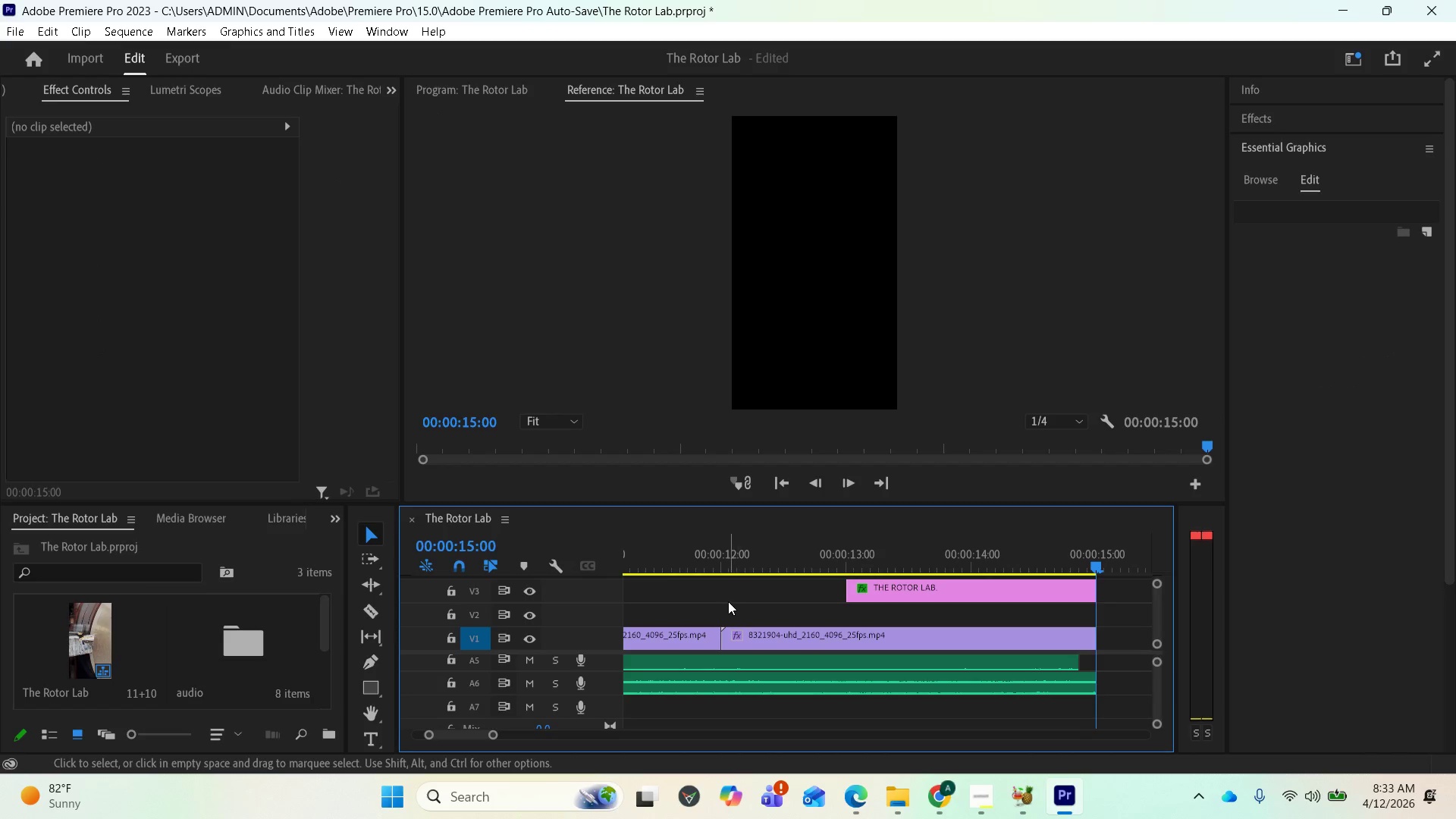 
scroll: coordinate [894, 655], scroll_direction: none, amount: 0.0
 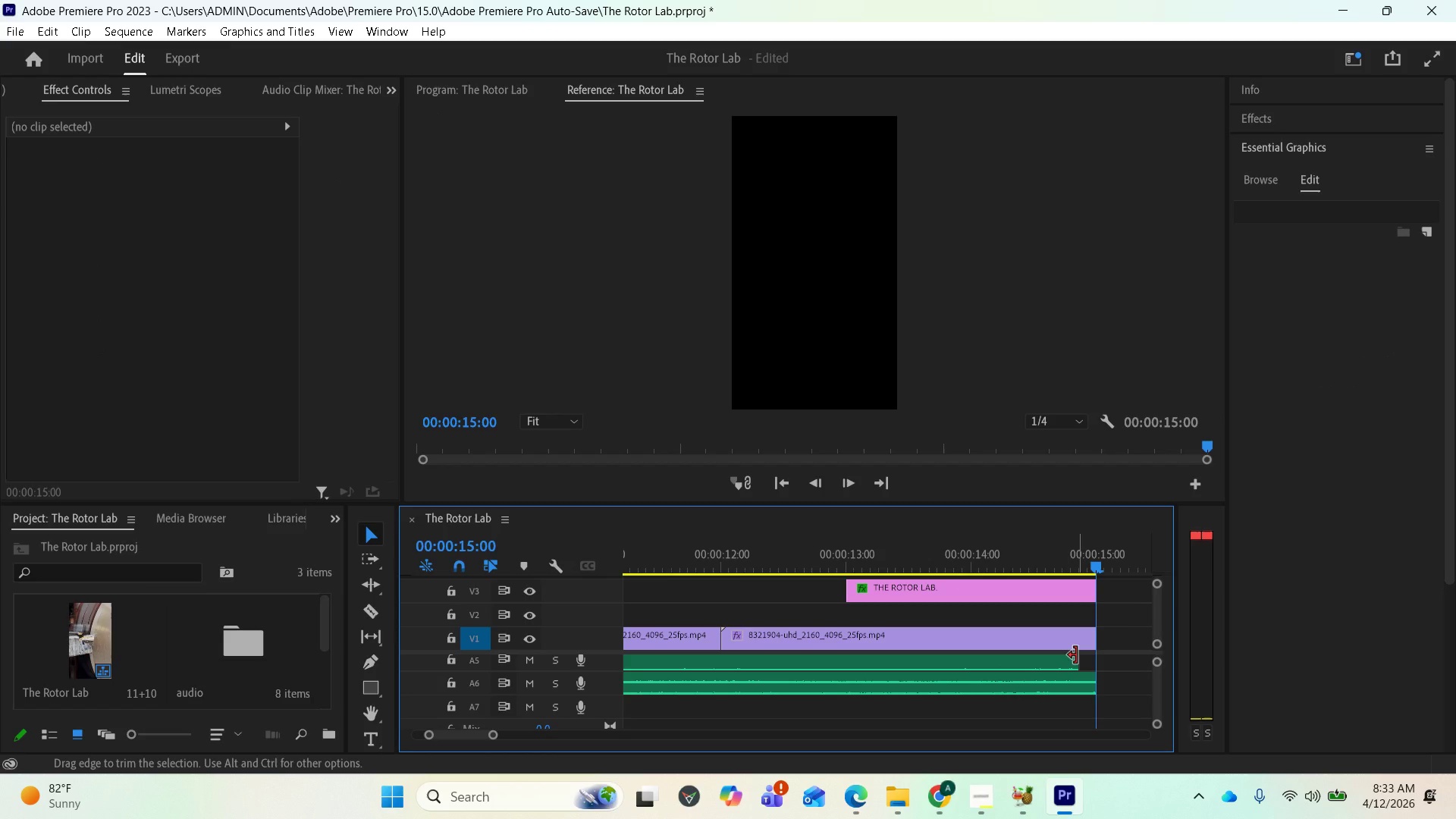 
left_click_drag(start_coordinate=[1076, 655], to_coordinate=[1094, 664])
 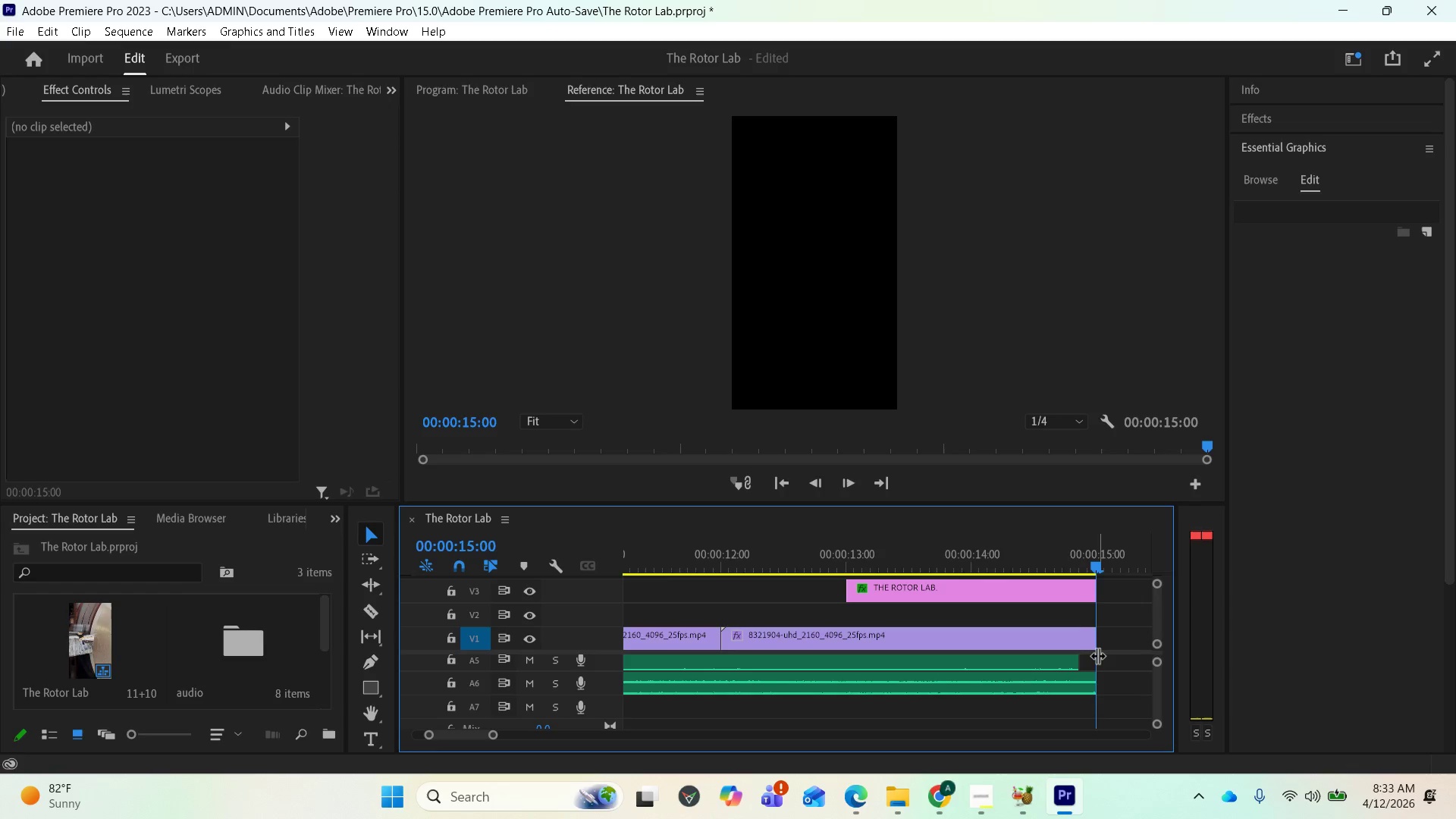 
scroll: coordinate [1025, 619], scroll_direction: down, amount: 14.0
 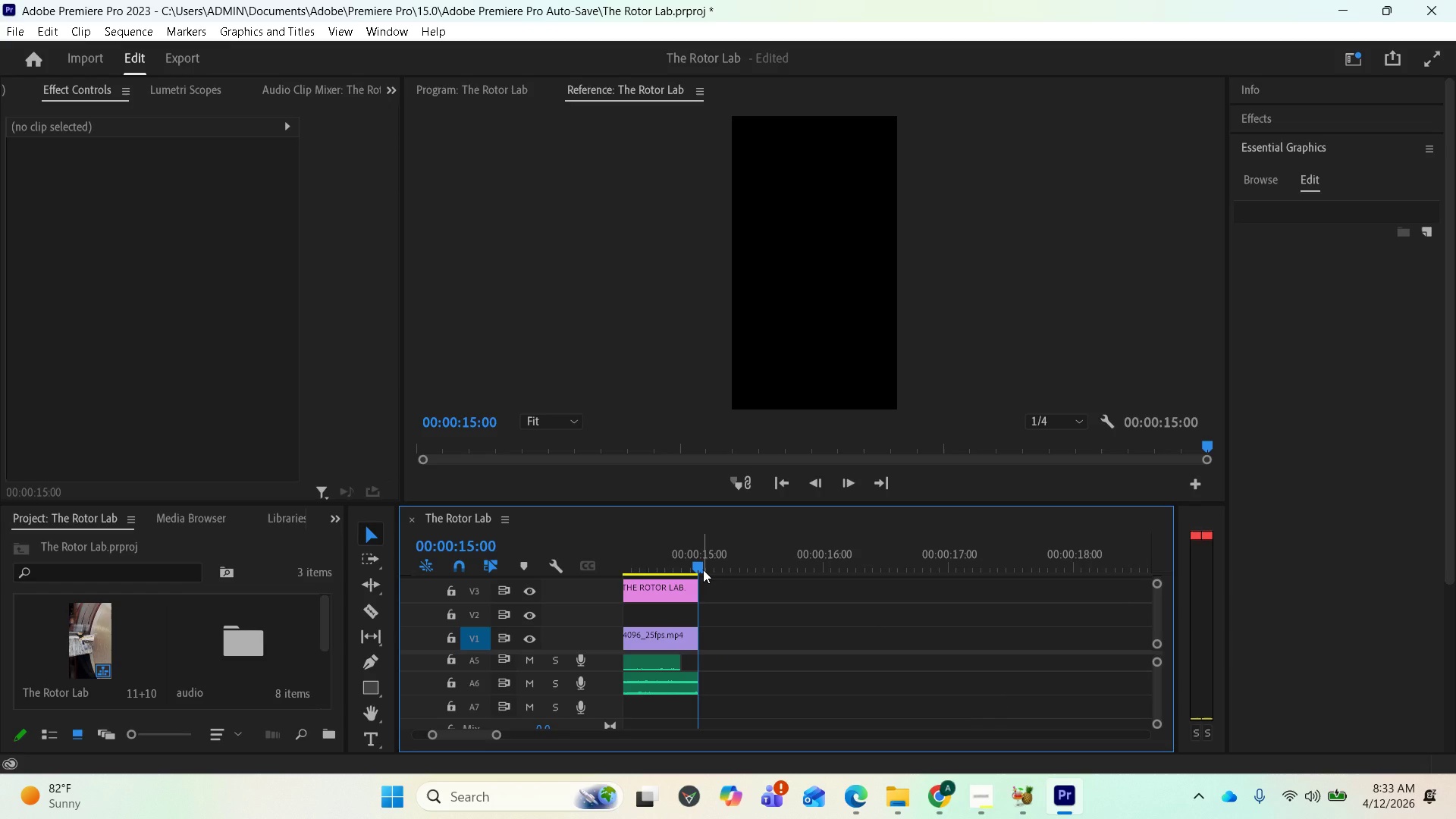 
left_click_drag(start_coordinate=[704, 567], to_coordinate=[720, 566])
 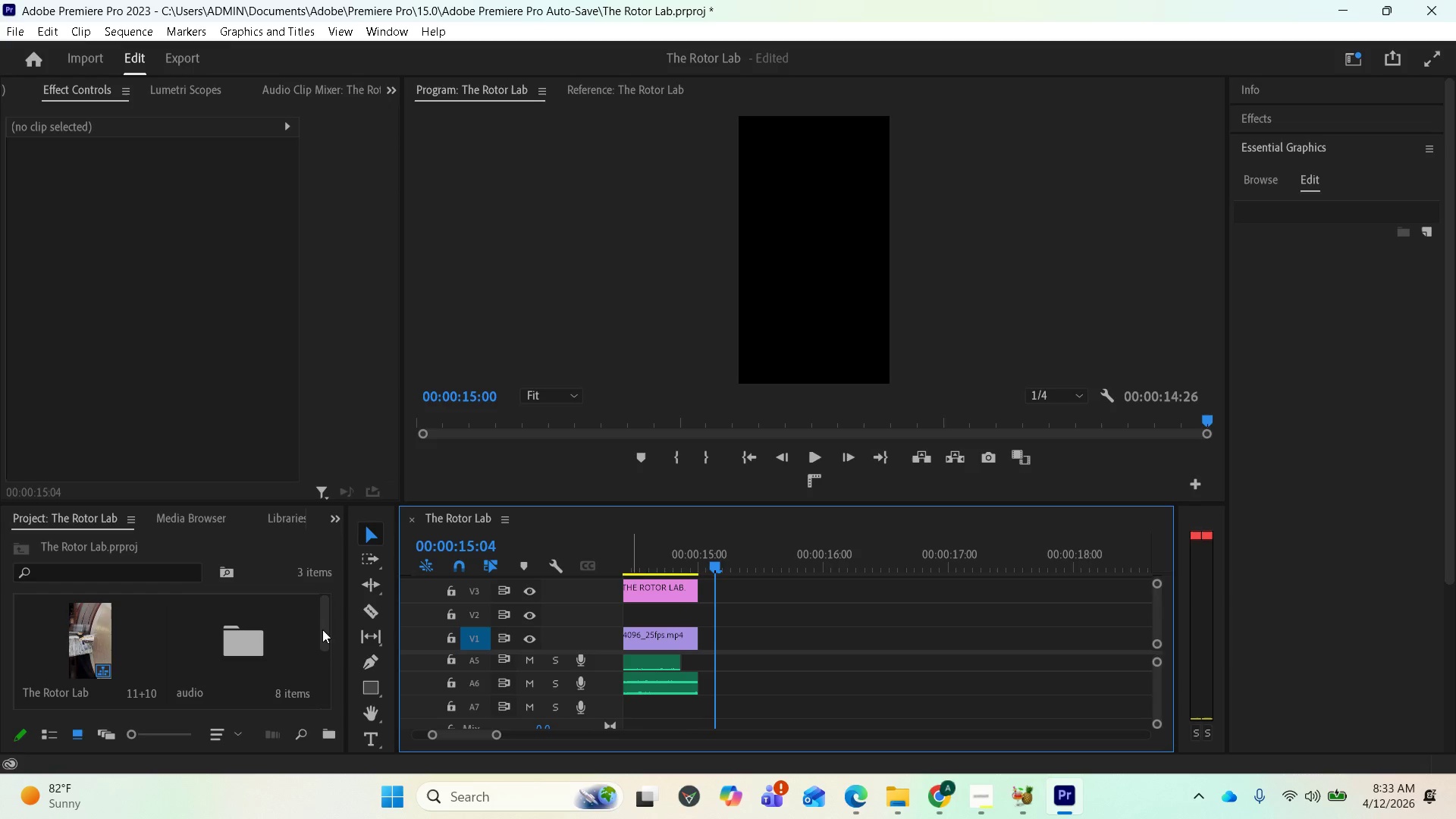 
scroll: coordinate [241, 624], scroll_direction: up, amount: 2.0
 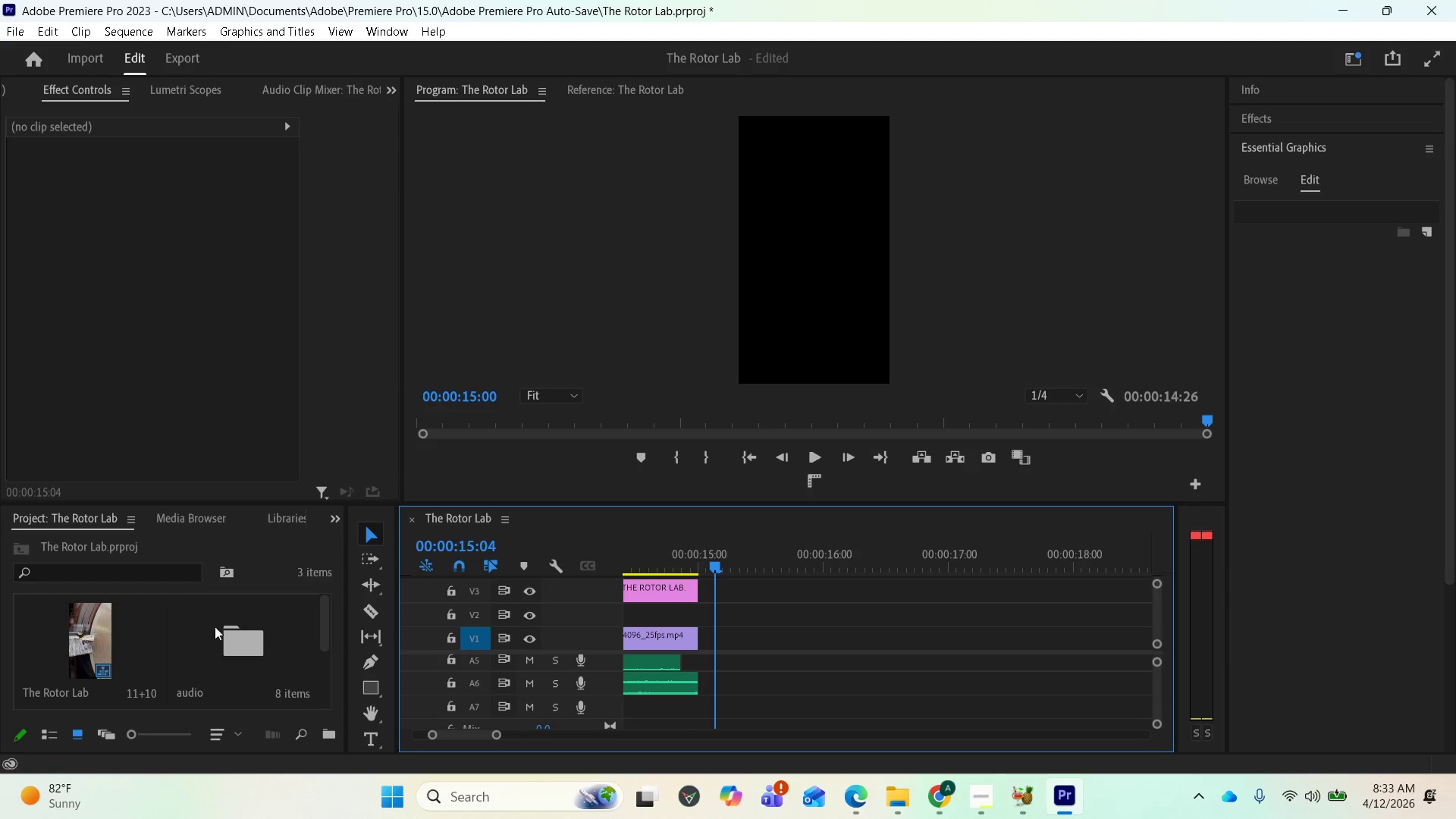 
scroll: coordinate [190, 642], scroll_direction: down, amount: 3.0
 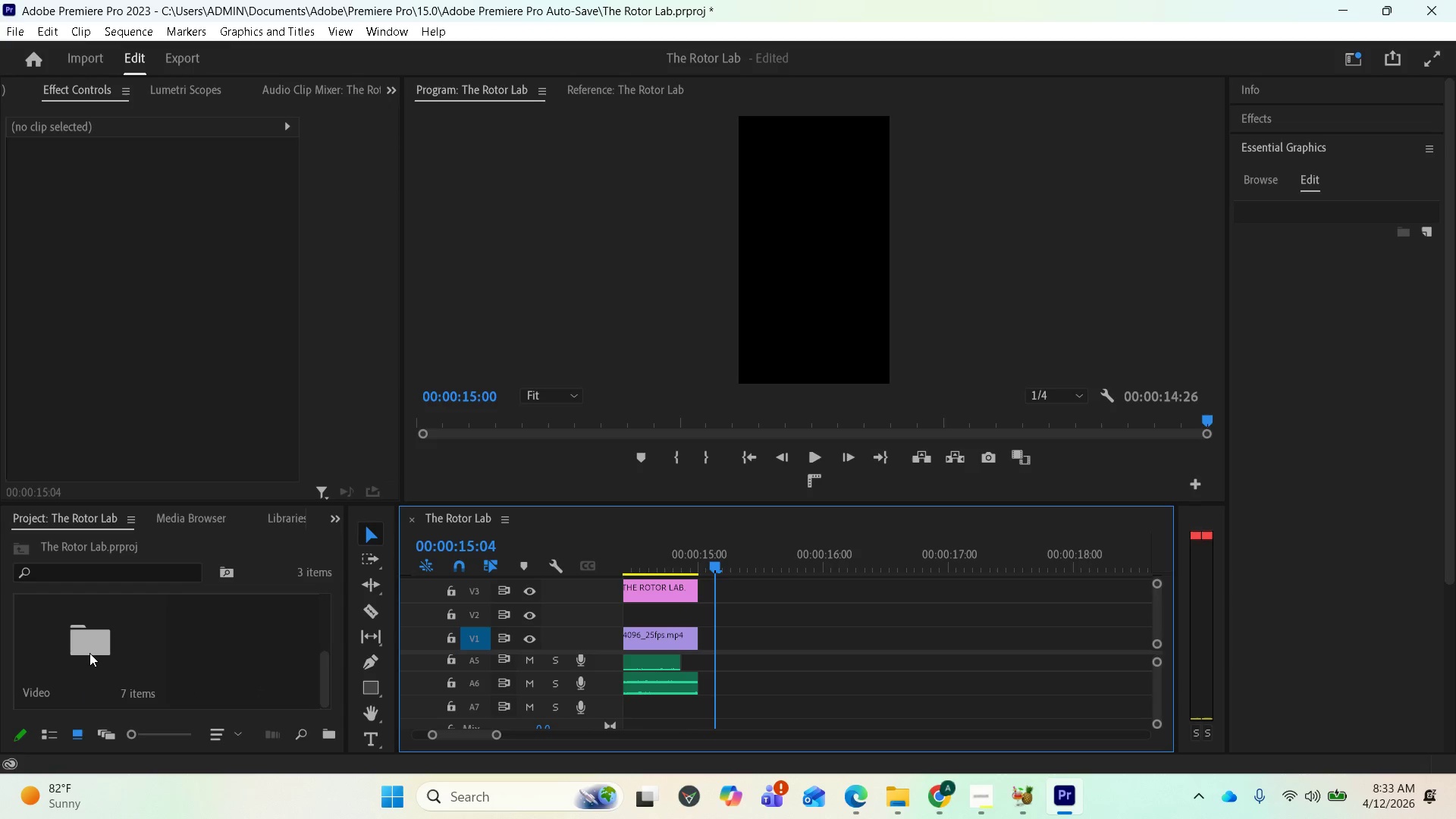 
double_click([89, 653])
 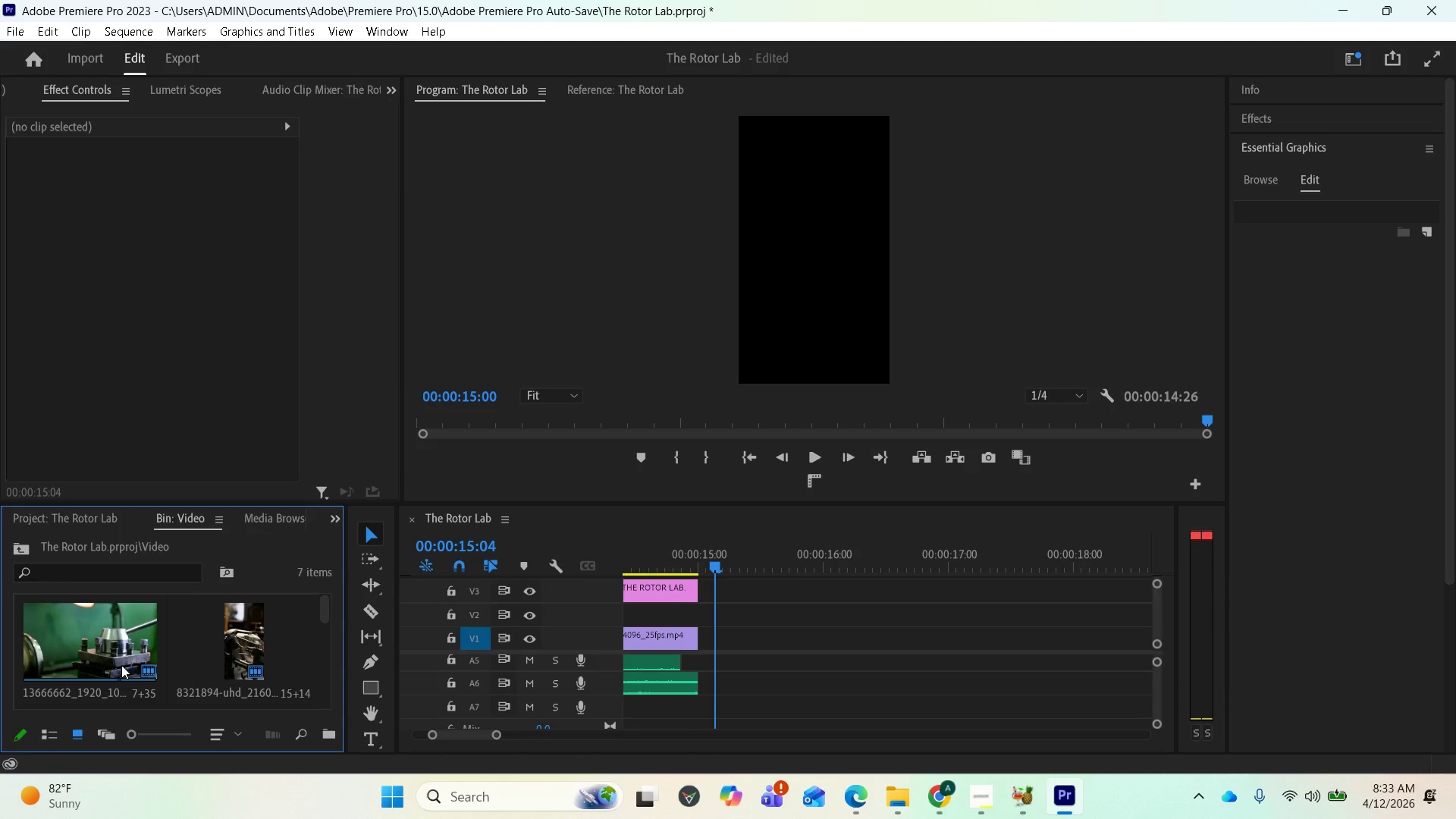 
scroll: coordinate [186, 667], scroll_direction: up, amount: 4.0
 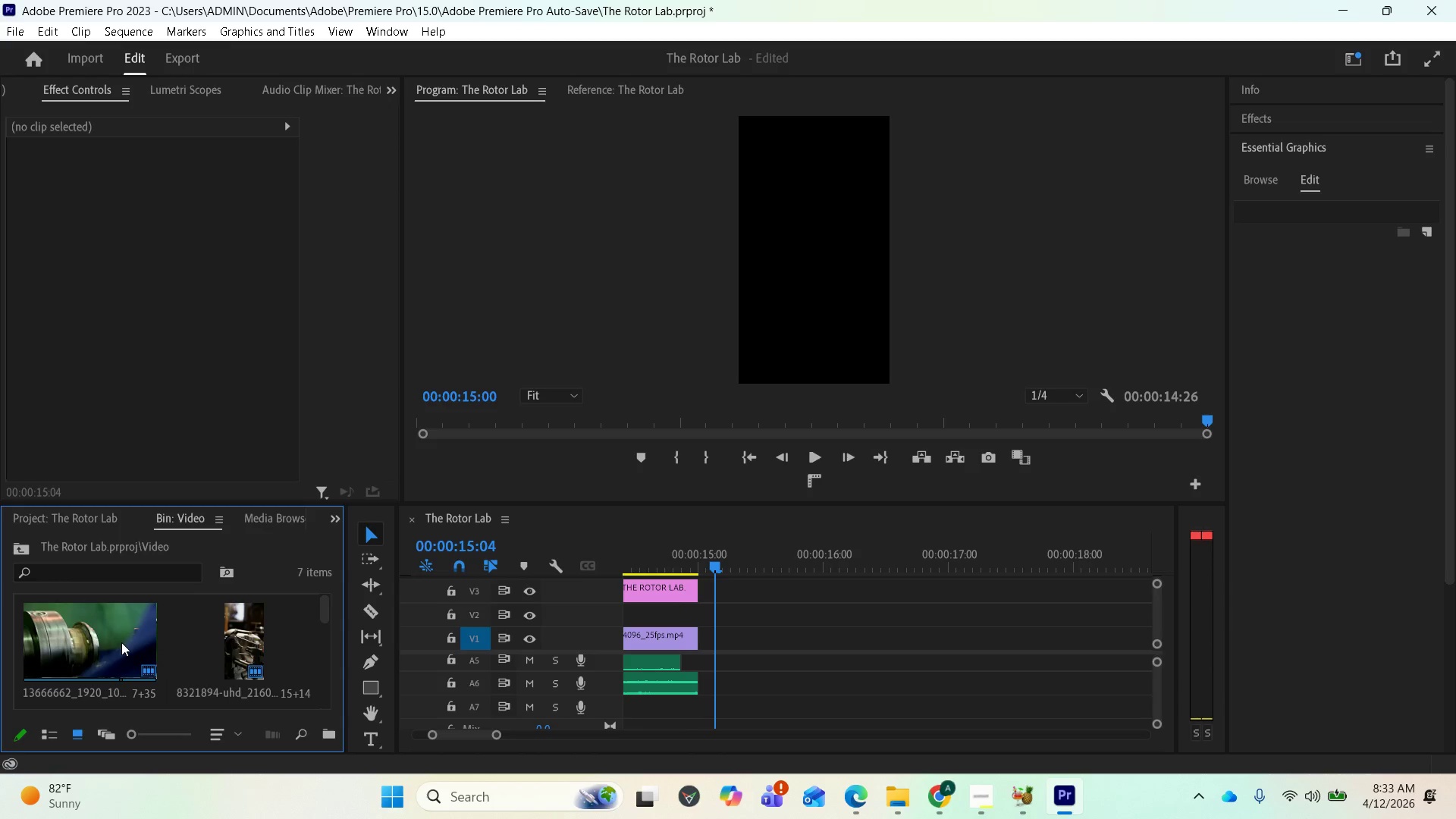 
scroll: coordinate [181, 655], scroll_direction: down, amount: 7.0
 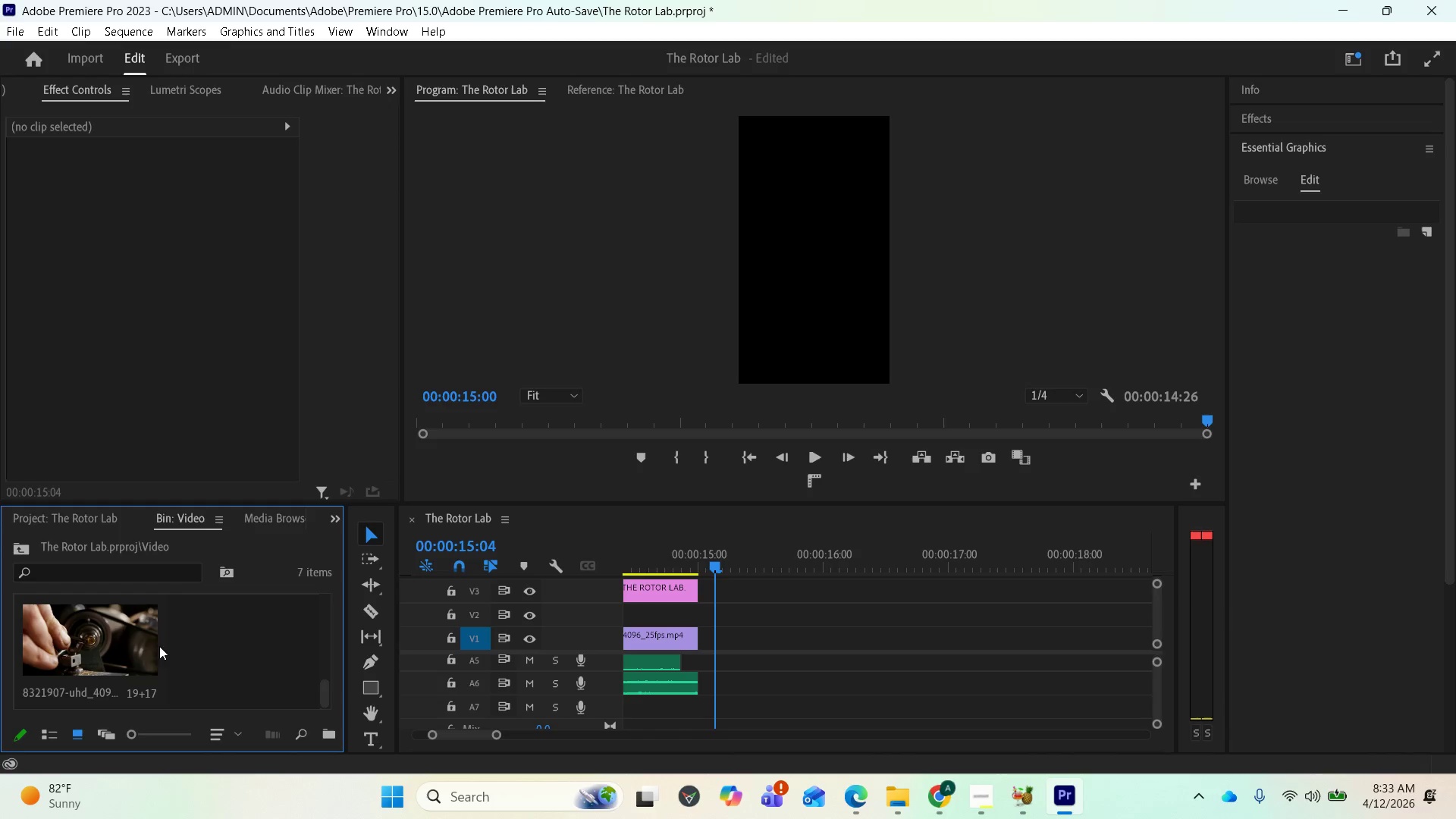 
scroll: coordinate [243, 648], scroll_direction: up, amount: 7.0
 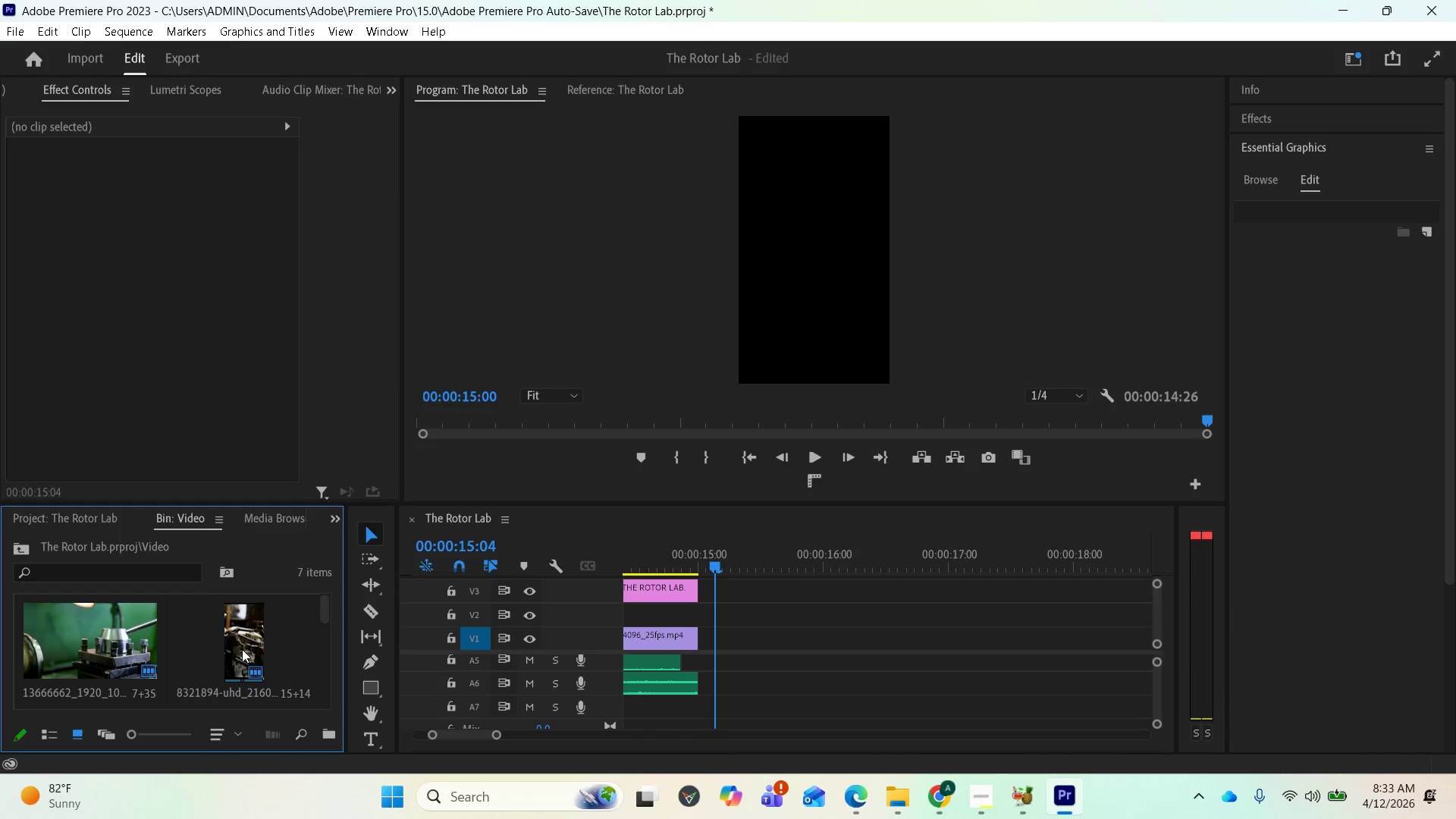 
scroll: coordinate [249, 649], scroll_direction: down, amount: 2.0
 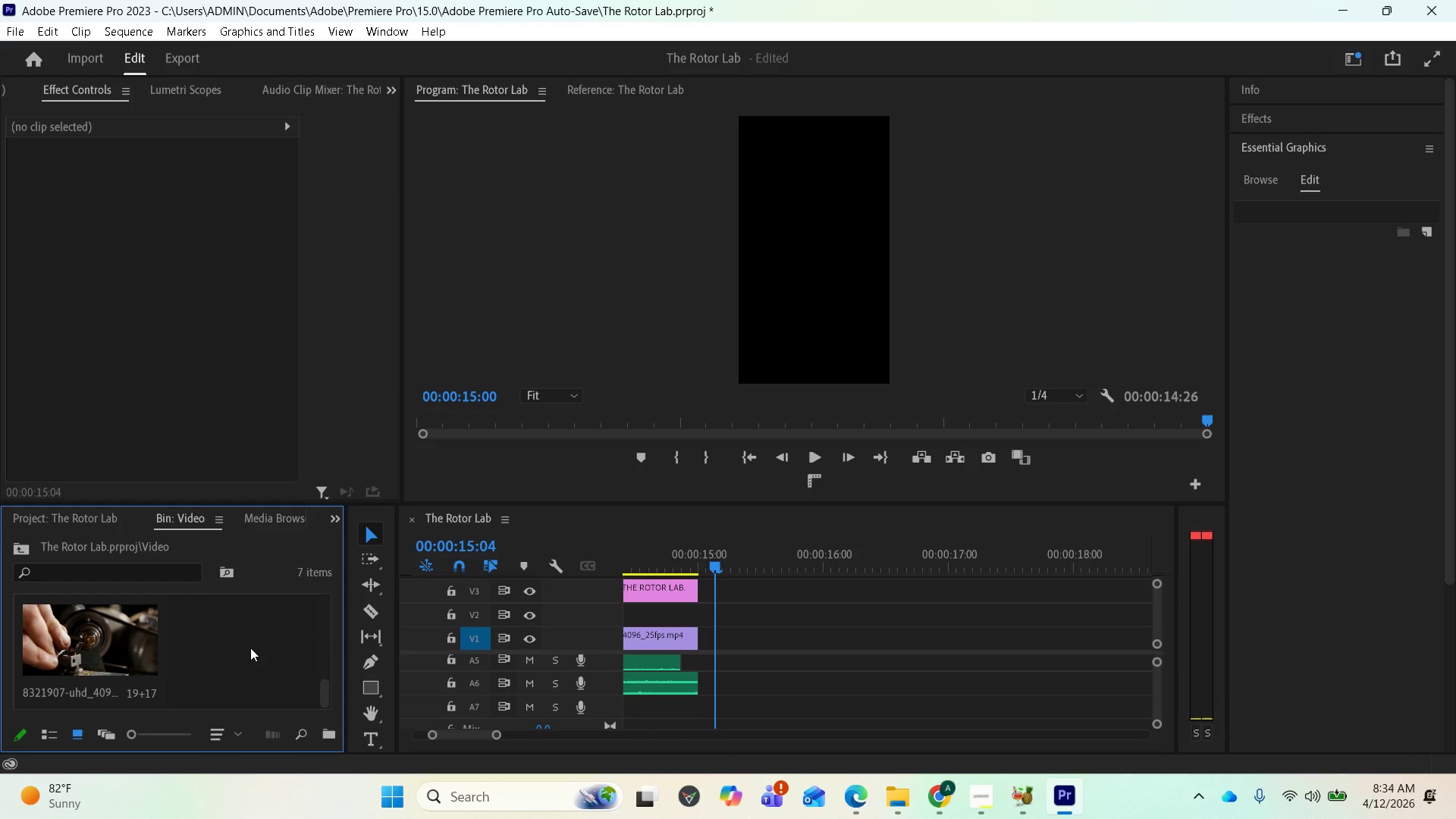 
scroll: coordinate [256, 644], scroll_direction: up, amount: 1.0
 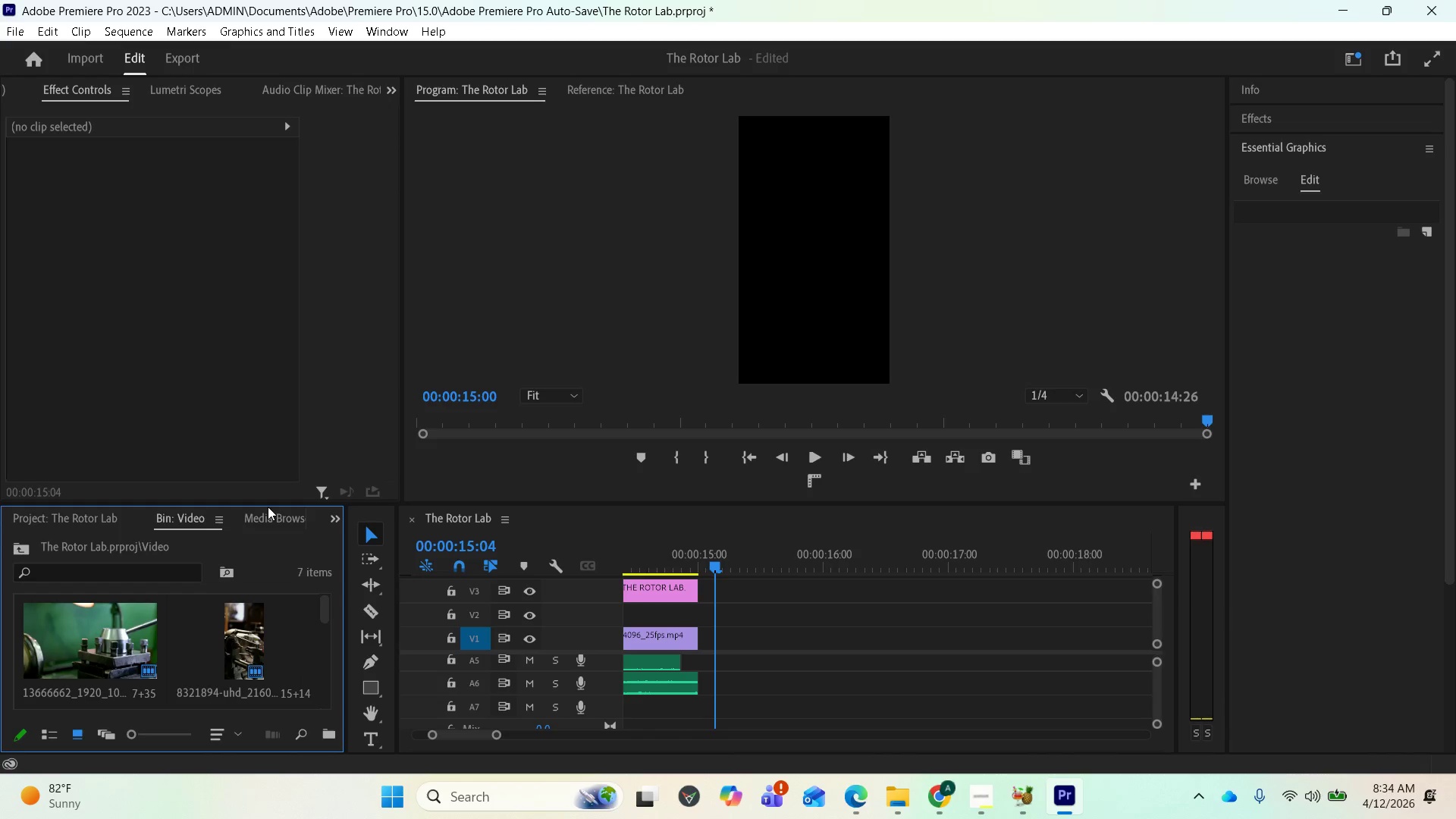 
left_click_drag(start_coordinate=[267, 505], to_coordinate=[282, 438])
 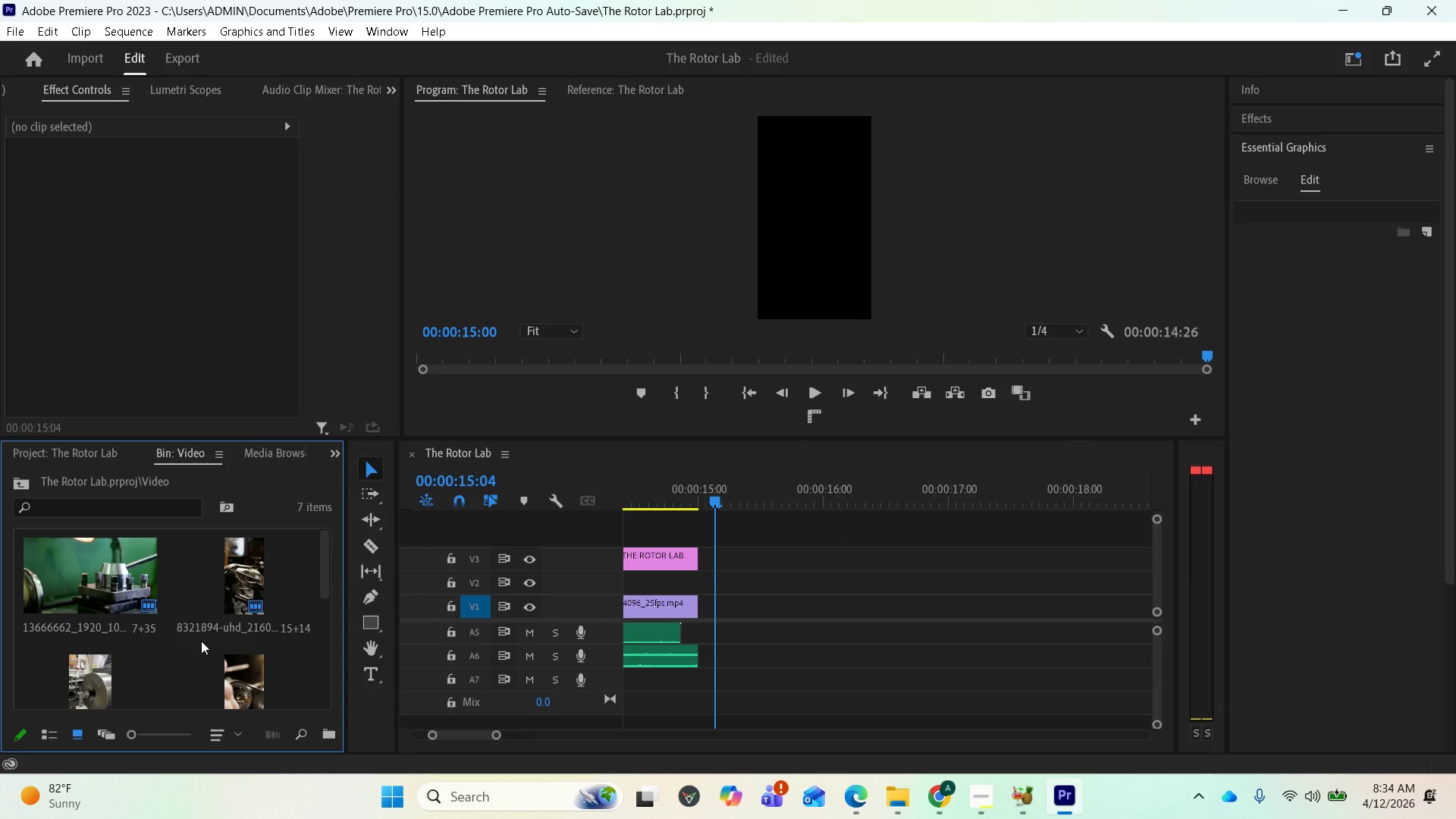 
scroll: coordinate [245, 656], scroll_direction: down, amount: 2.0
 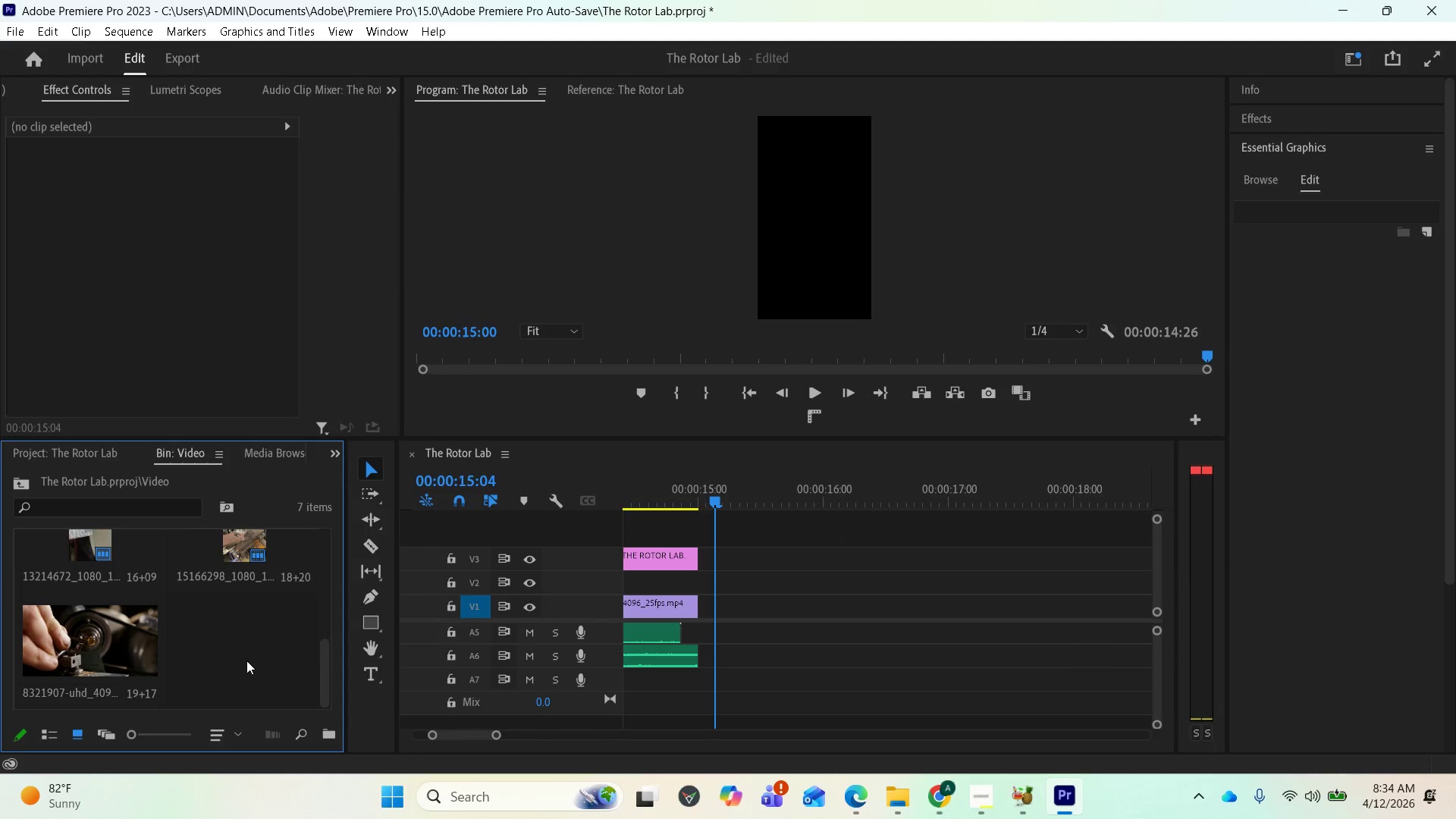 
scroll: coordinate [271, 646], scroll_direction: up, amount: 5.0
 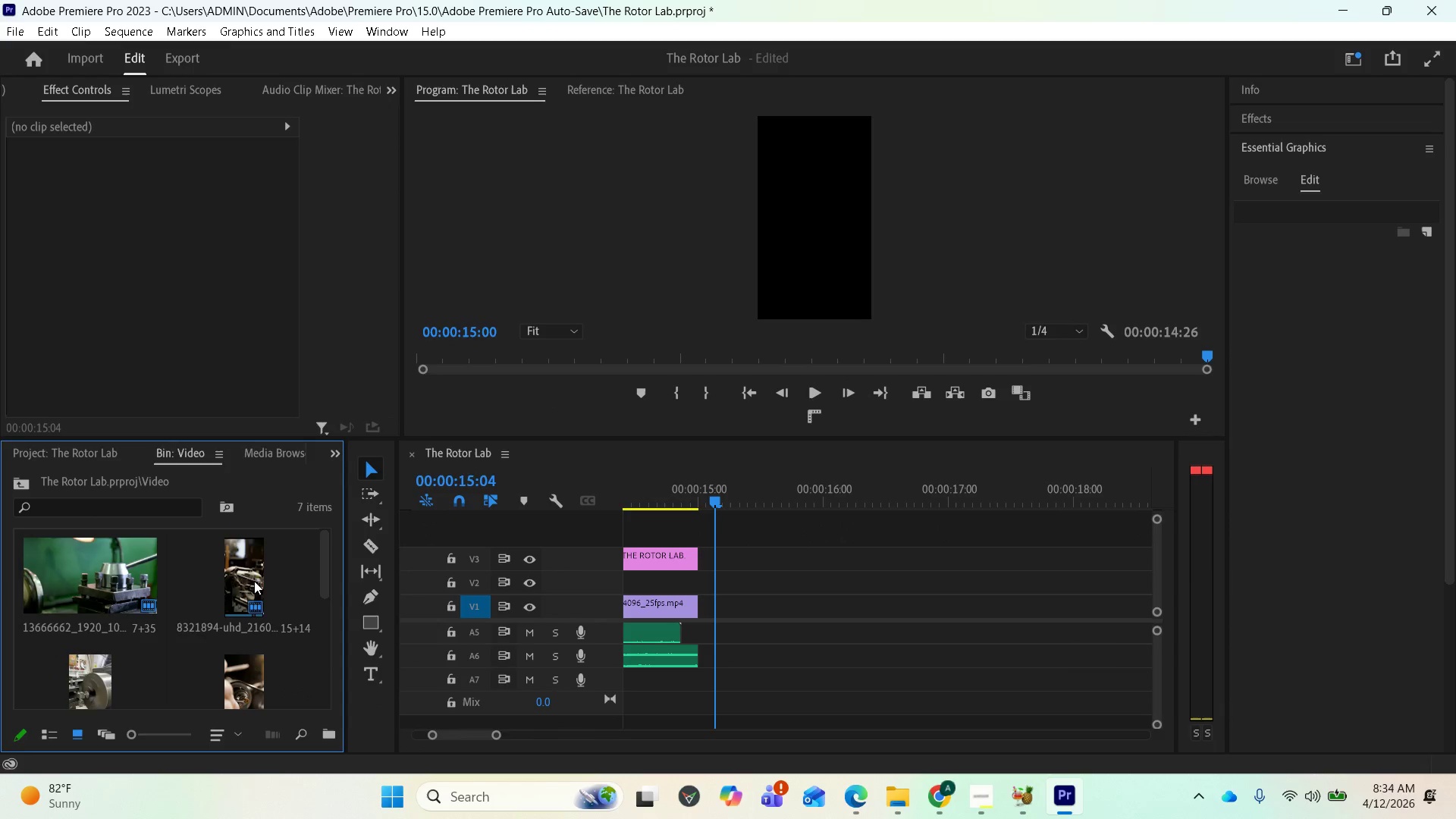 
left_click_drag(start_coordinate=[253, 581], to_coordinate=[720, 604])
 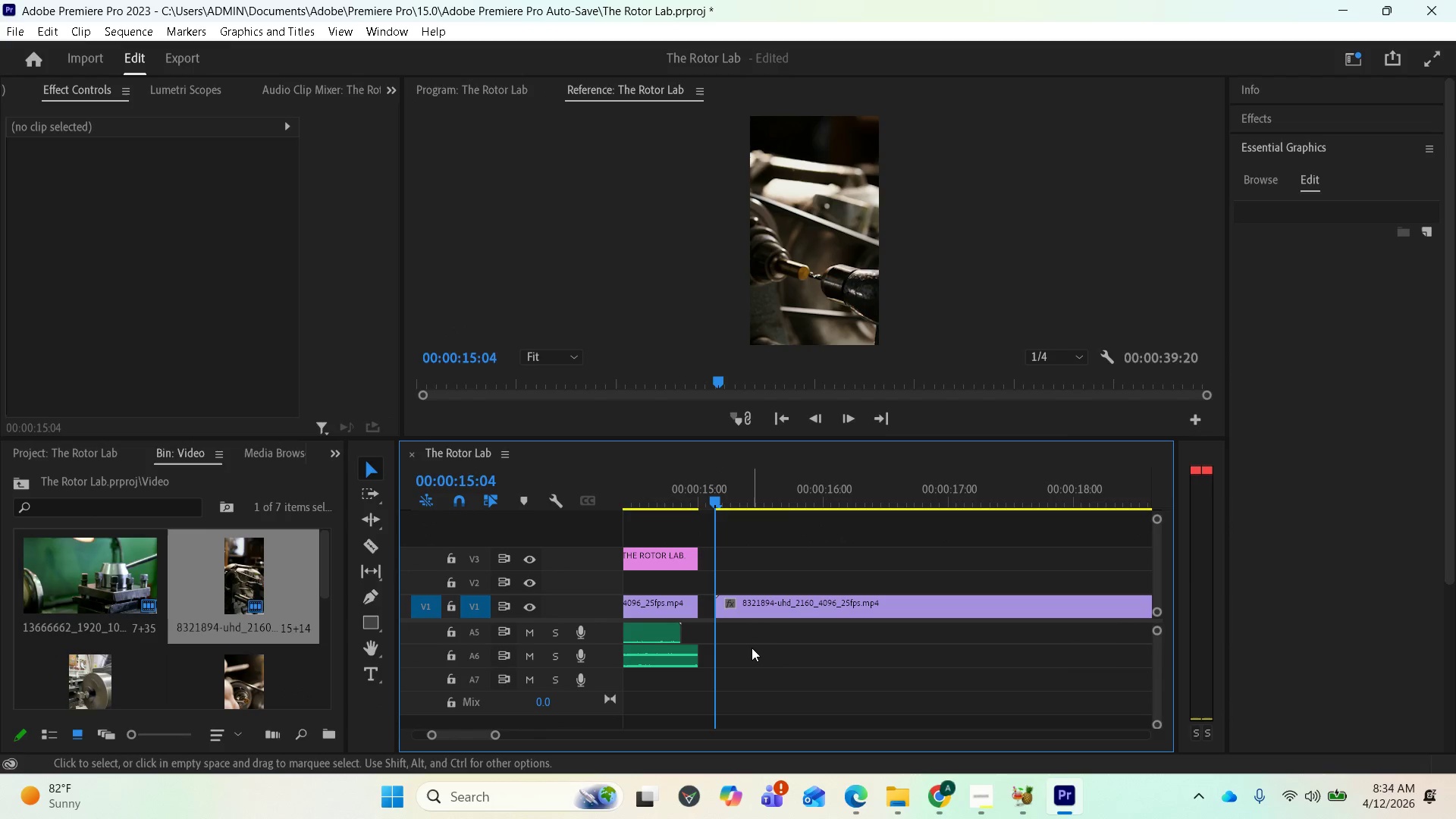 
scroll: coordinate [795, 681], scroll_direction: down, amount: 81.0
 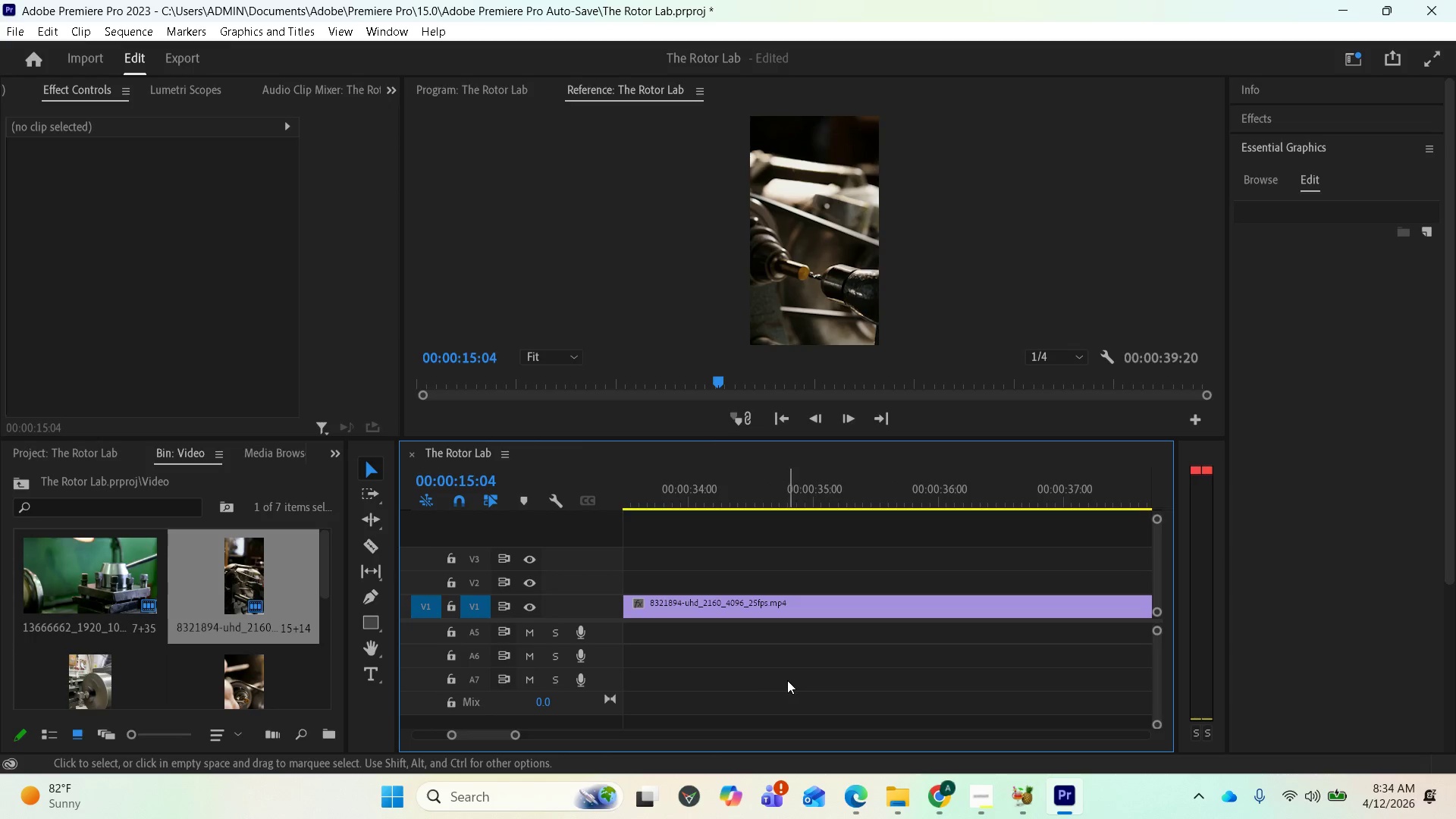 
key(Minus)
 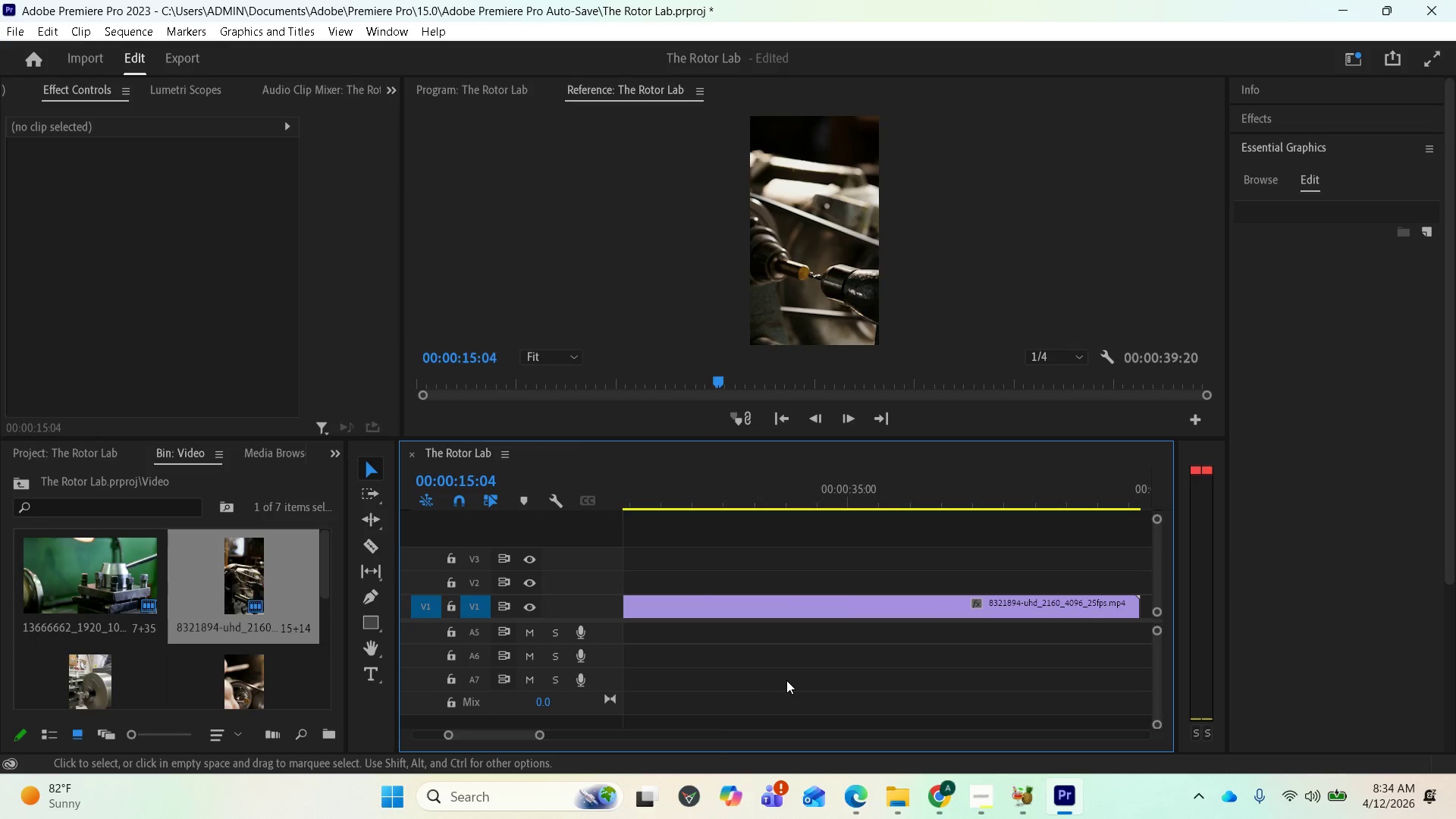 
key(Minus)
 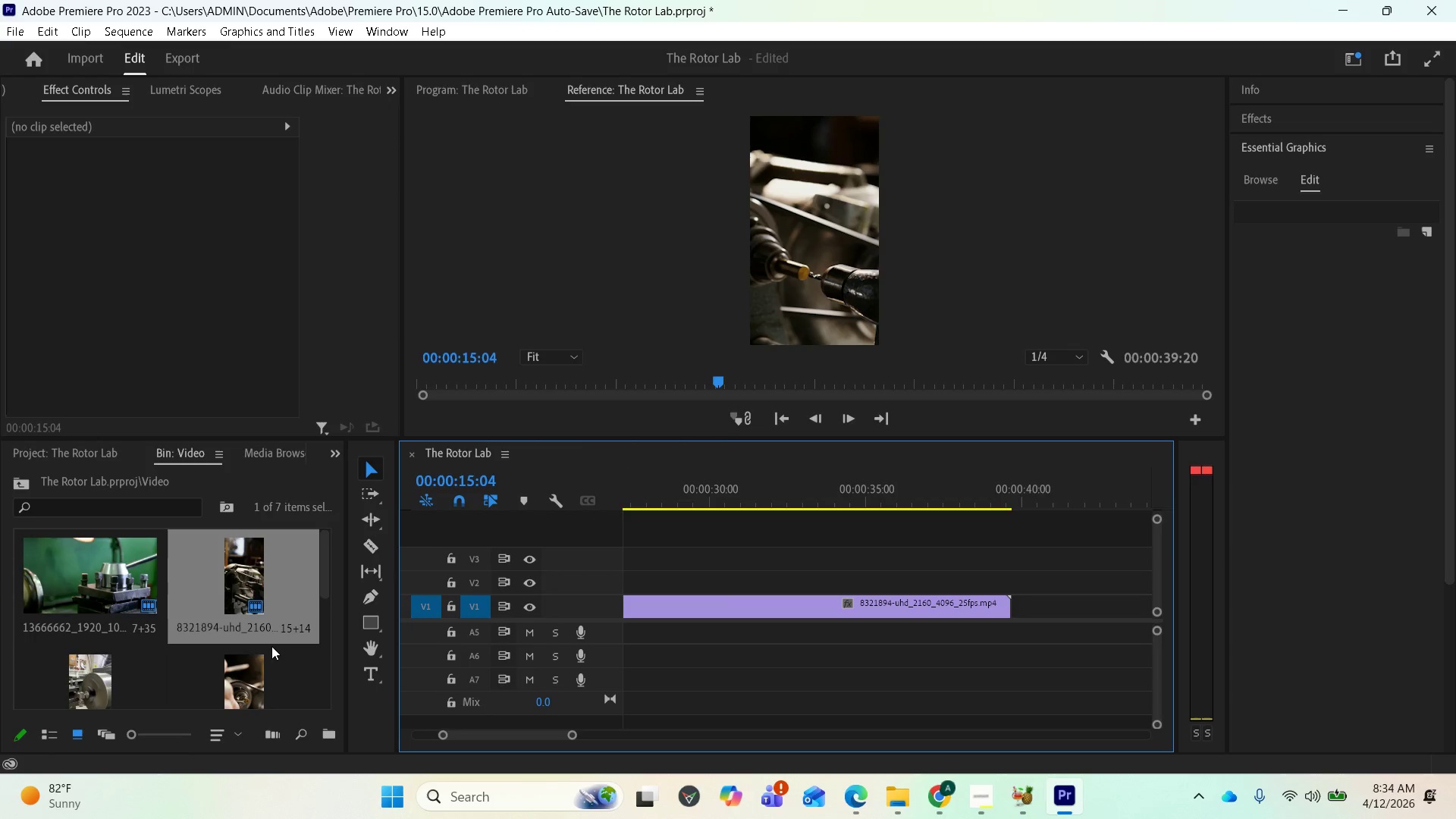 
scroll: coordinate [171, 632], scroll_direction: down, amount: 2.0
 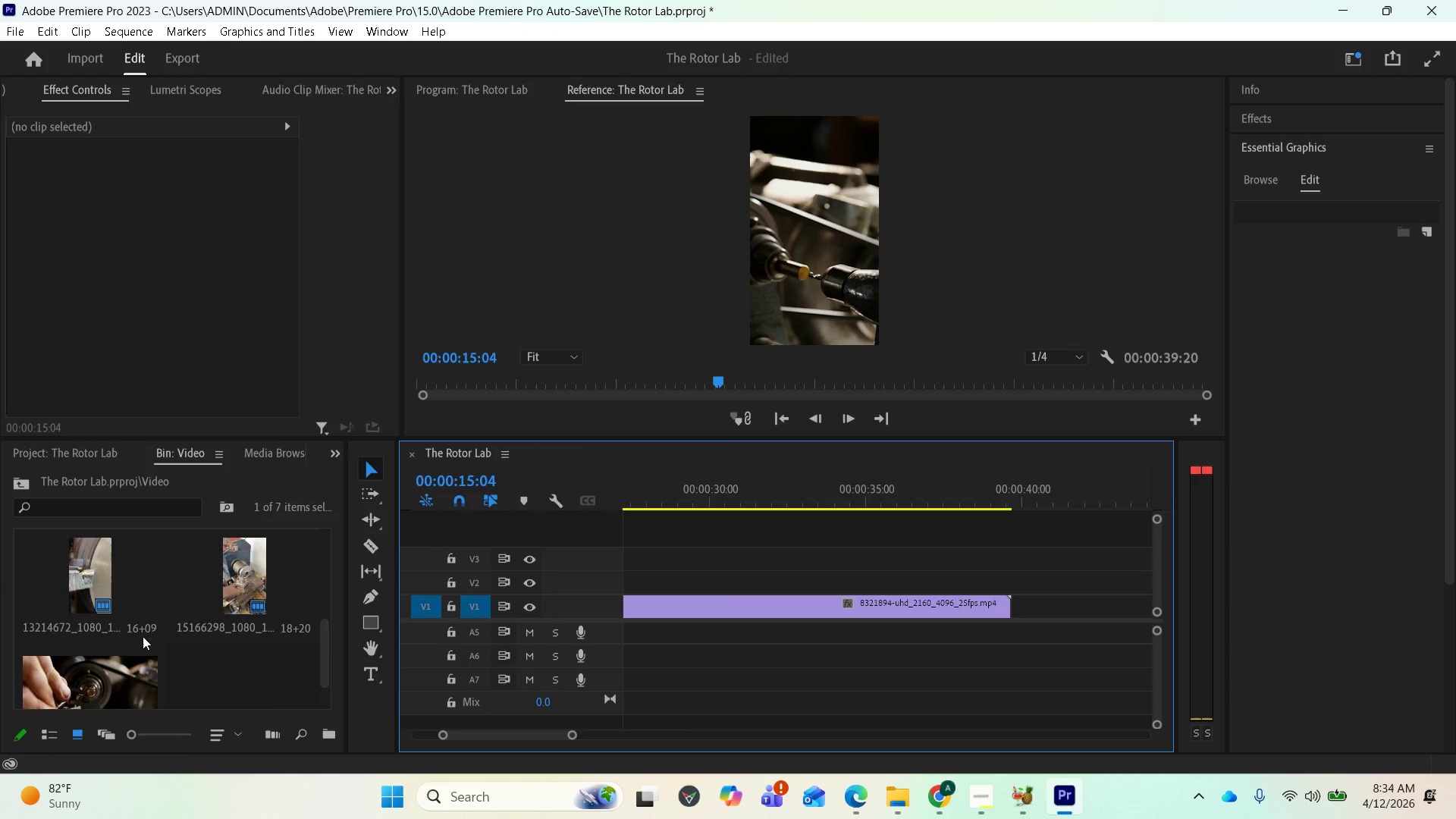 
scroll: coordinate [180, 626], scroll_direction: up, amount: 2.0
 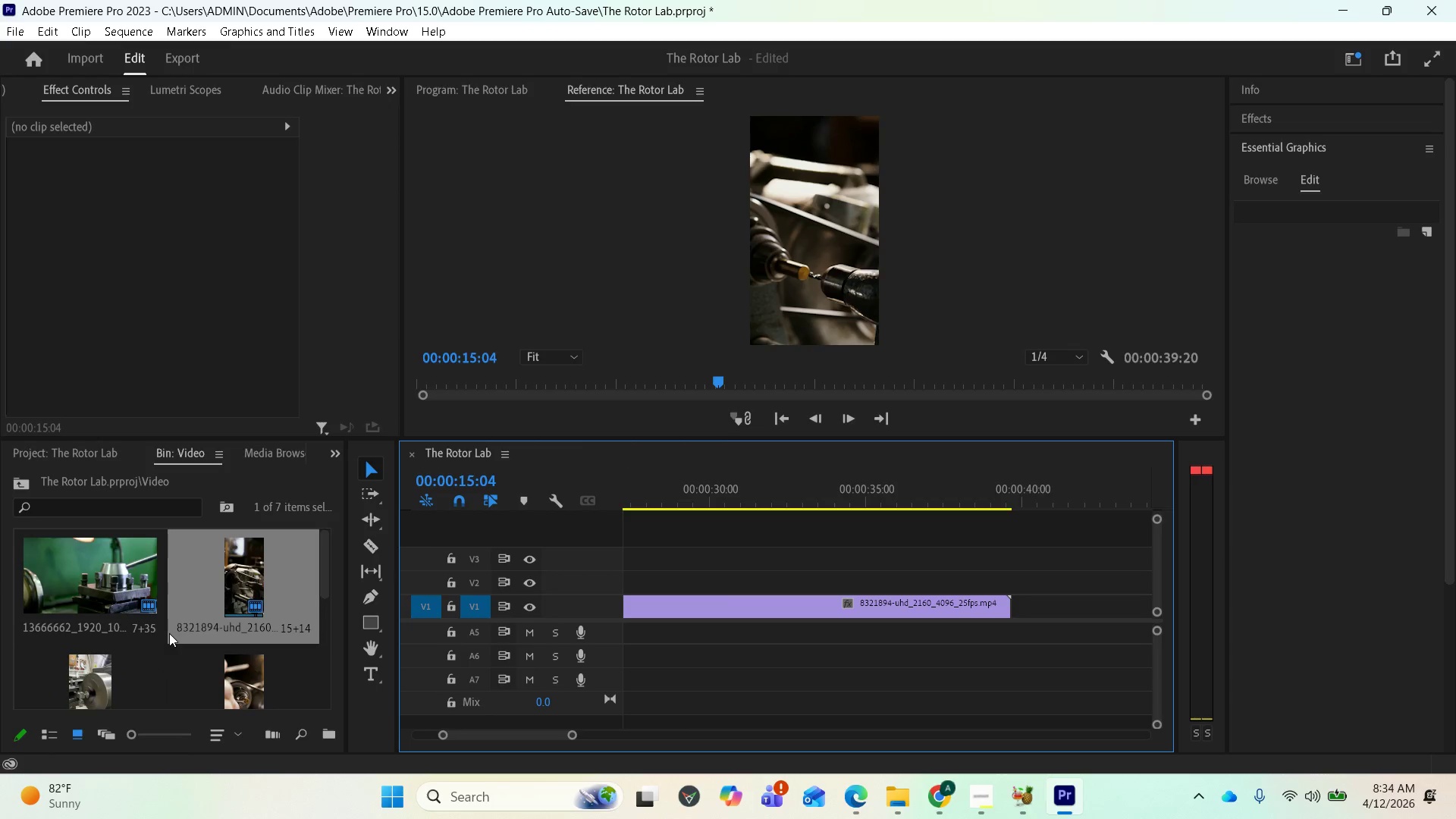 
scroll: coordinate [168, 636], scroll_direction: down, amount: 1.0
 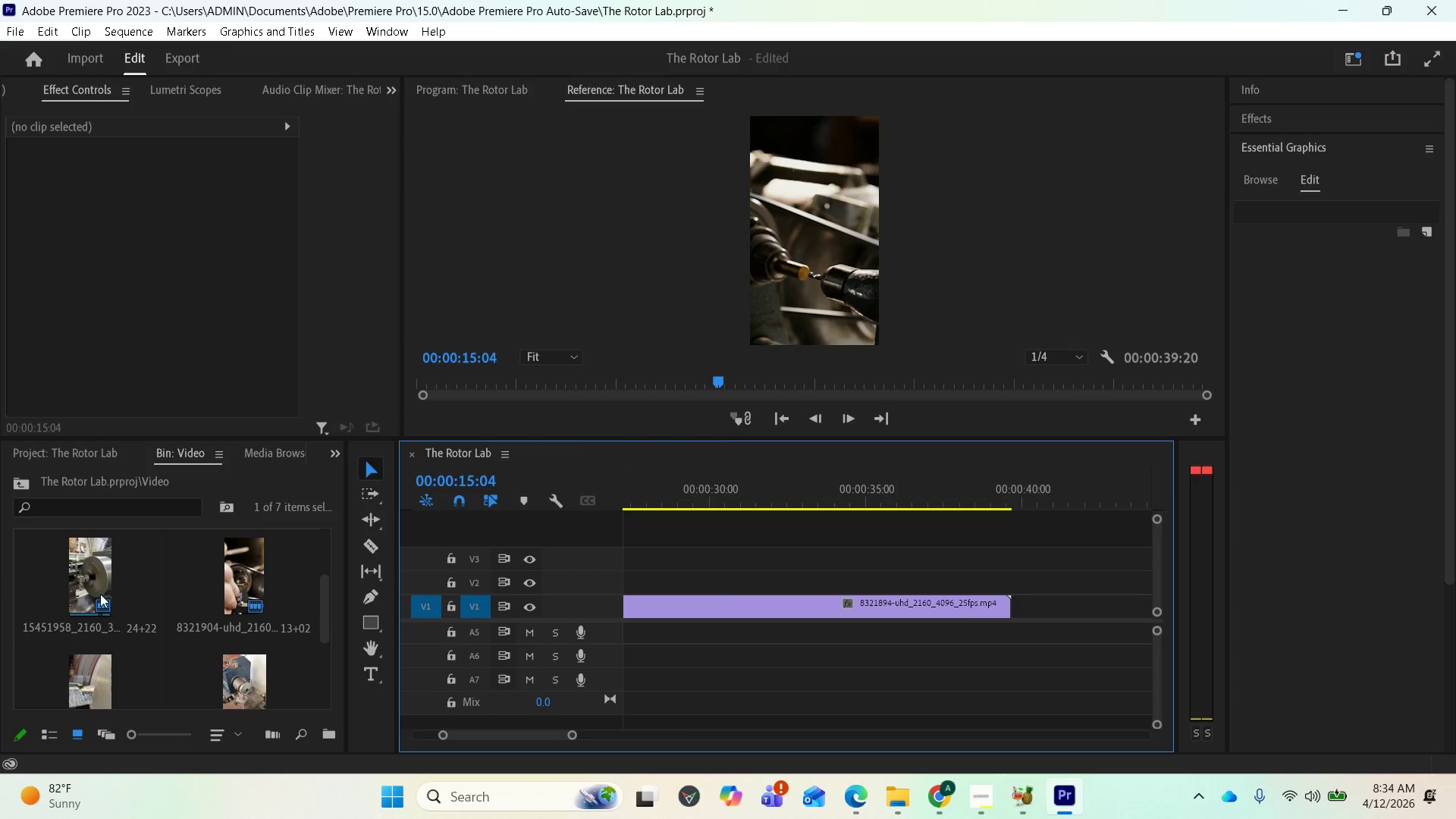 
left_click_drag(start_coordinate=[105, 578], to_coordinate=[1035, 609])
 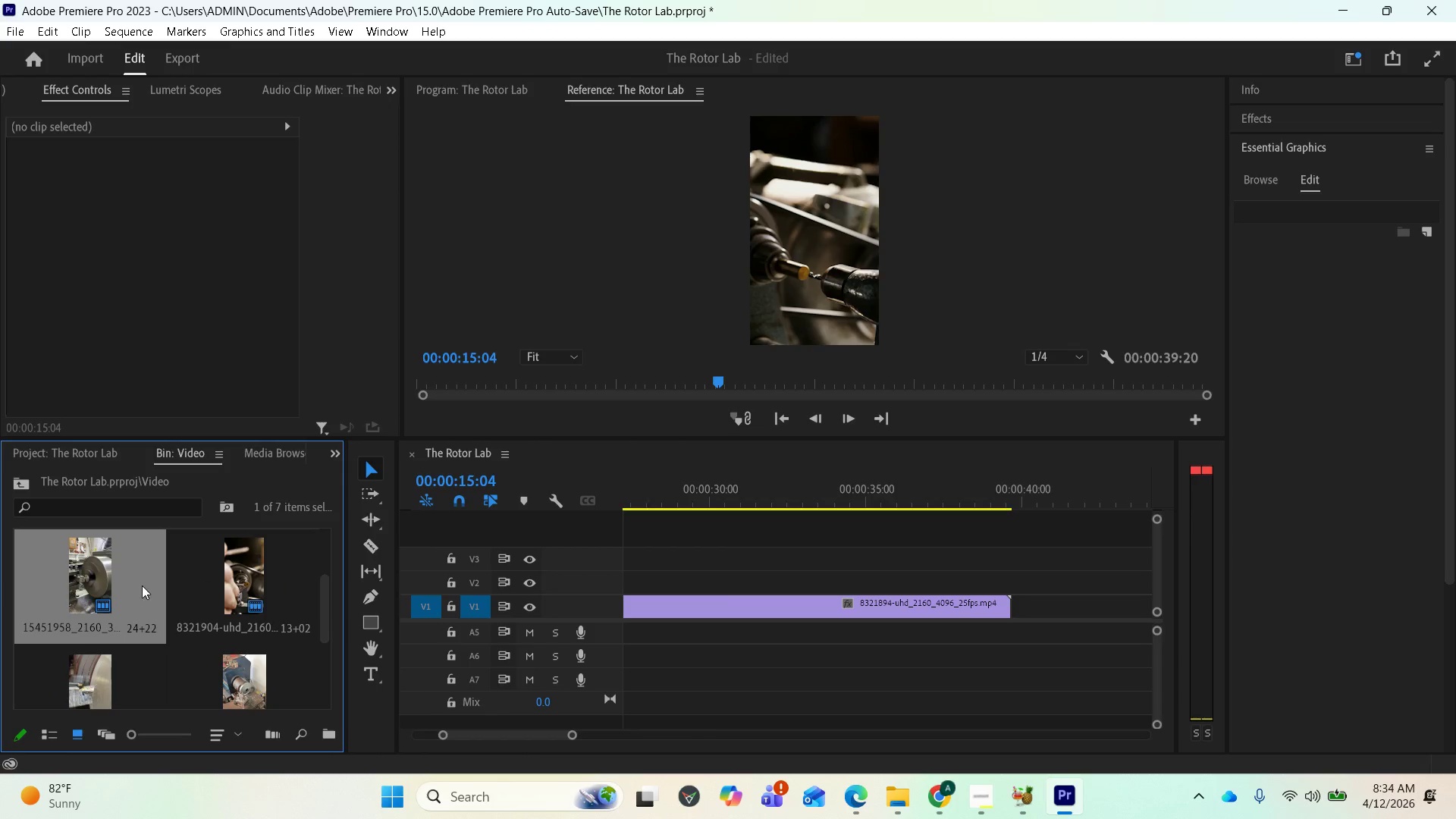 
left_click_drag(start_coordinate=[99, 586], to_coordinate=[1016, 612])
 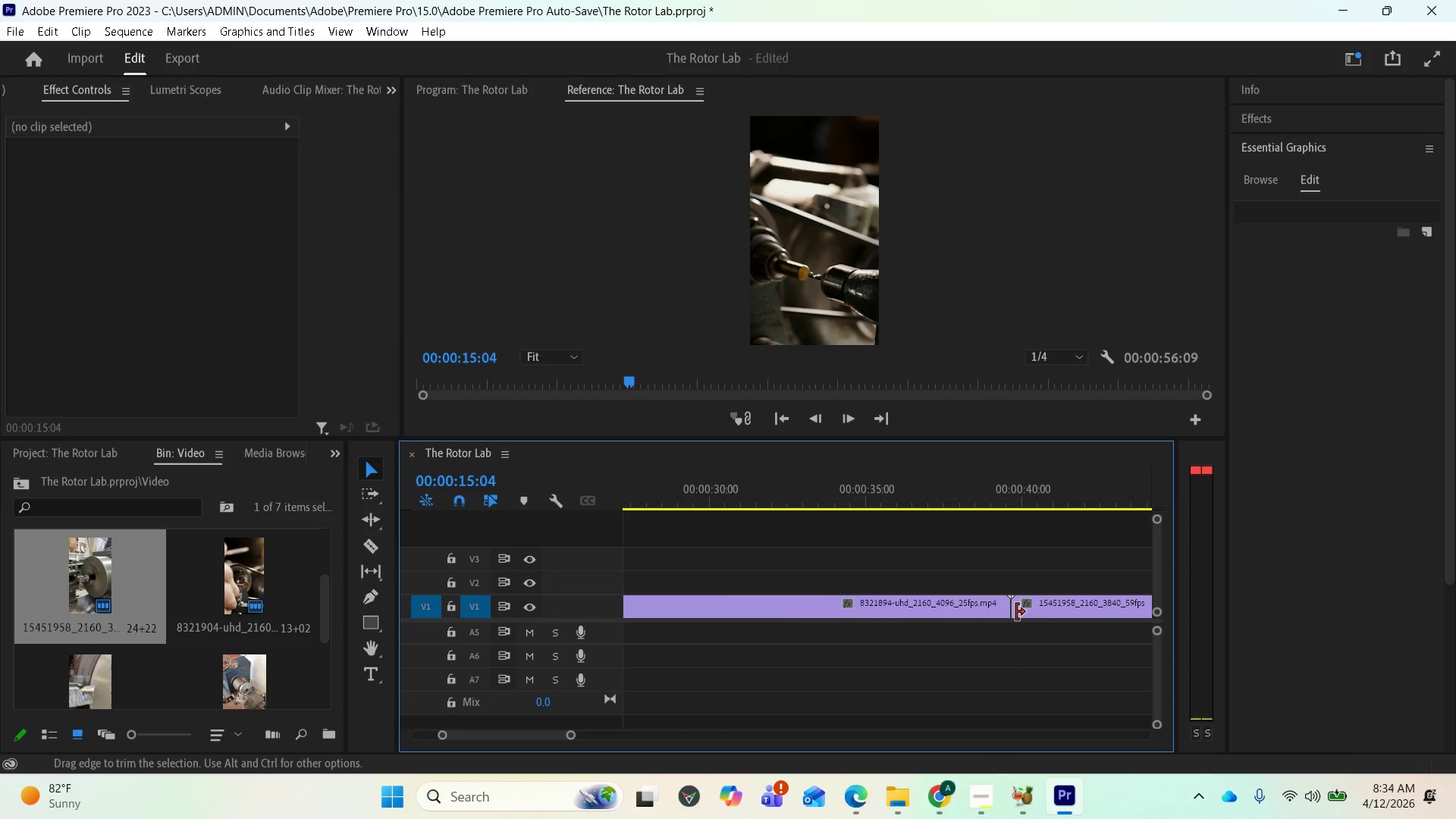 
scroll: coordinate [977, 612], scroll_direction: down, amount: 23.0
 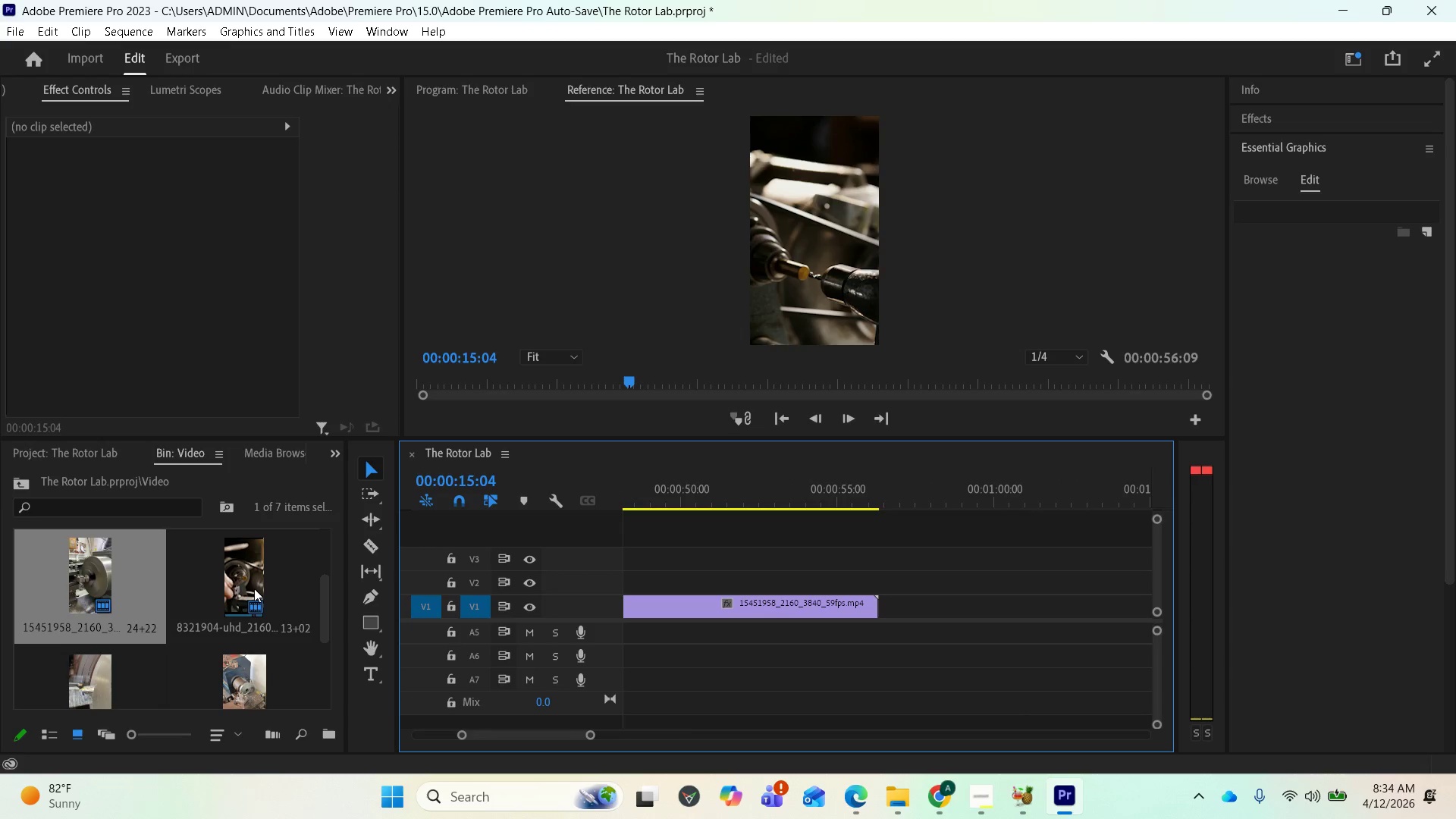 
left_click_drag(start_coordinate=[254, 588], to_coordinate=[881, 608])
 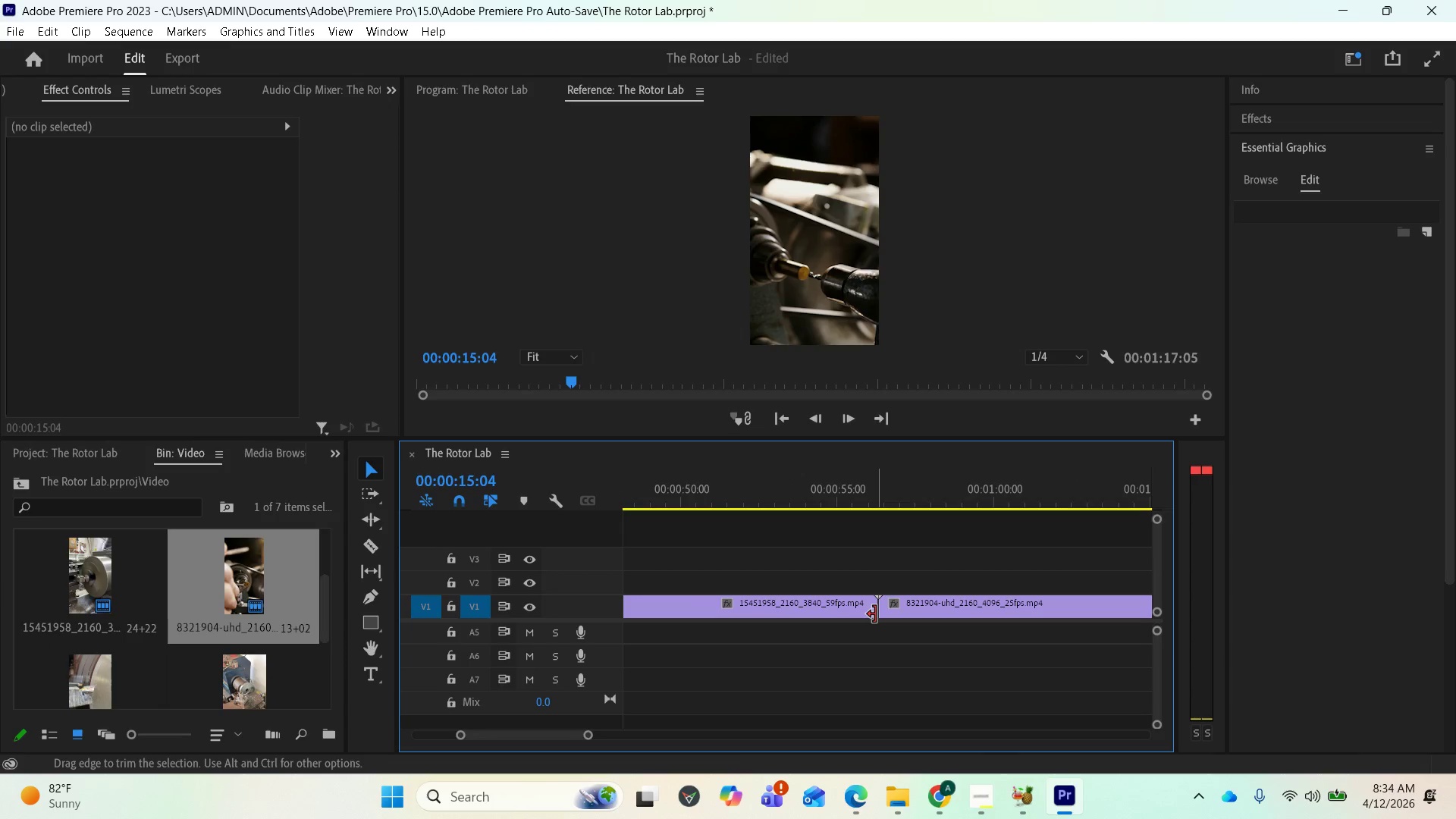 
scroll: coordinate [829, 637], scroll_direction: down, amount: 24.0
 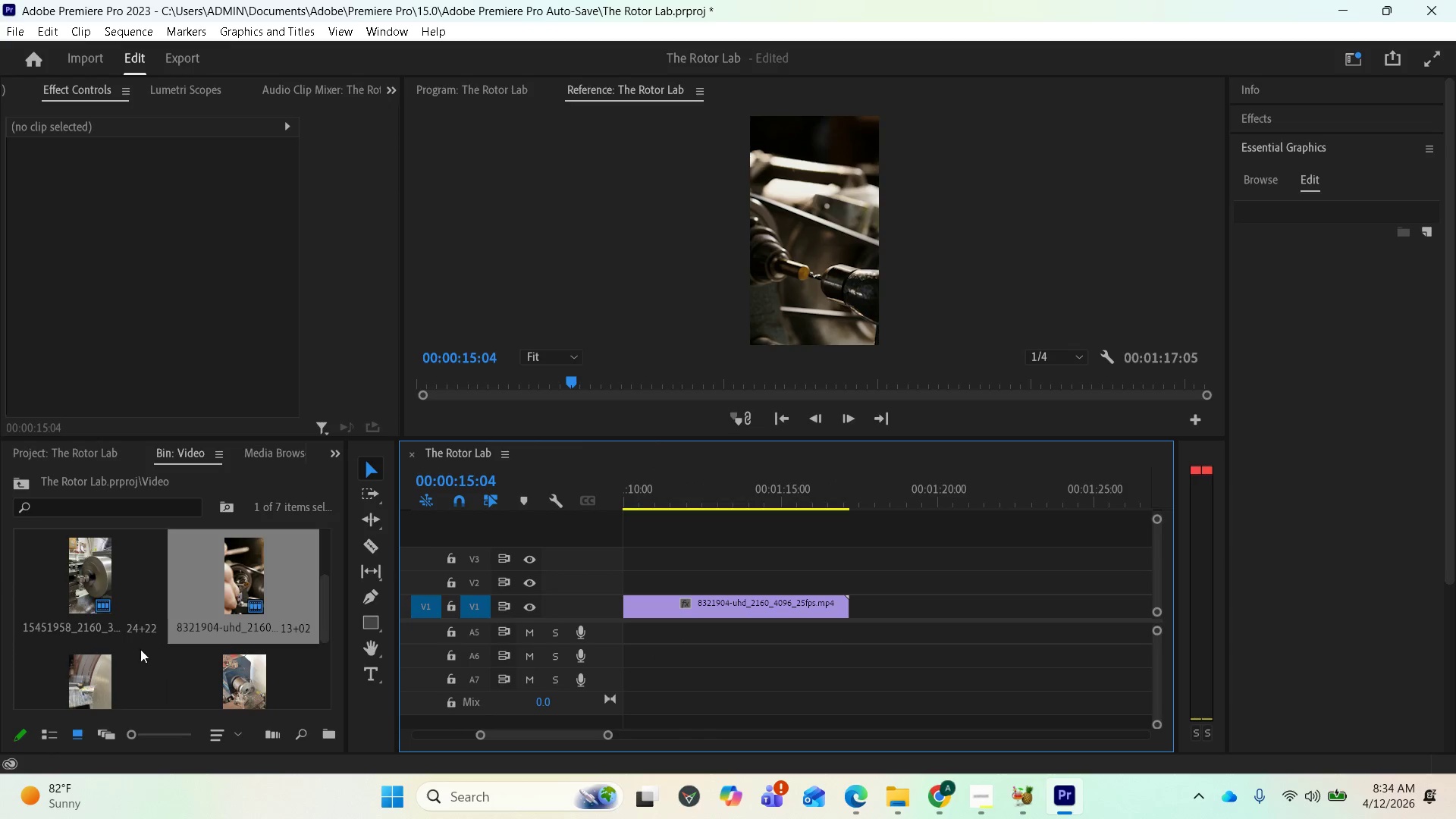 
left_click_drag(start_coordinate=[89, 667], to_coordinate=[851, 617])
 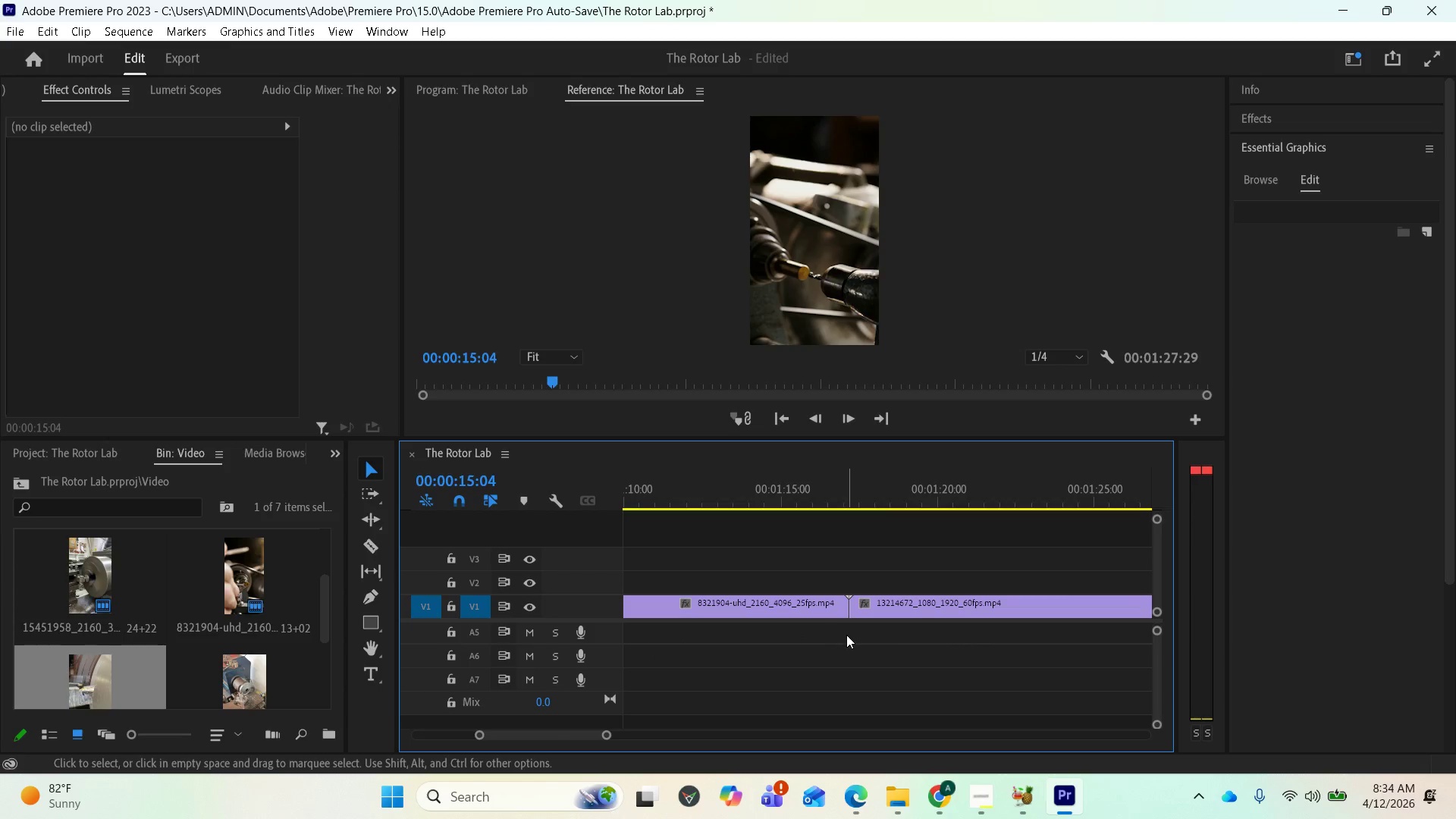 
scroll: coordinate [224, 675], scroll_direction: down, amount: 7.0
 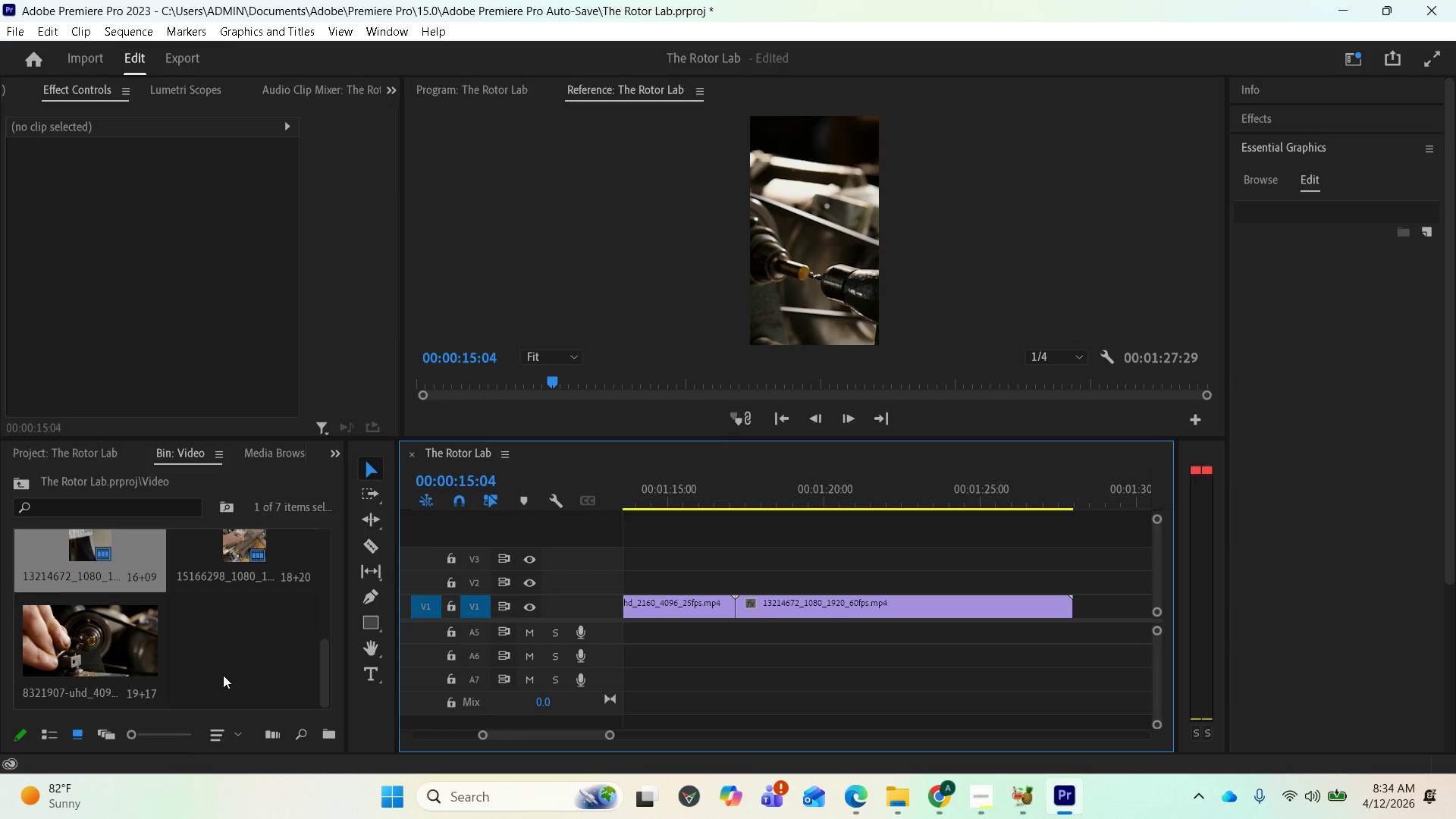 
scroll: coordinate [239, 661], scroll_direction: up, amount: 2.0
 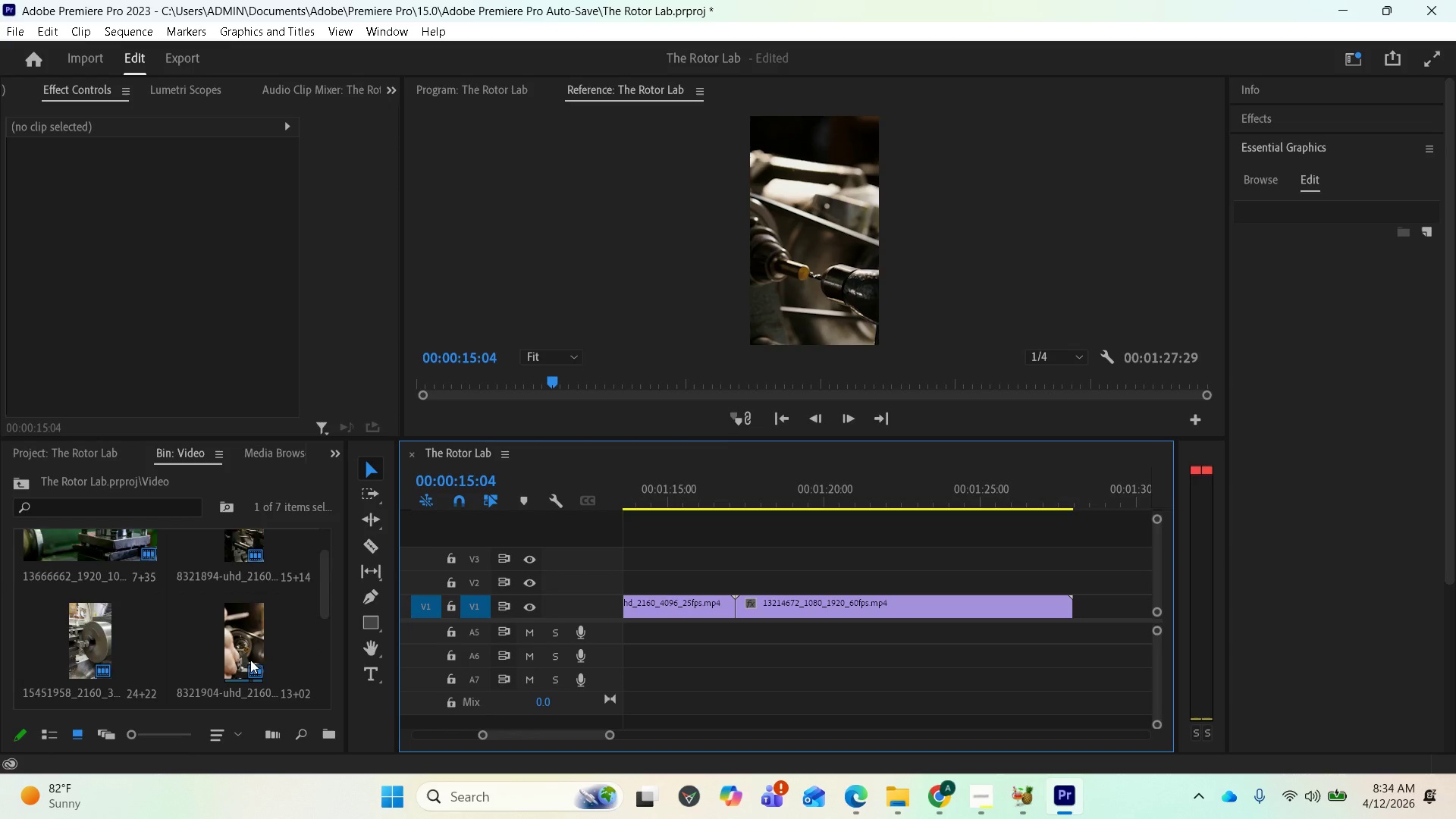 
scroll: coordinate [250, 660], scroll_direction: down, amount: 2.0
 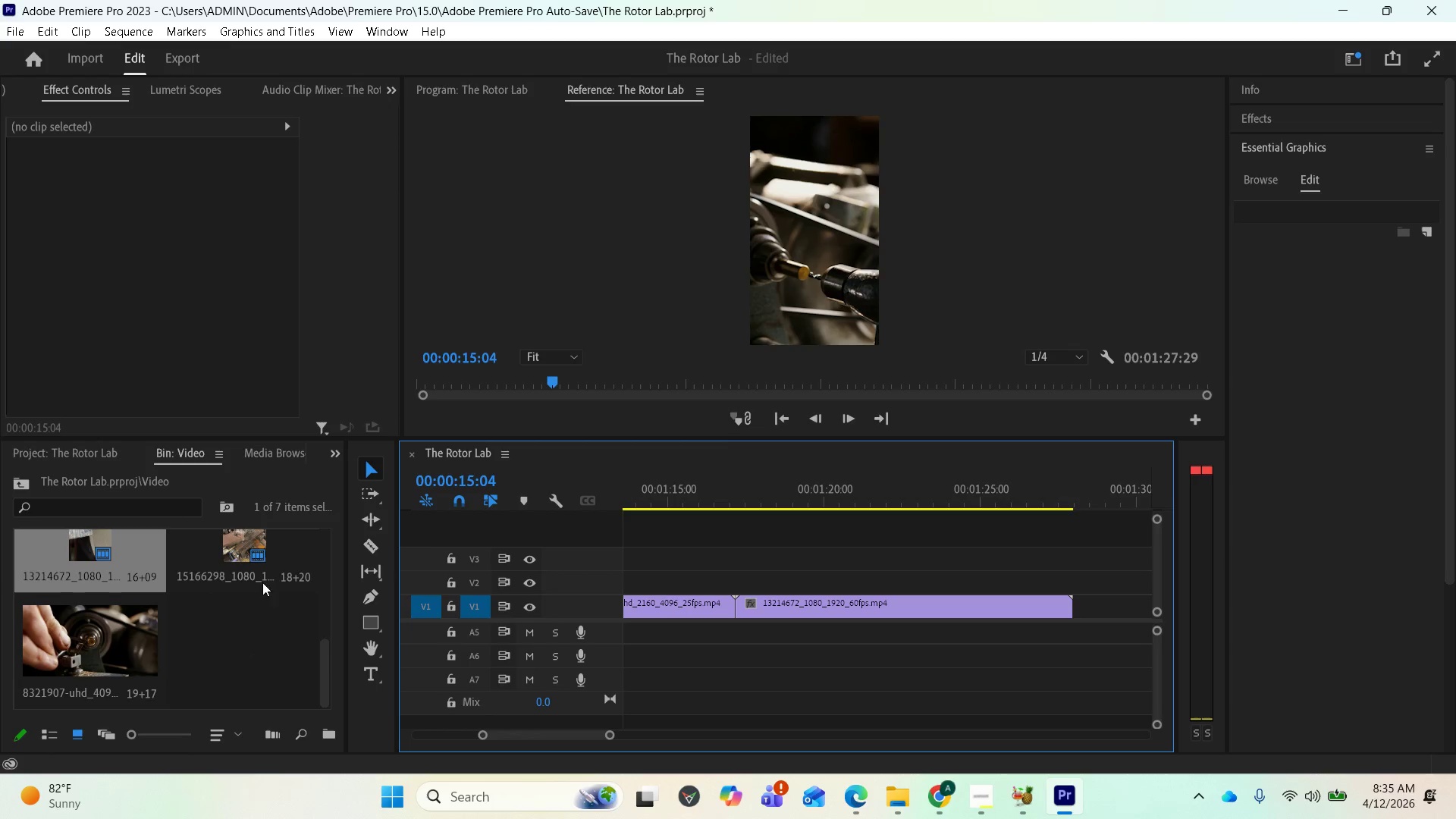 
left_click_drag(start_coordinate=[234, 547], to_coordinate=[1075, 615])
 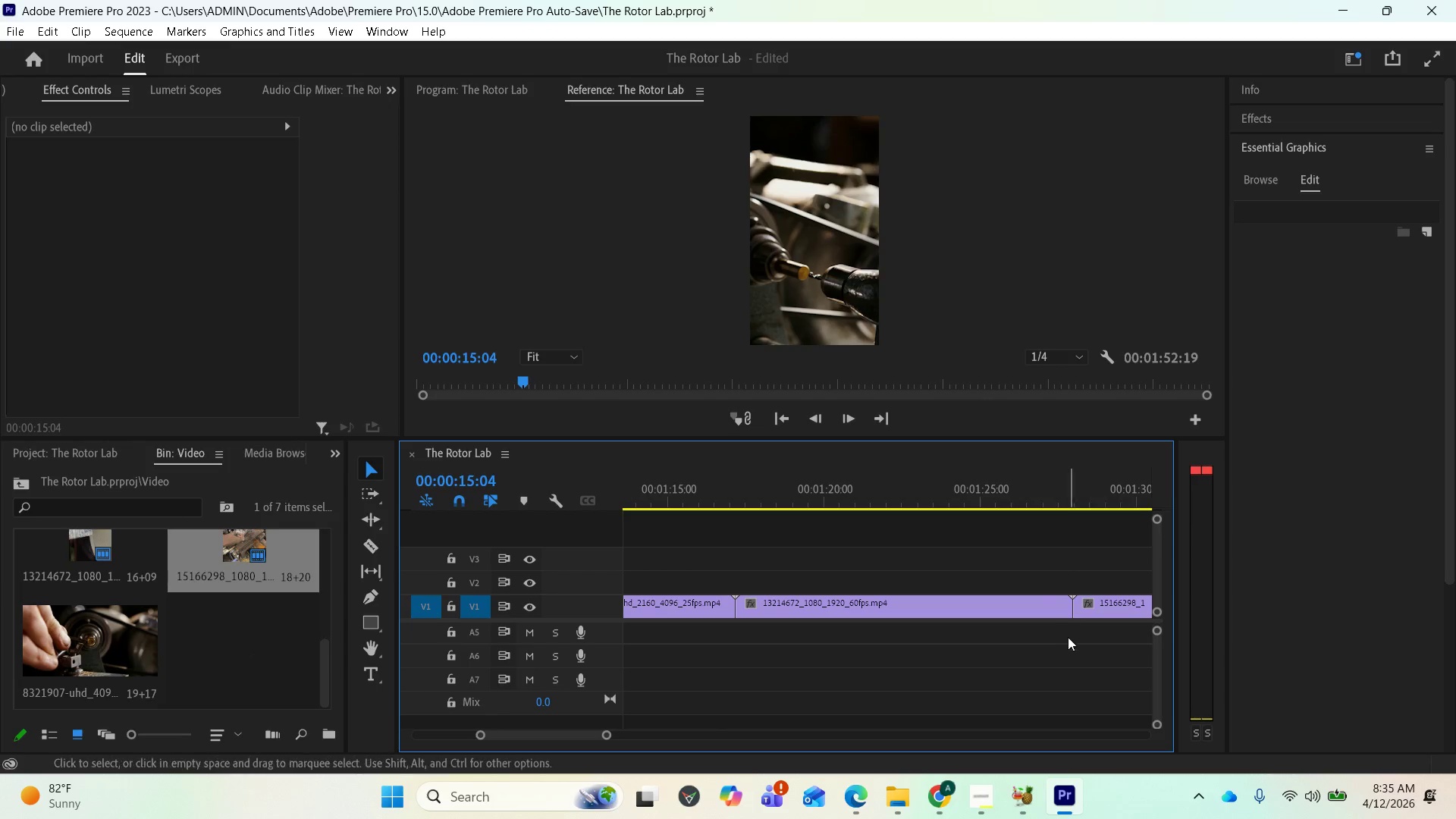 
scroll: coordinate [962, 664], scroll_direction: down, amount: 30.0
 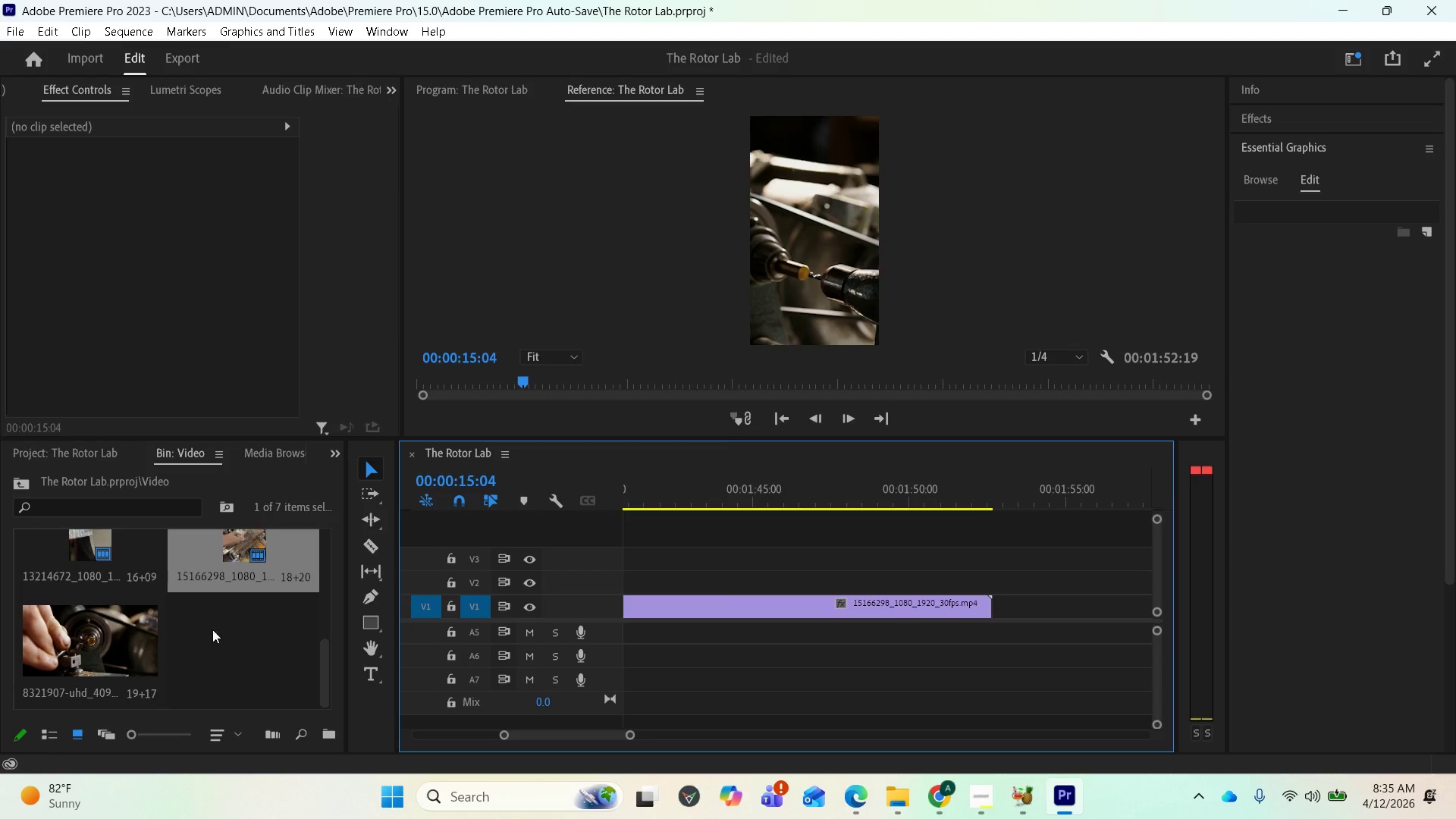 
scroll: coordinate [209, 635], scroll_direction: up, amount: 5.0
 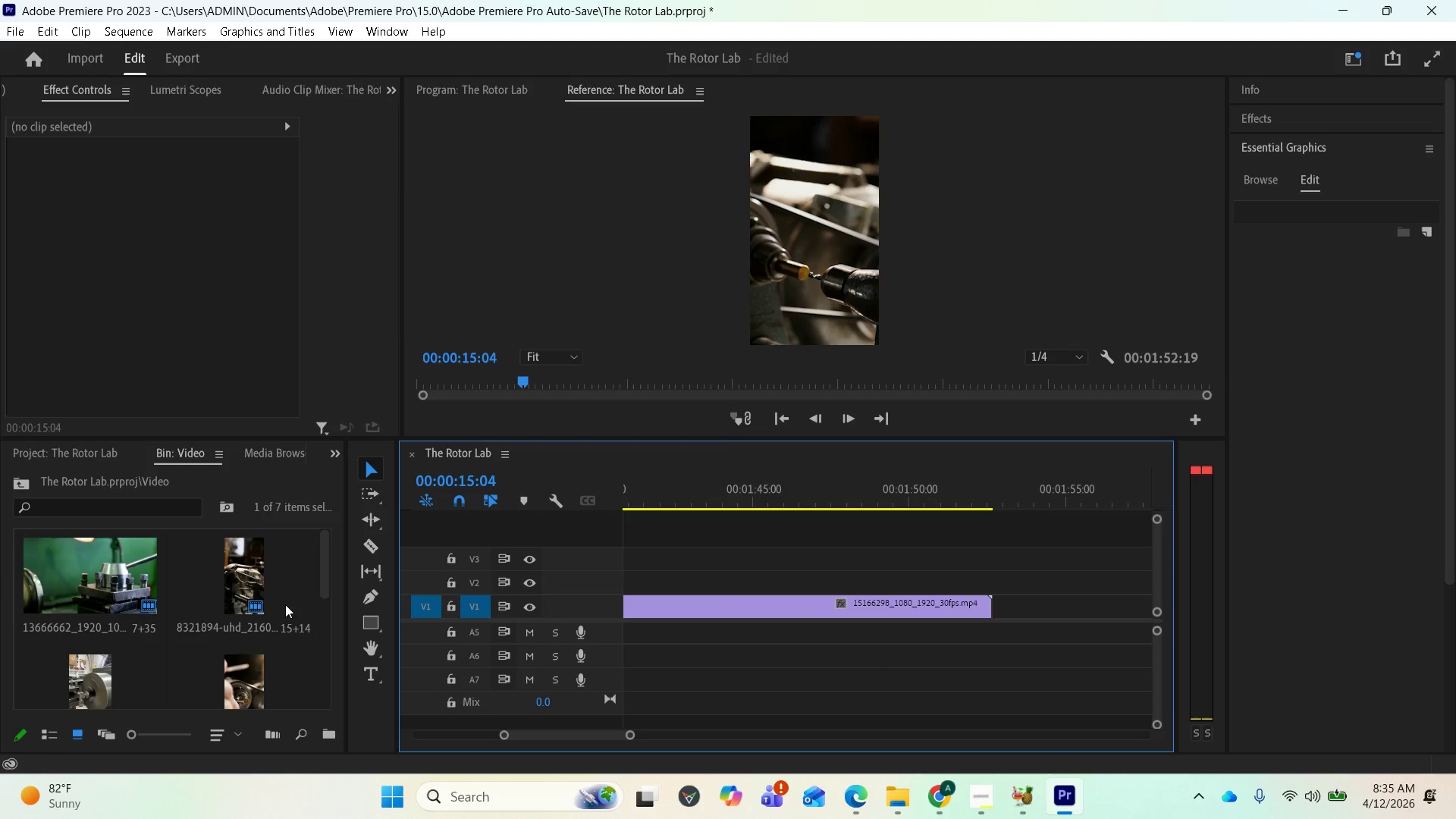 
wait(6.06)
 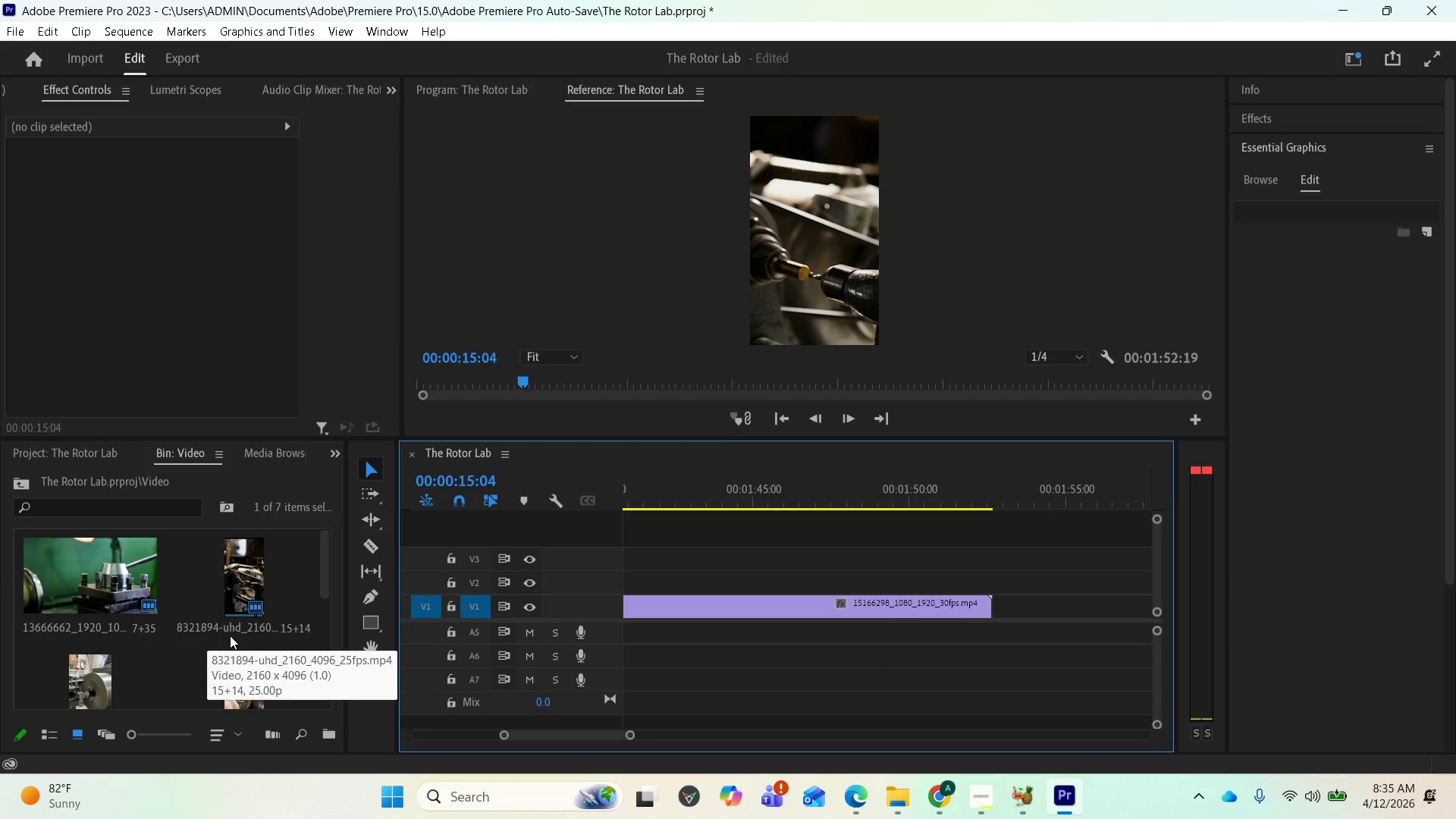 
left_click_drag(start_coordinate=[251, 584], to_coordinate=[998, 617])
 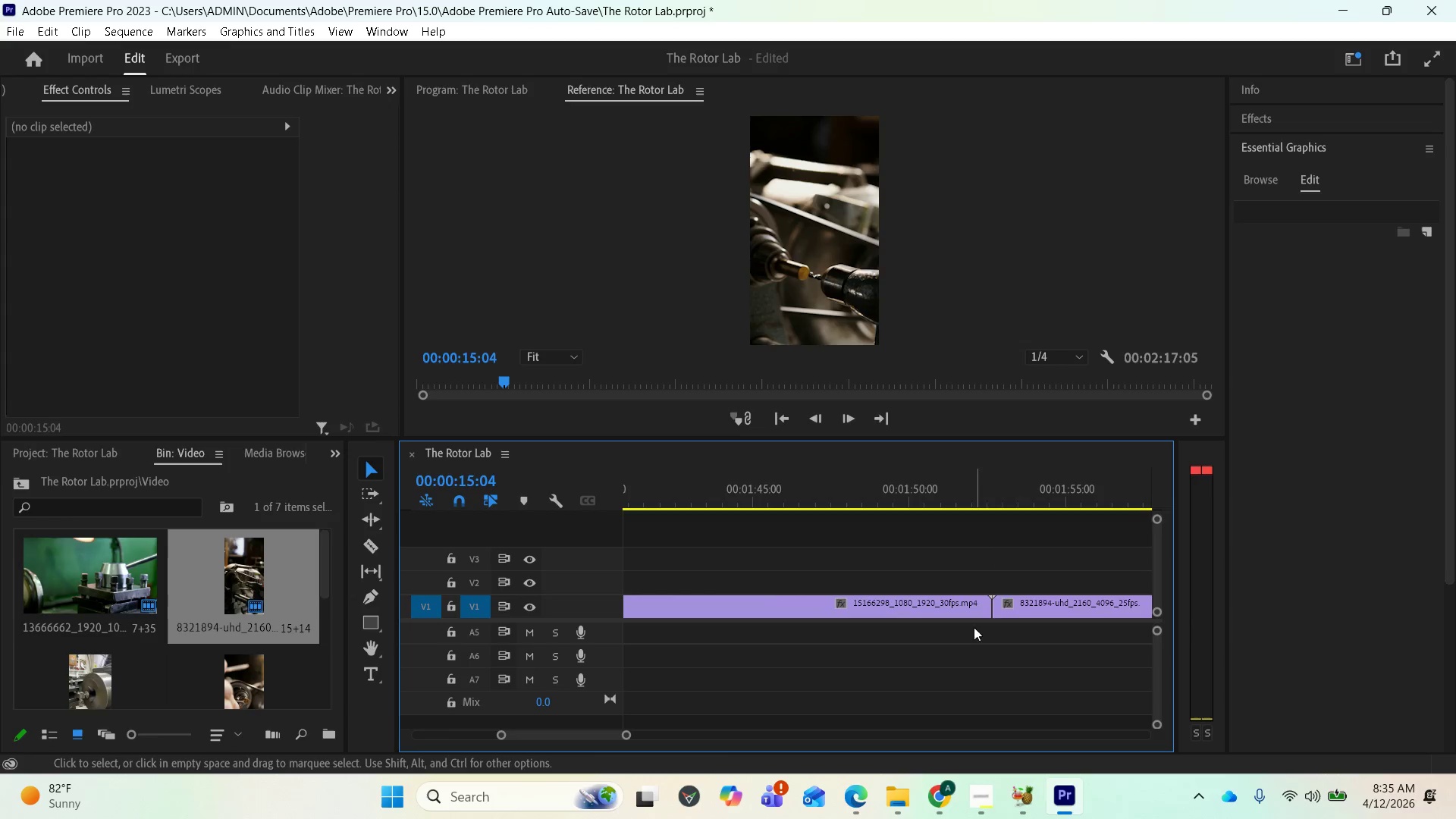 
scroll: coordinate [258, 648], scroll_direction: down, amount: 32.0
 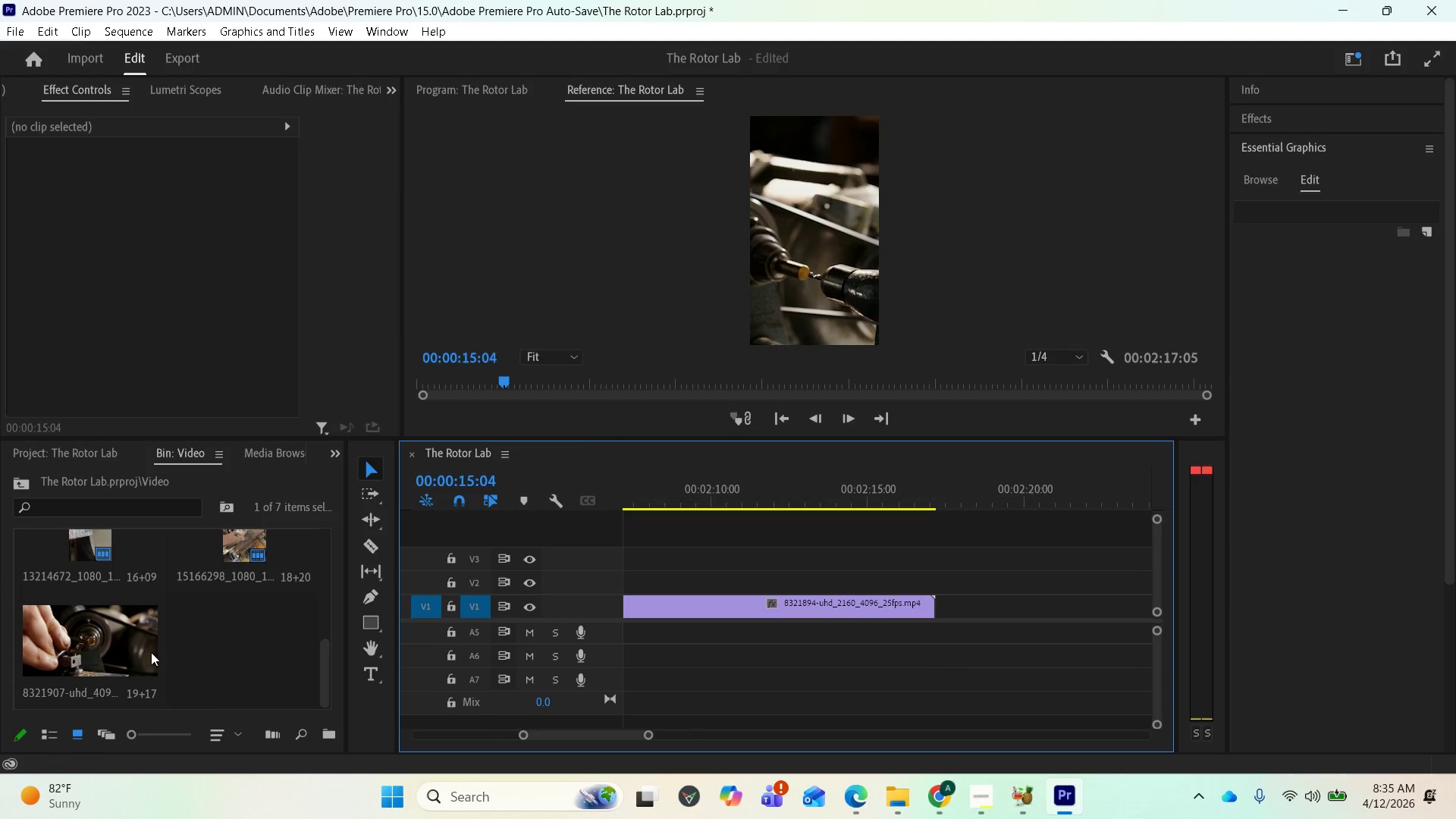 
left_click_drag(start_coordinate=[139, 652], to_coordinate=[940, 604])
 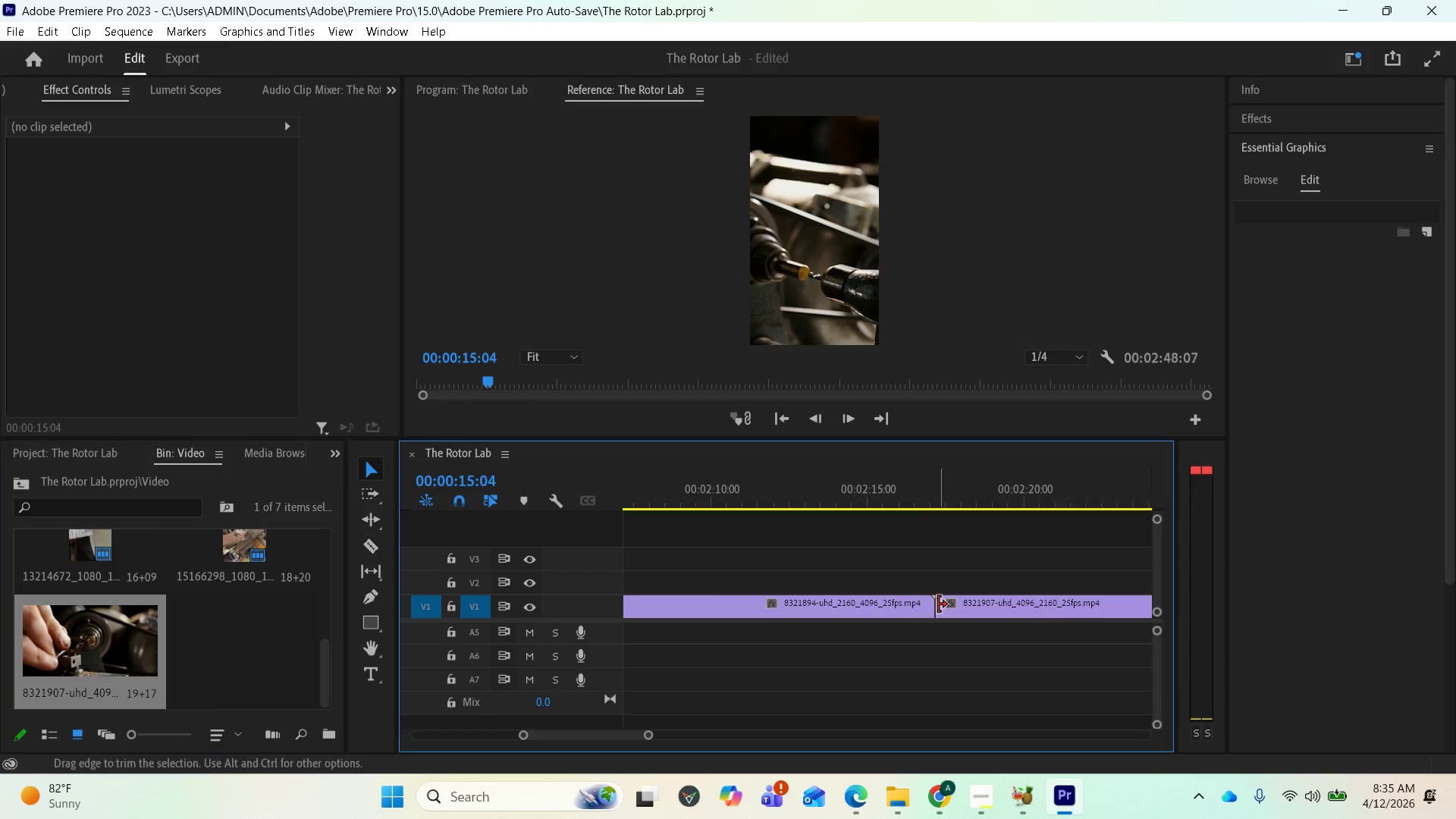 
scroll: coordinate [832, 645], scroll_direction: down, amount: 34.0
 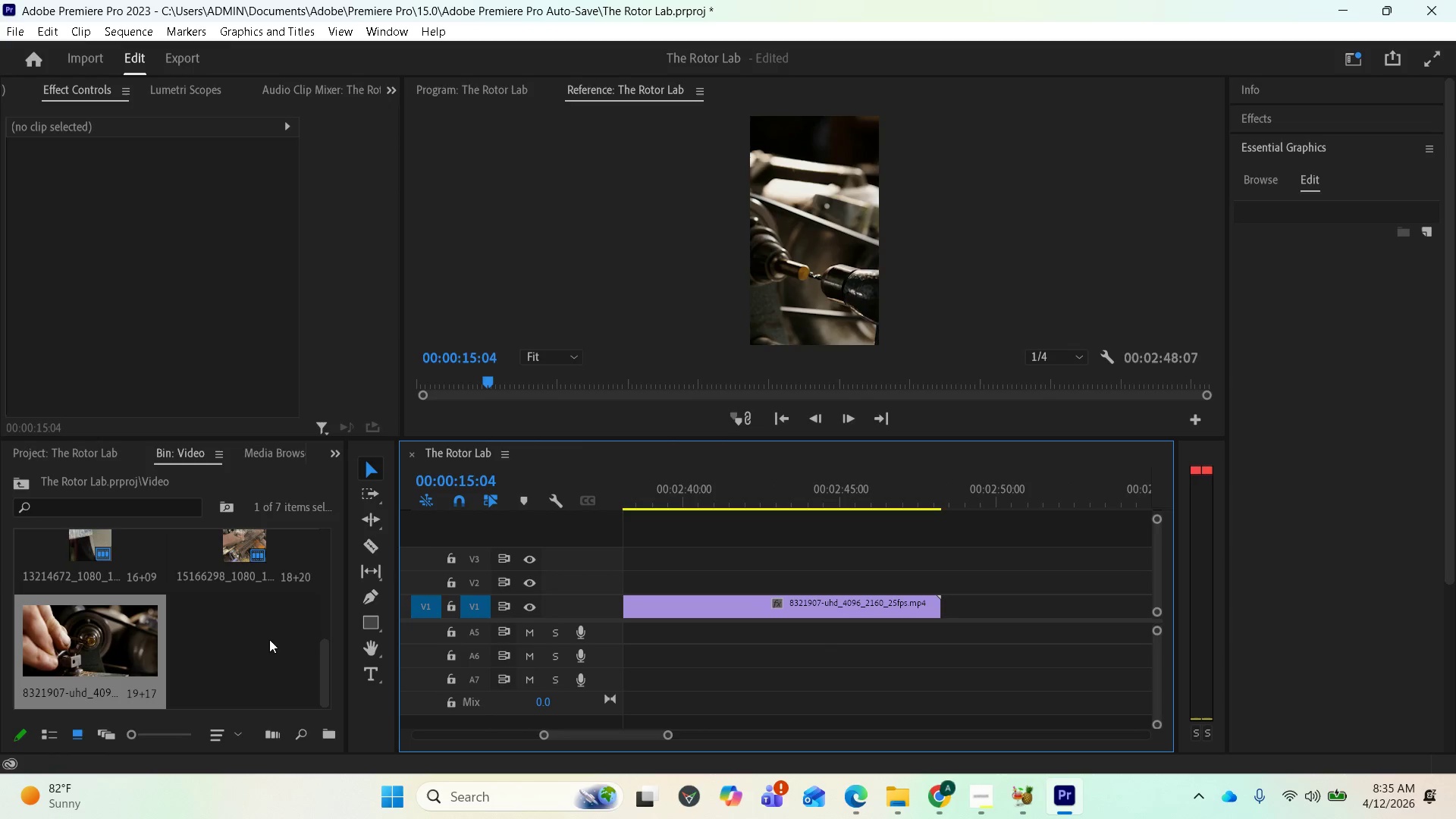 
scroll: coordinate [190, 642], scroll_direction: up, amount: 4.0
 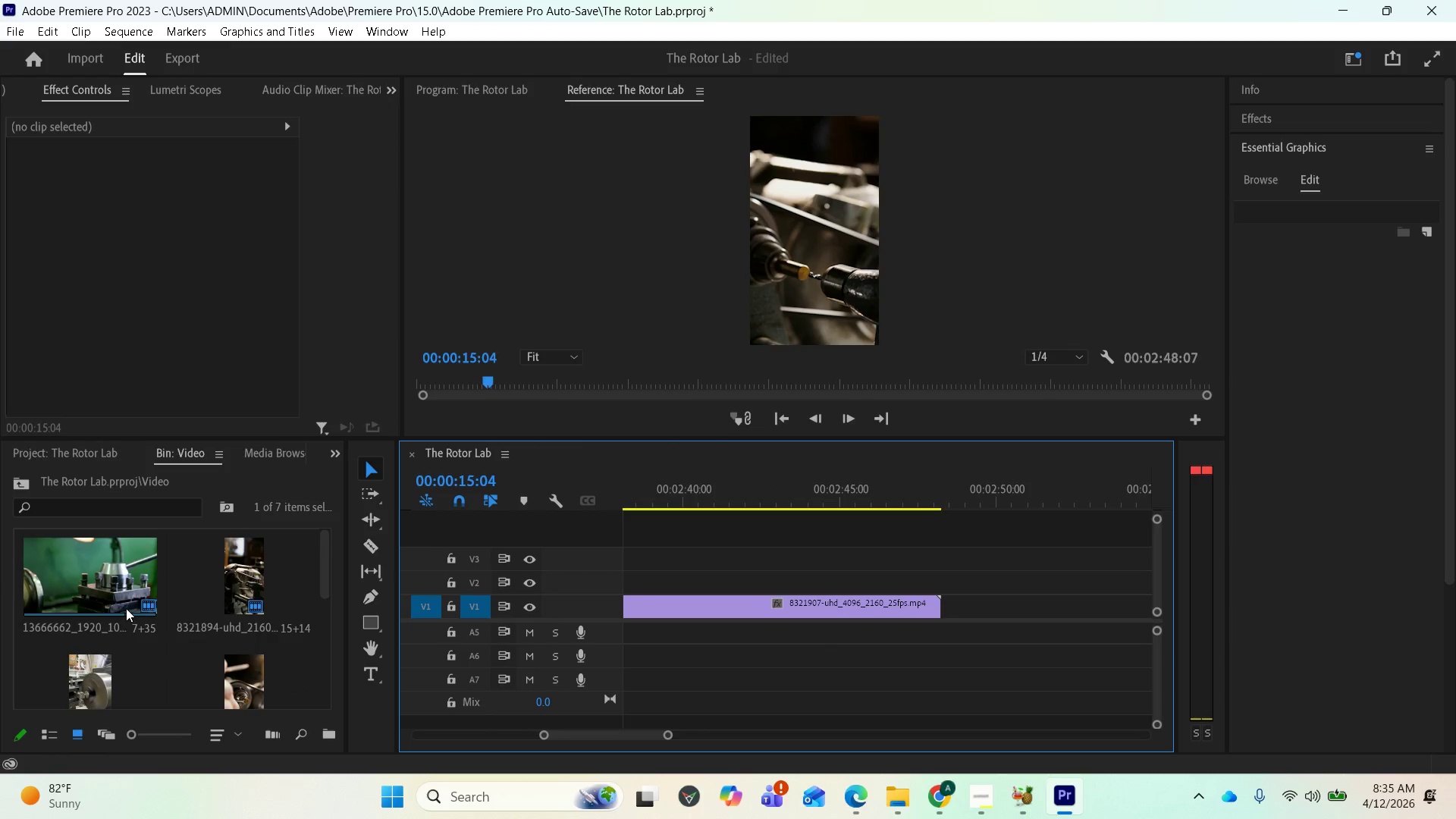 
left_click_drag(start_coordinate=[113, 592], to_coordinate=[939, 611])
 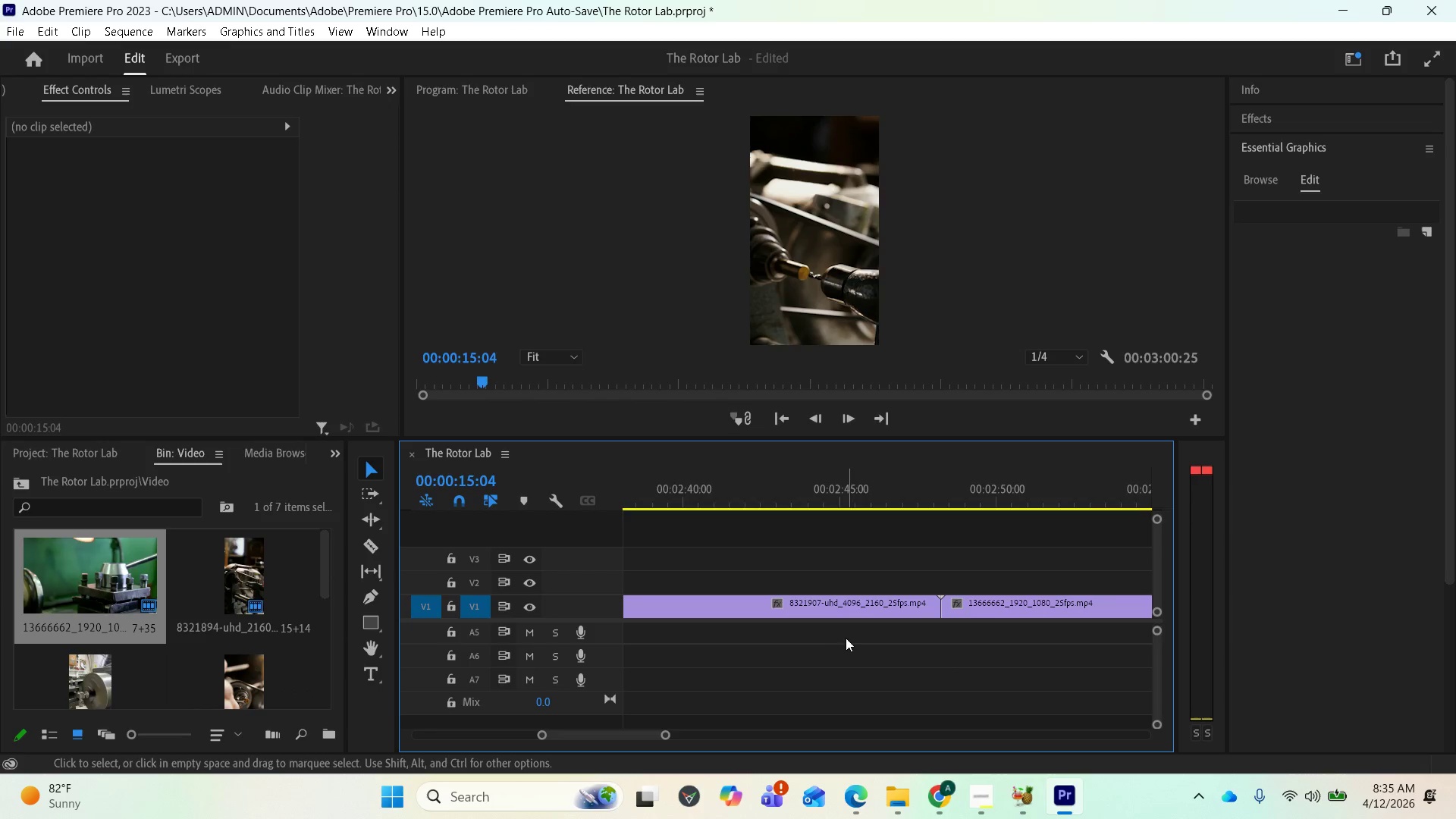 
scroll: coordinate [686, 605], scroll_direction: up, amount: 162.0
 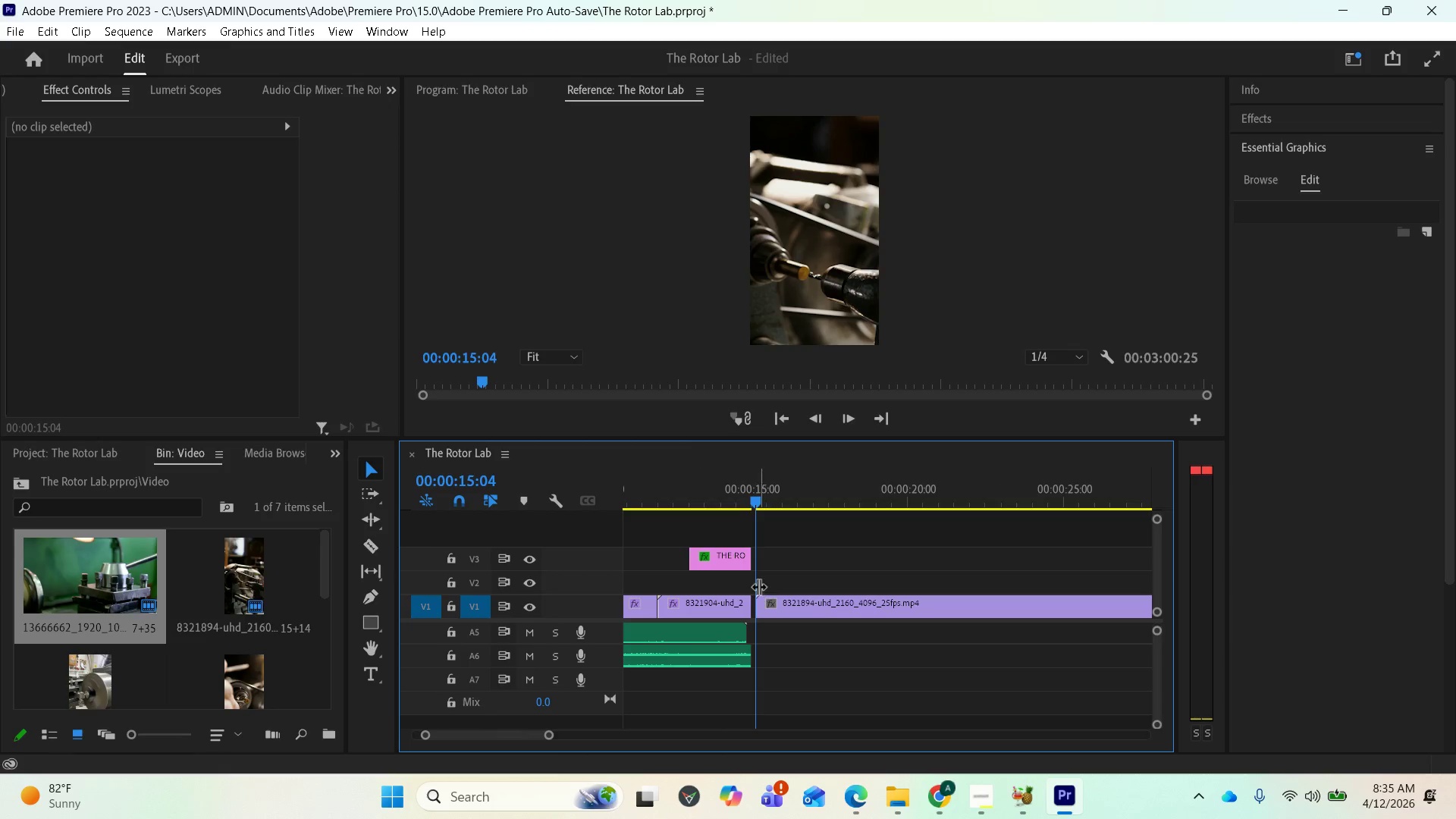 
wait(8.33)
 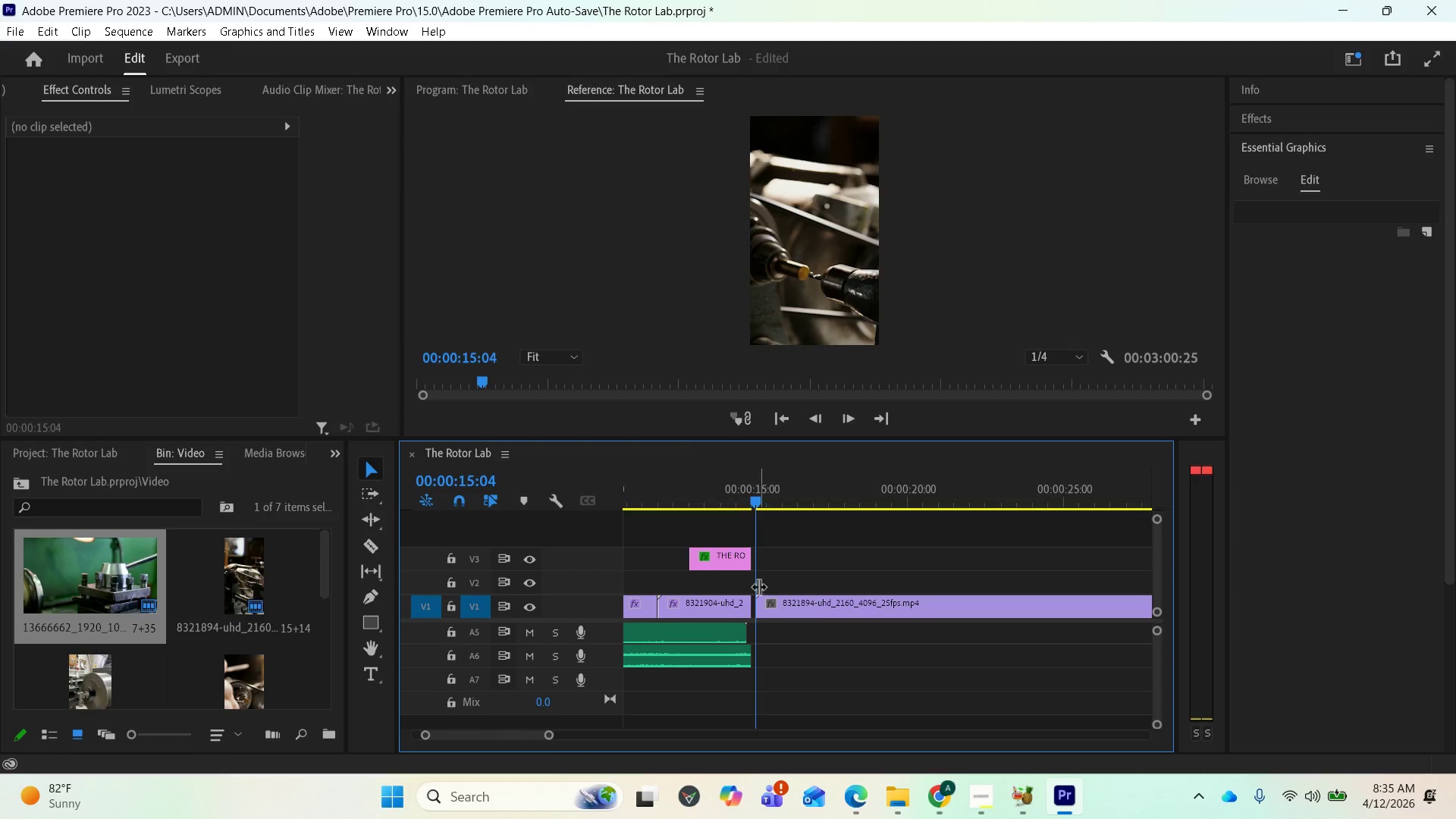 
key(Space)
 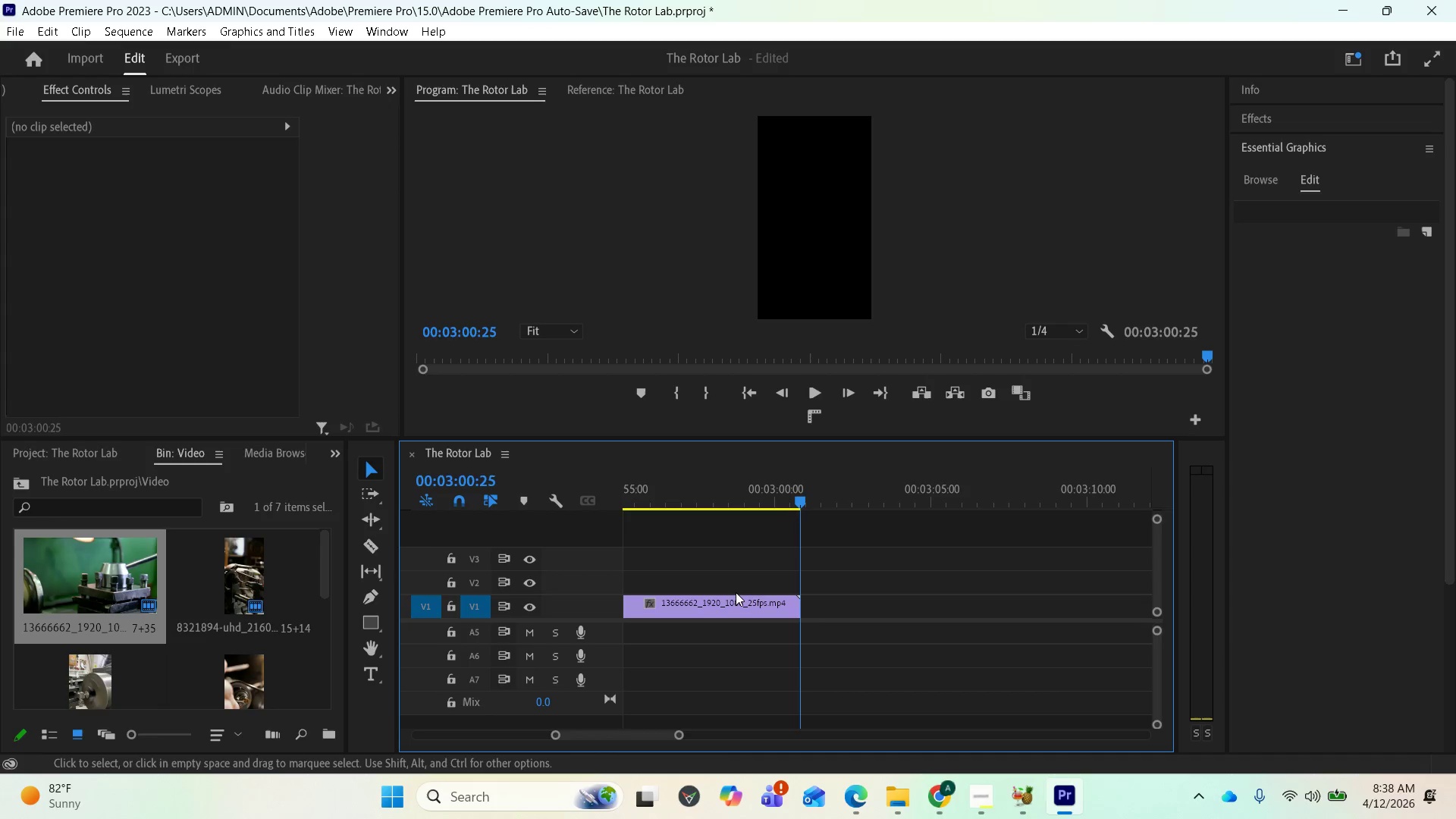 
wait(184.48)
 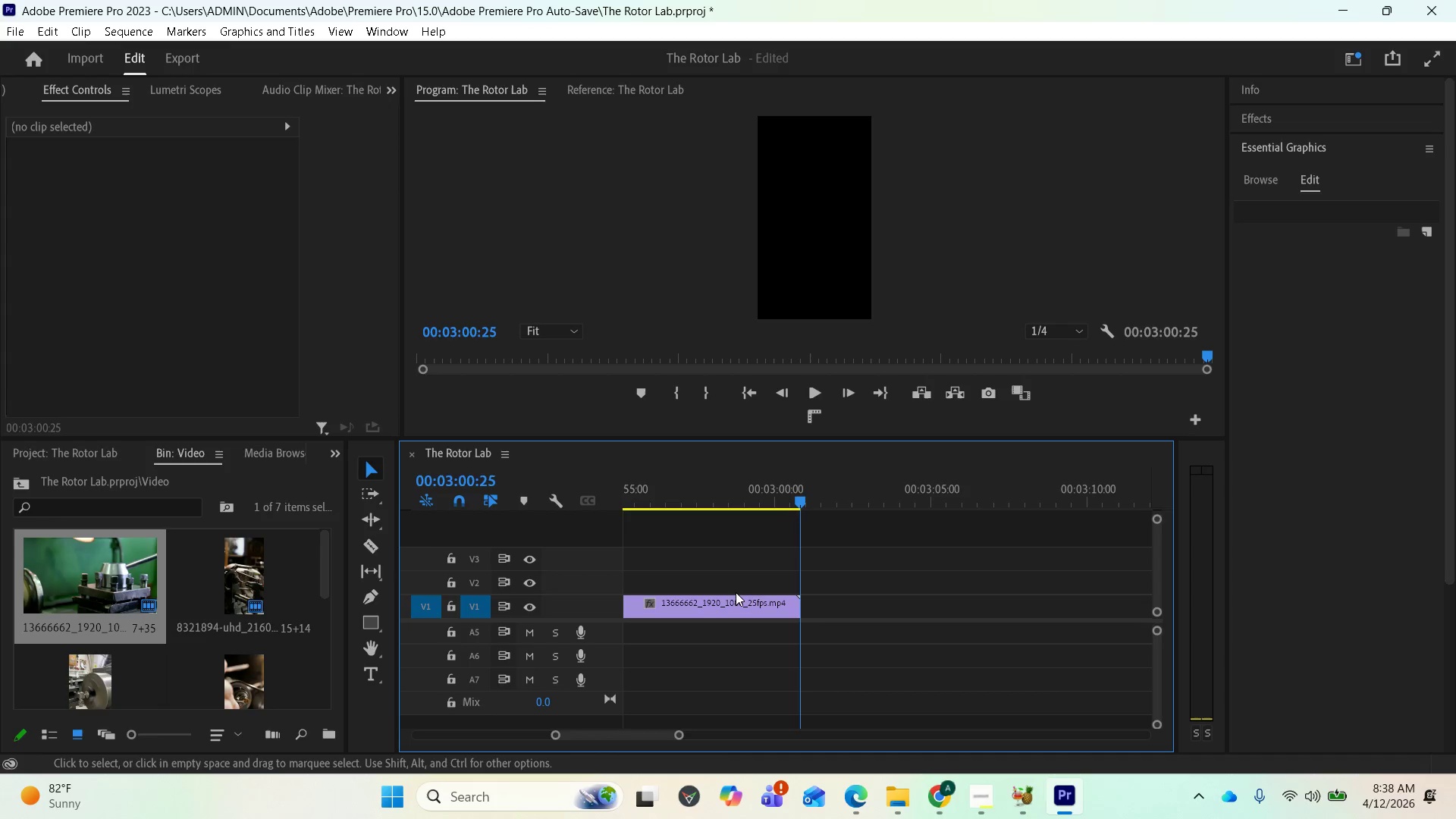 
key(Space)
 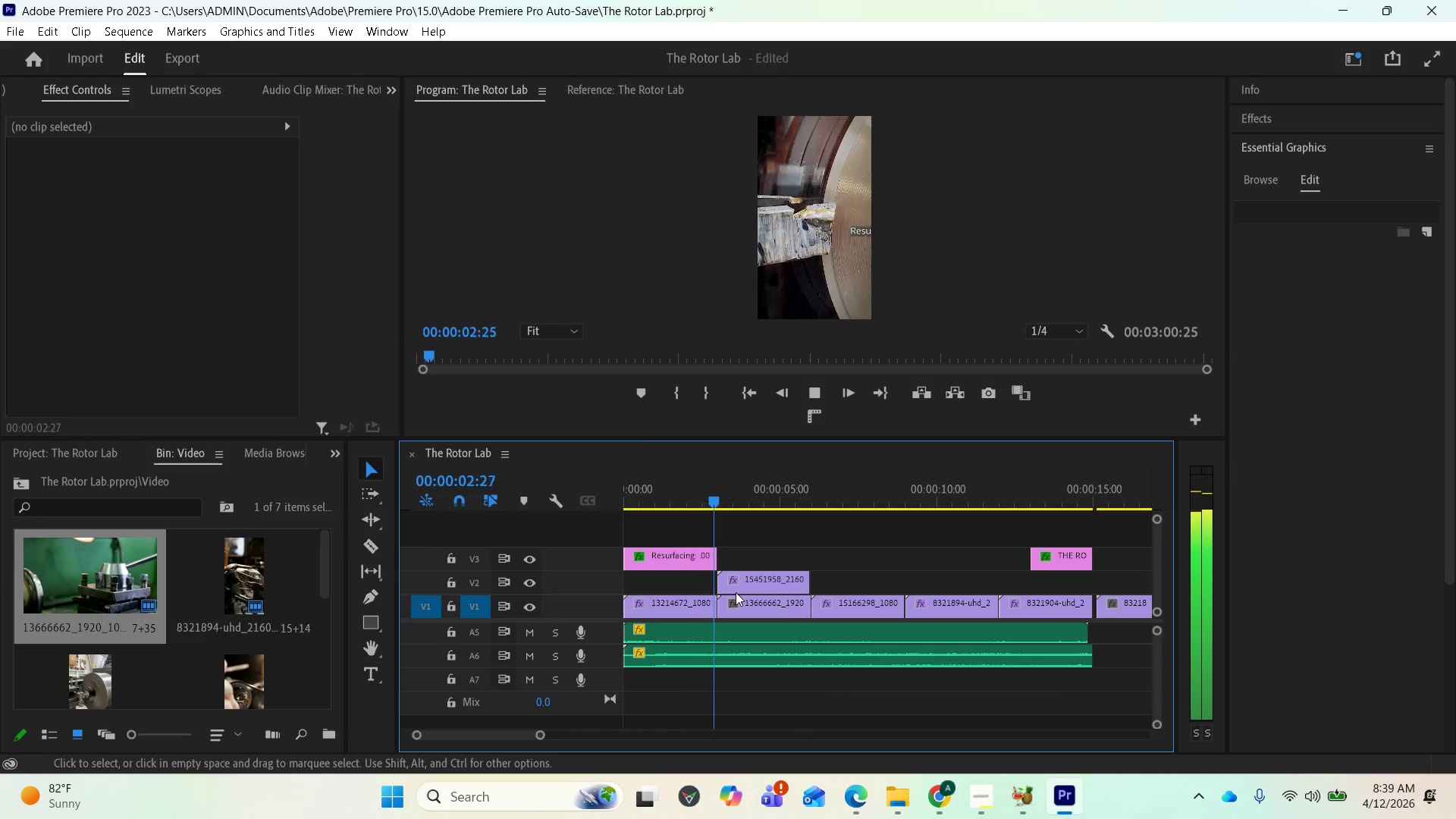 
key(Space)
 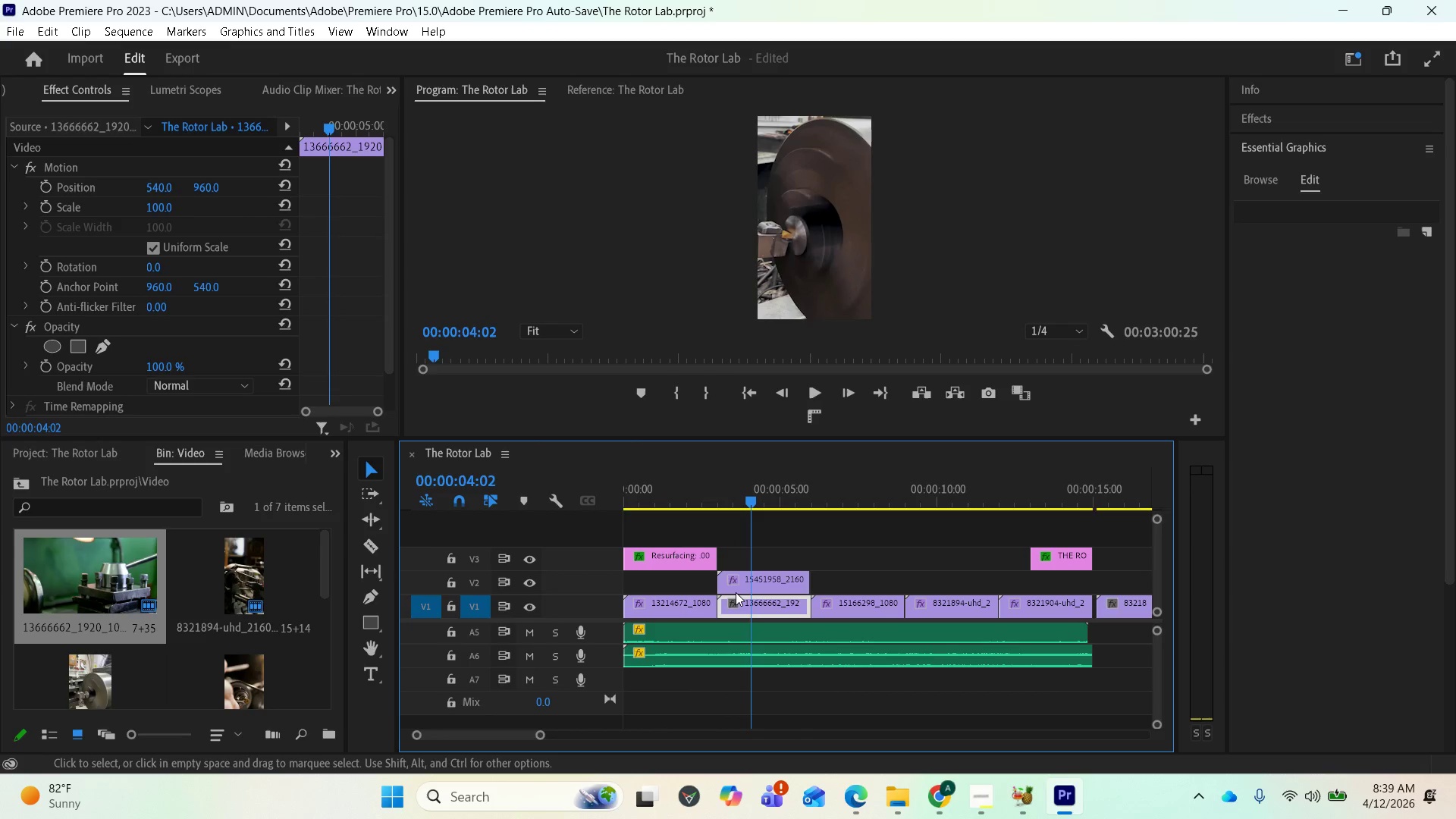 
scroll: coordinate [733, 587], scroll_direction: up, amount: 1.0
 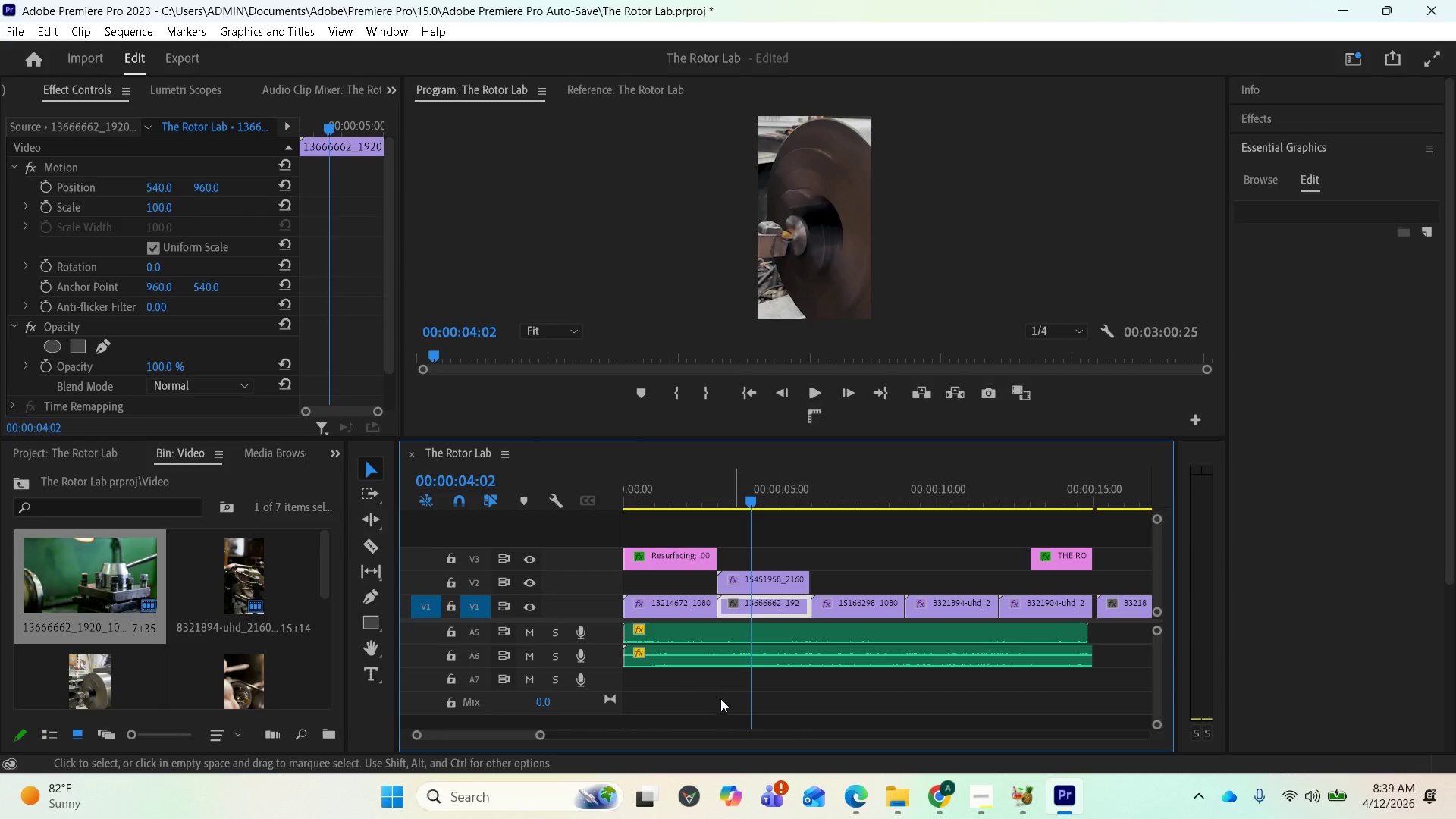 
scroll: coordinate [803, 663], scroll_direction: down, amount: 12.0
 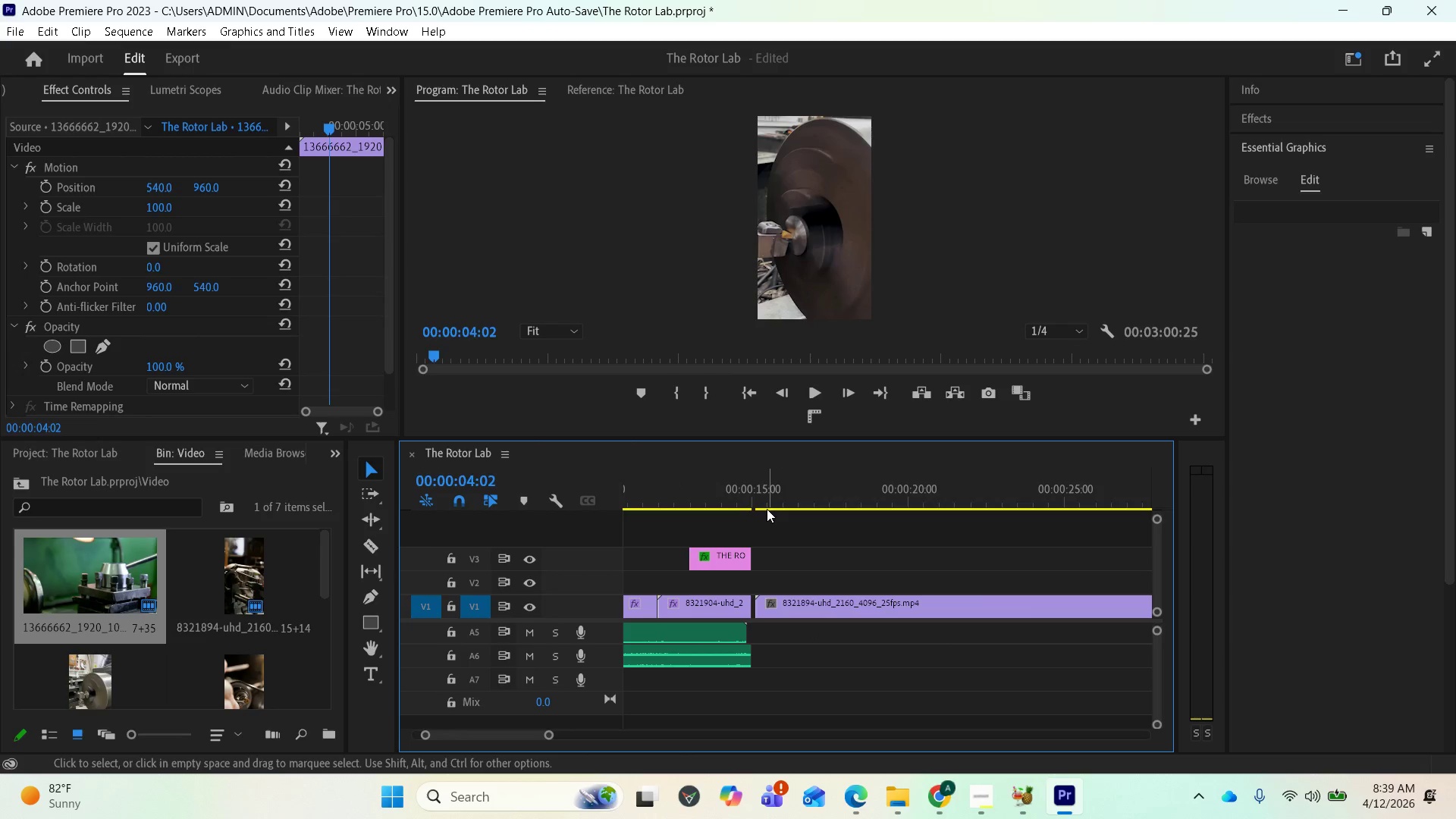 
left_click([766, 501])
 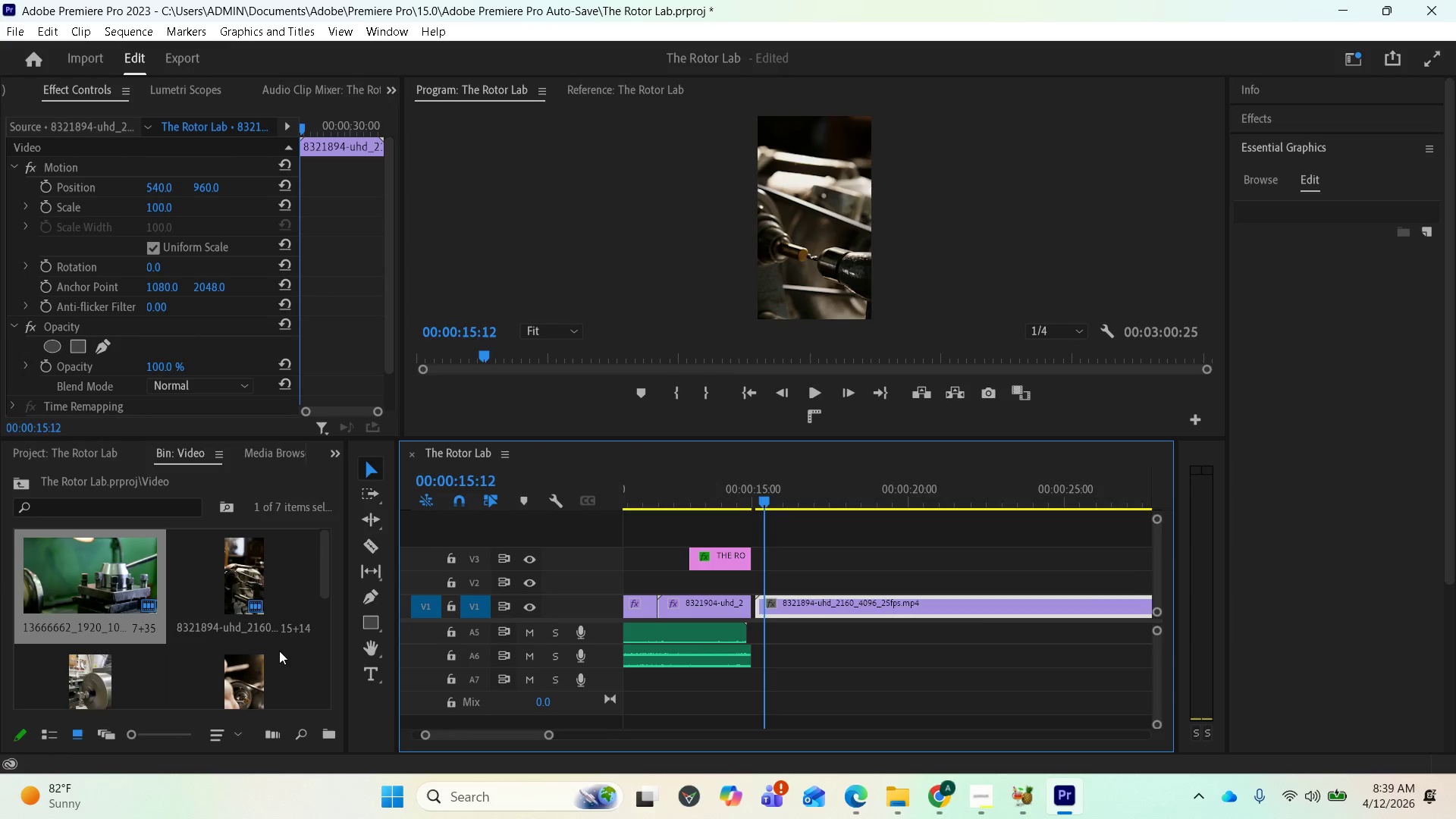 
scroll: coordinate [269, 651], scroll_direction: up, amount: 2.0
 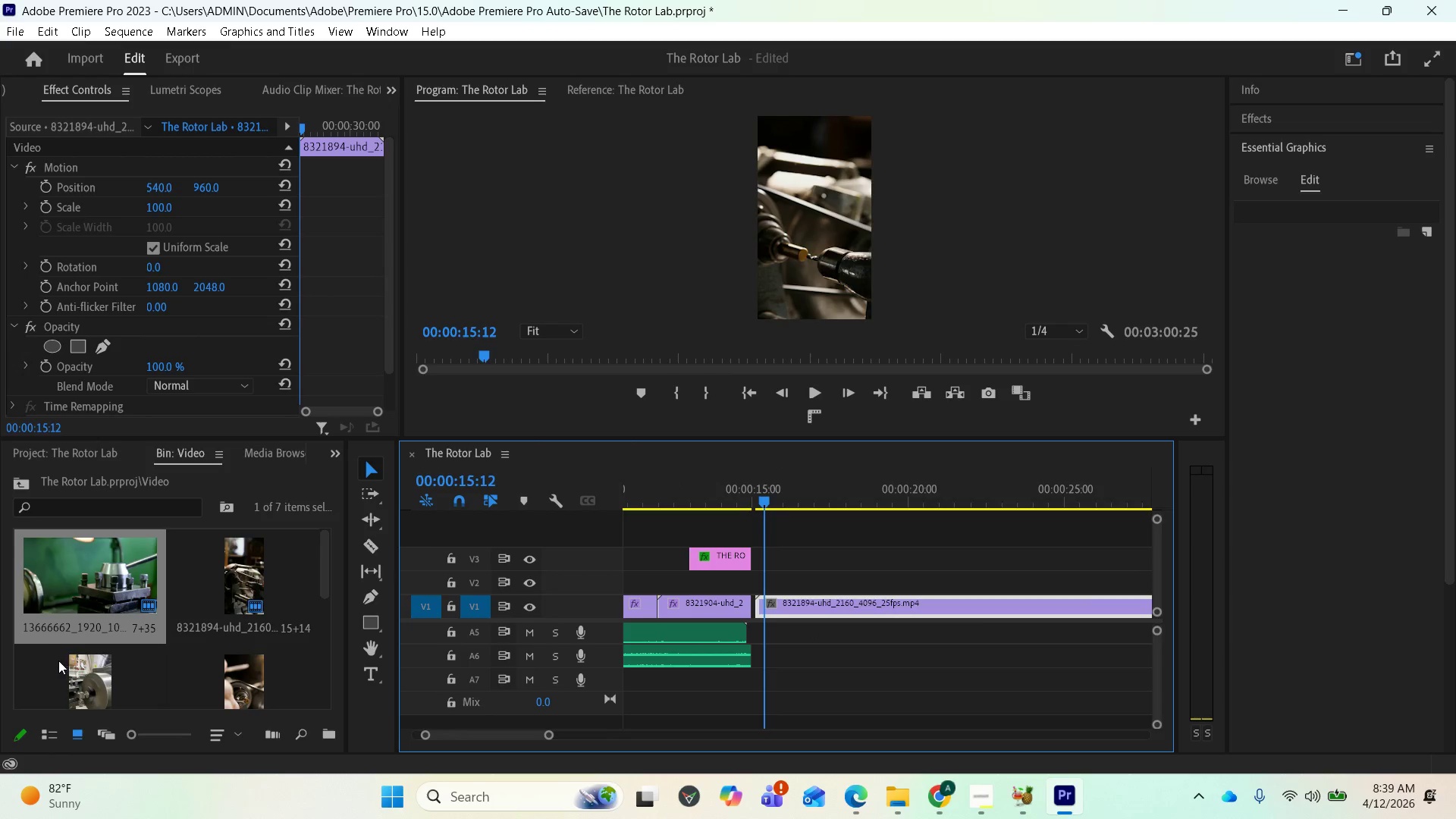 
scroll: coordinate [136, 668], scroll_direction: down, amount: 3.0
 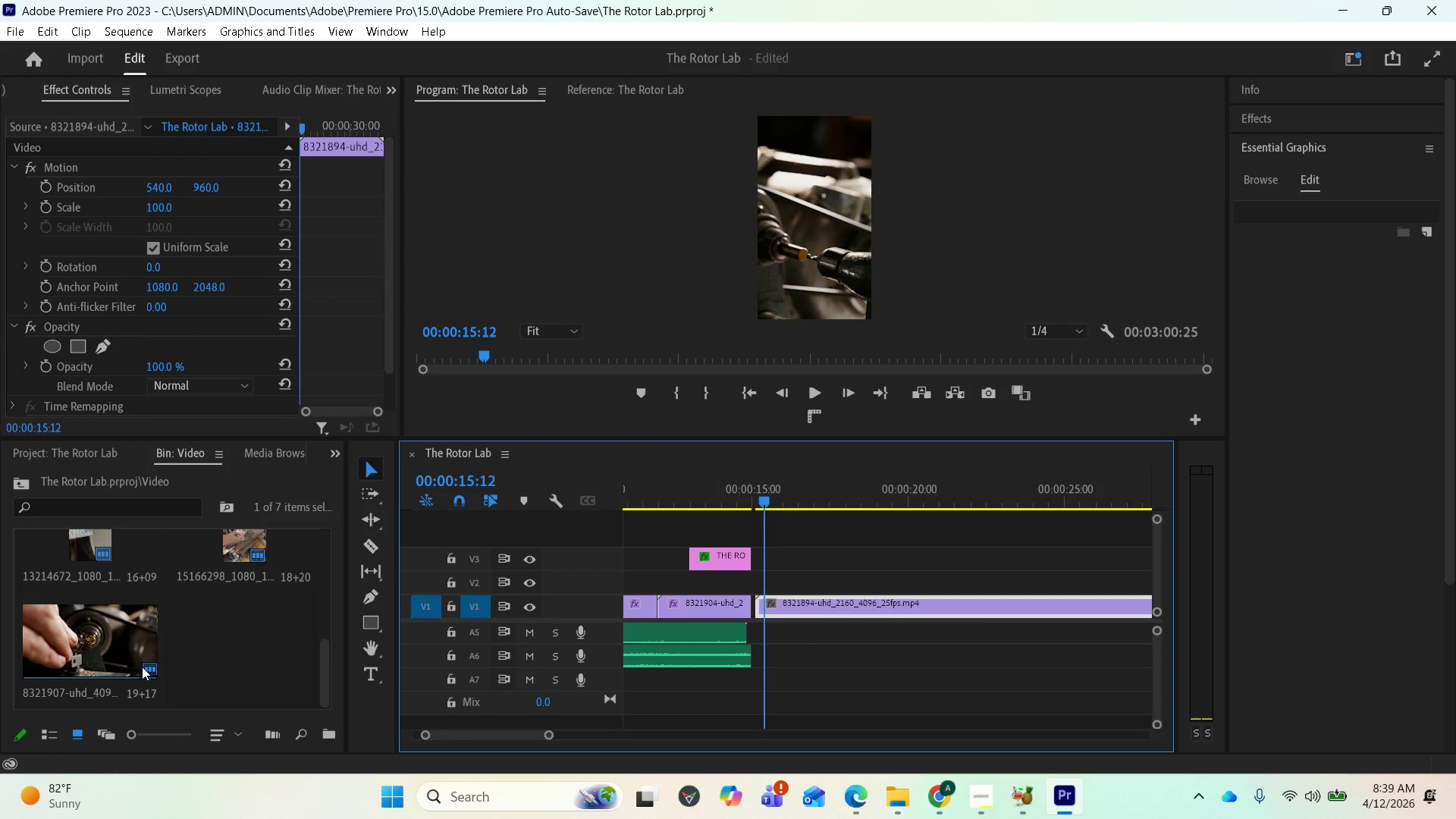 
scroll: coordinate [160, 664], scroll_direction: up, amount: 4.0
 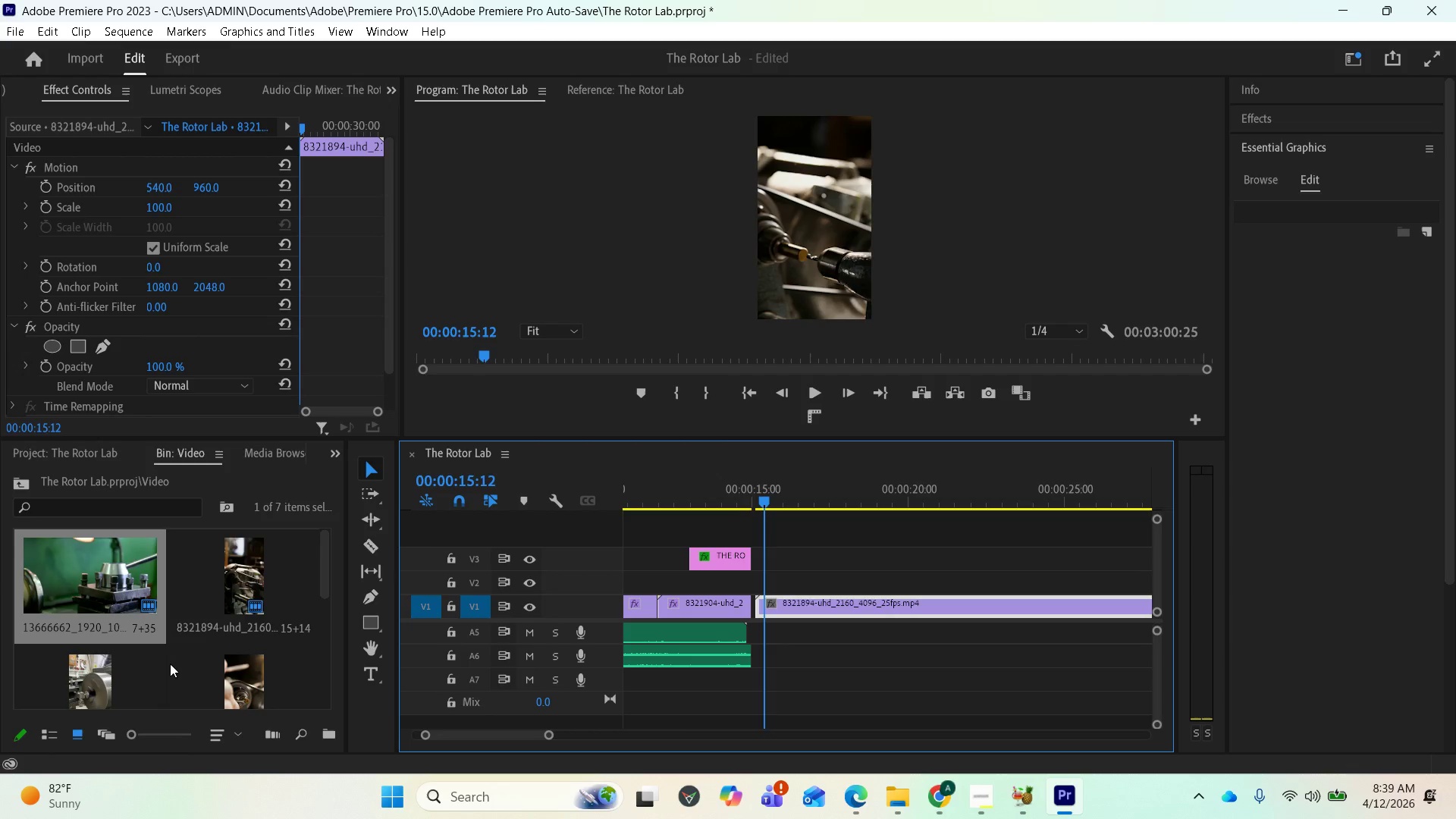 
scroll: coordinate [171, 664], scroll_direction: down, amount: 3.0
 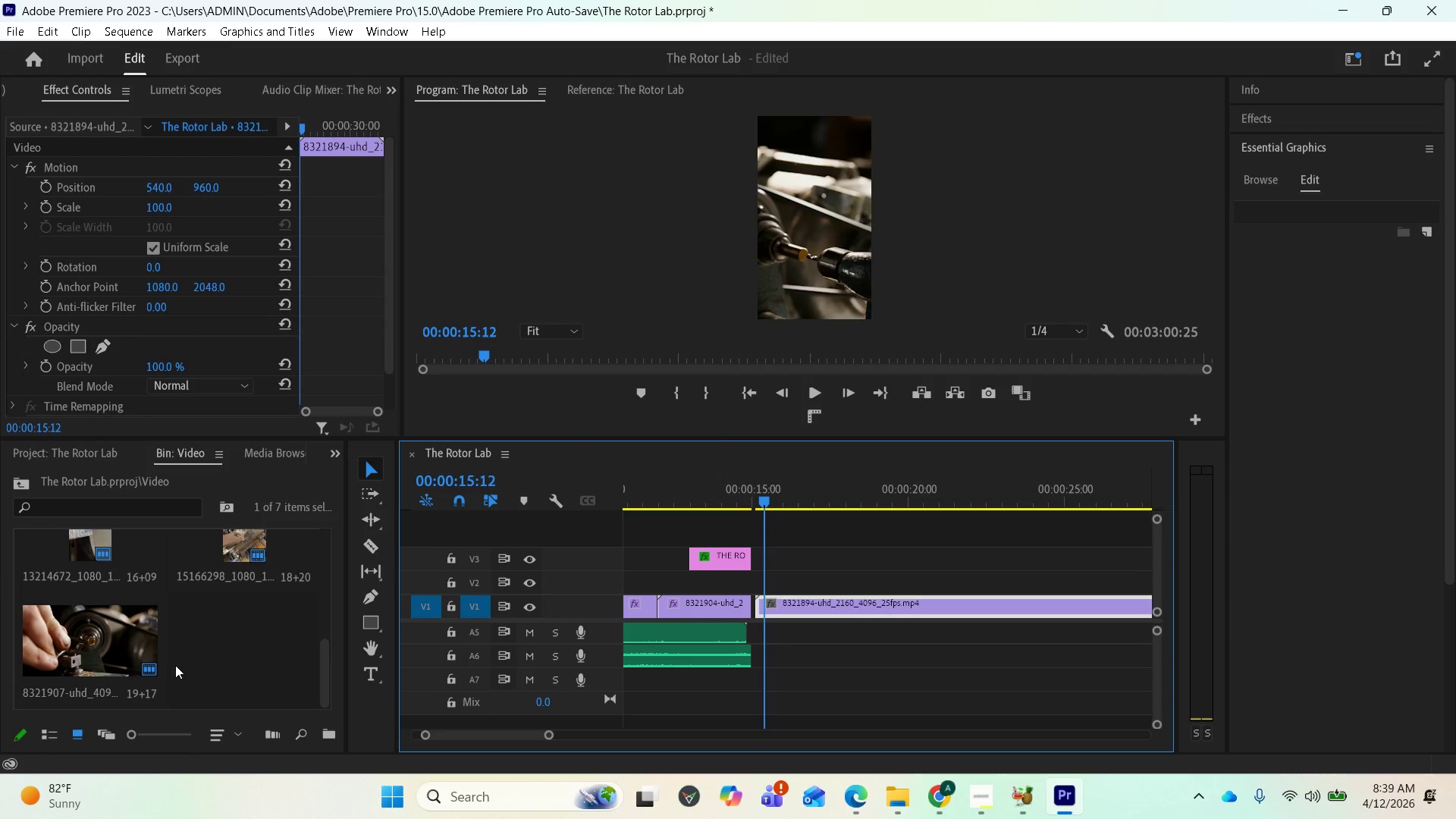 
scroll: coordinate [178, 648], scroll_direction: up, amount: 3.0
 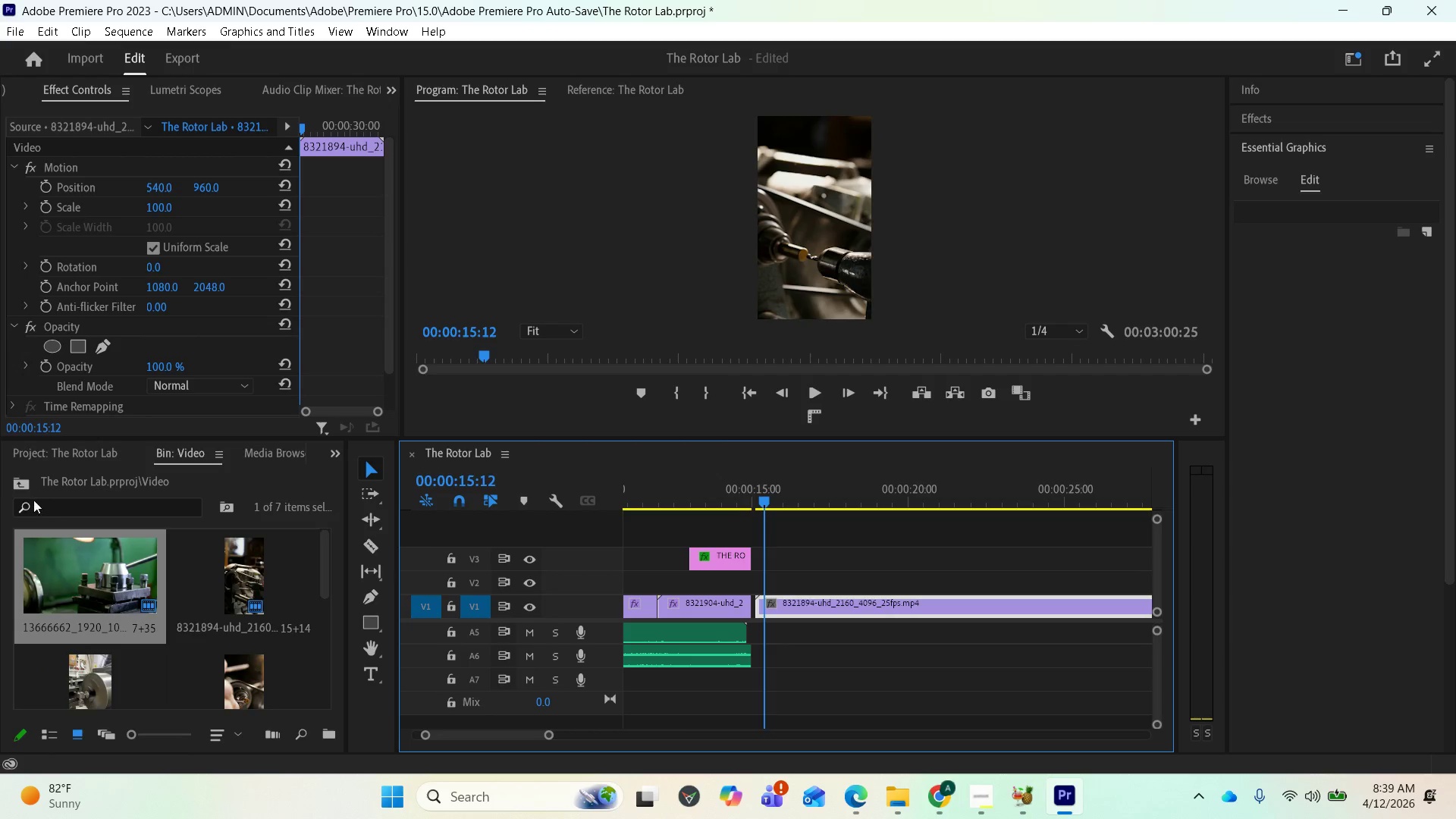 
left_click([20, 485])
 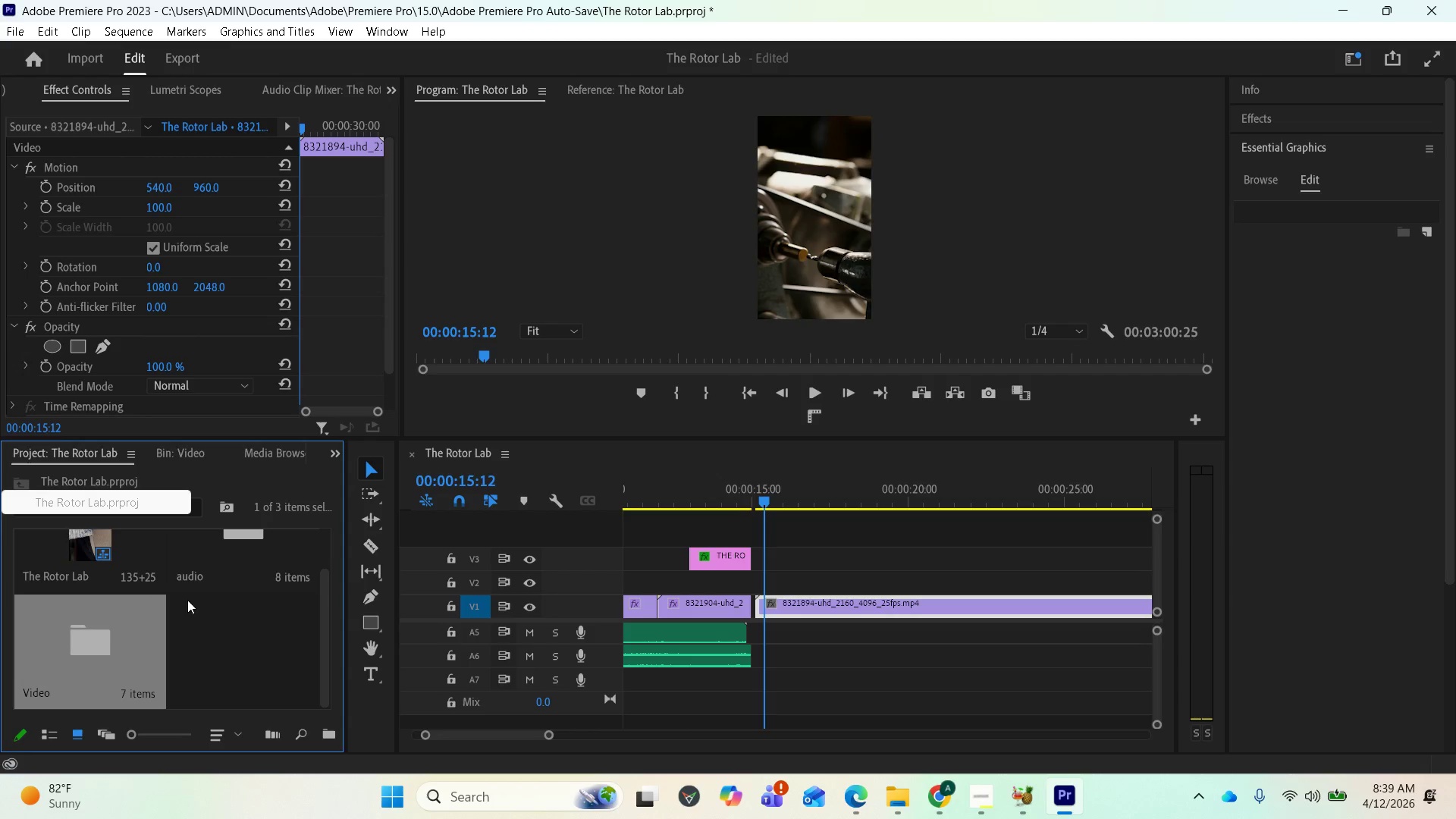 
scroll: coordinate [209, 616], scroll_direction: up, amount: 1.0
 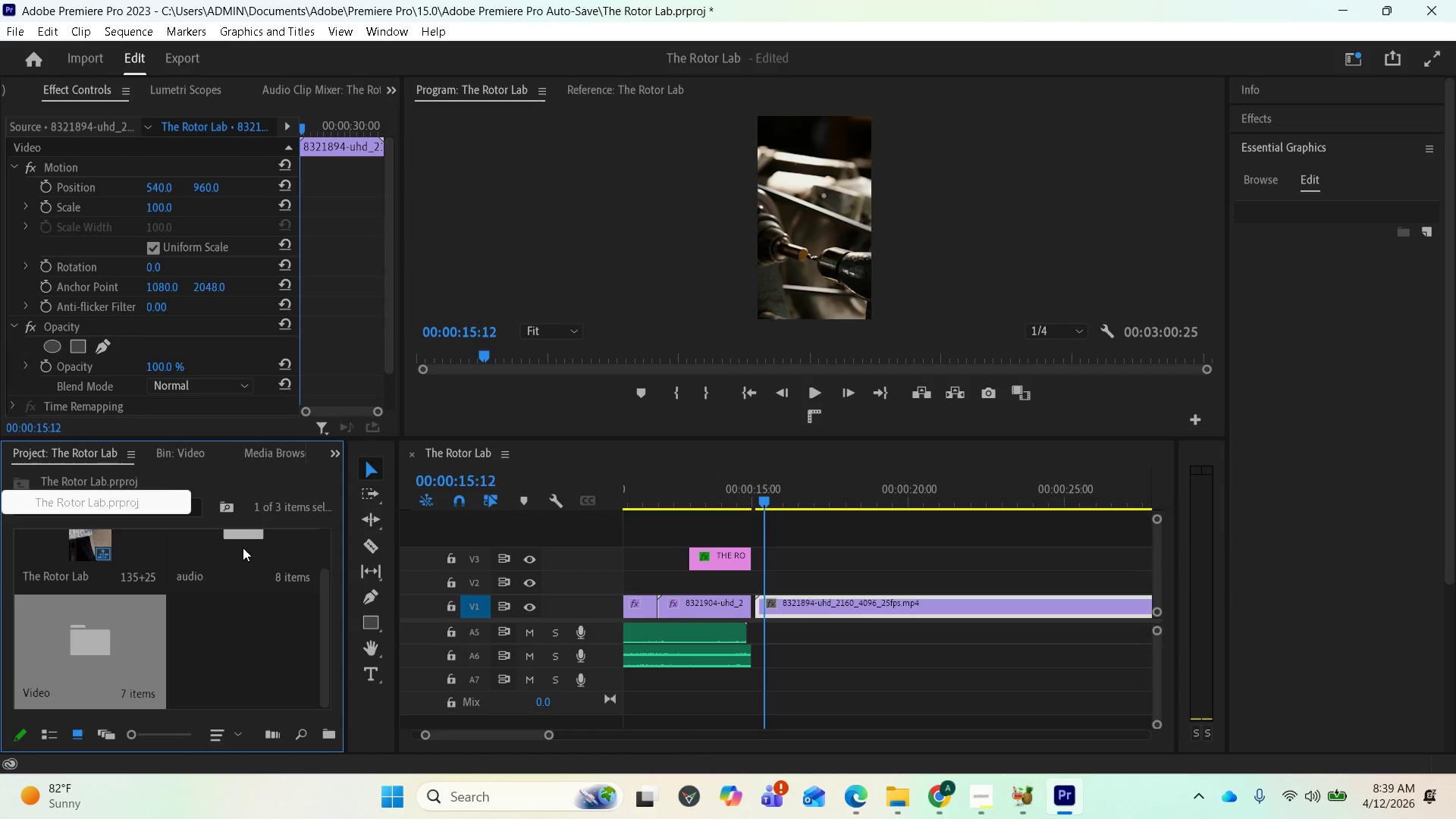 
double_click([243, 548])
 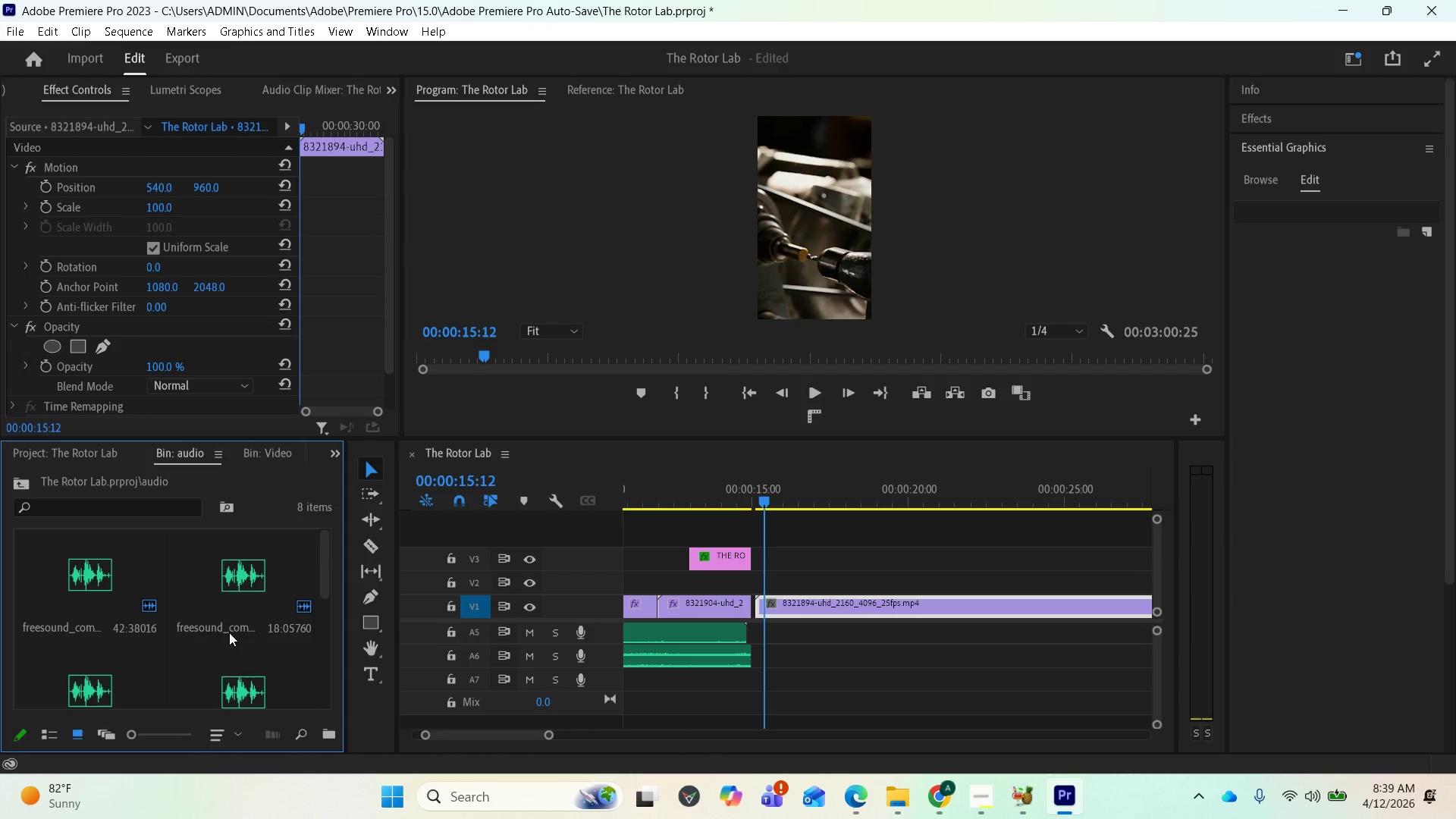 
scroll: coordinate [242, 657], scroll_direction: down, amount: 7.0
 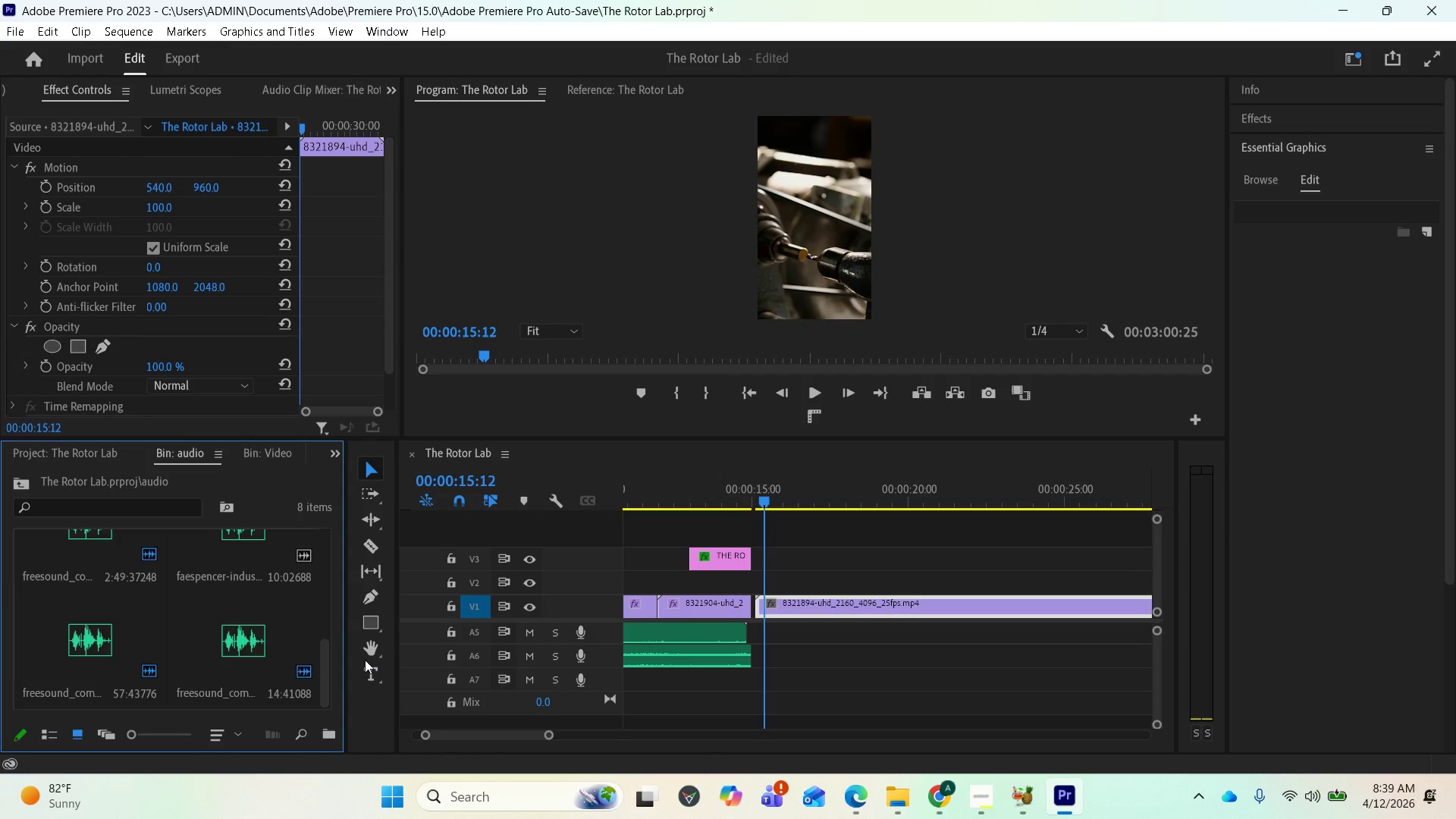 
scroll: coordinate [215, 658], scroll_direction: none, amount: 0.0
 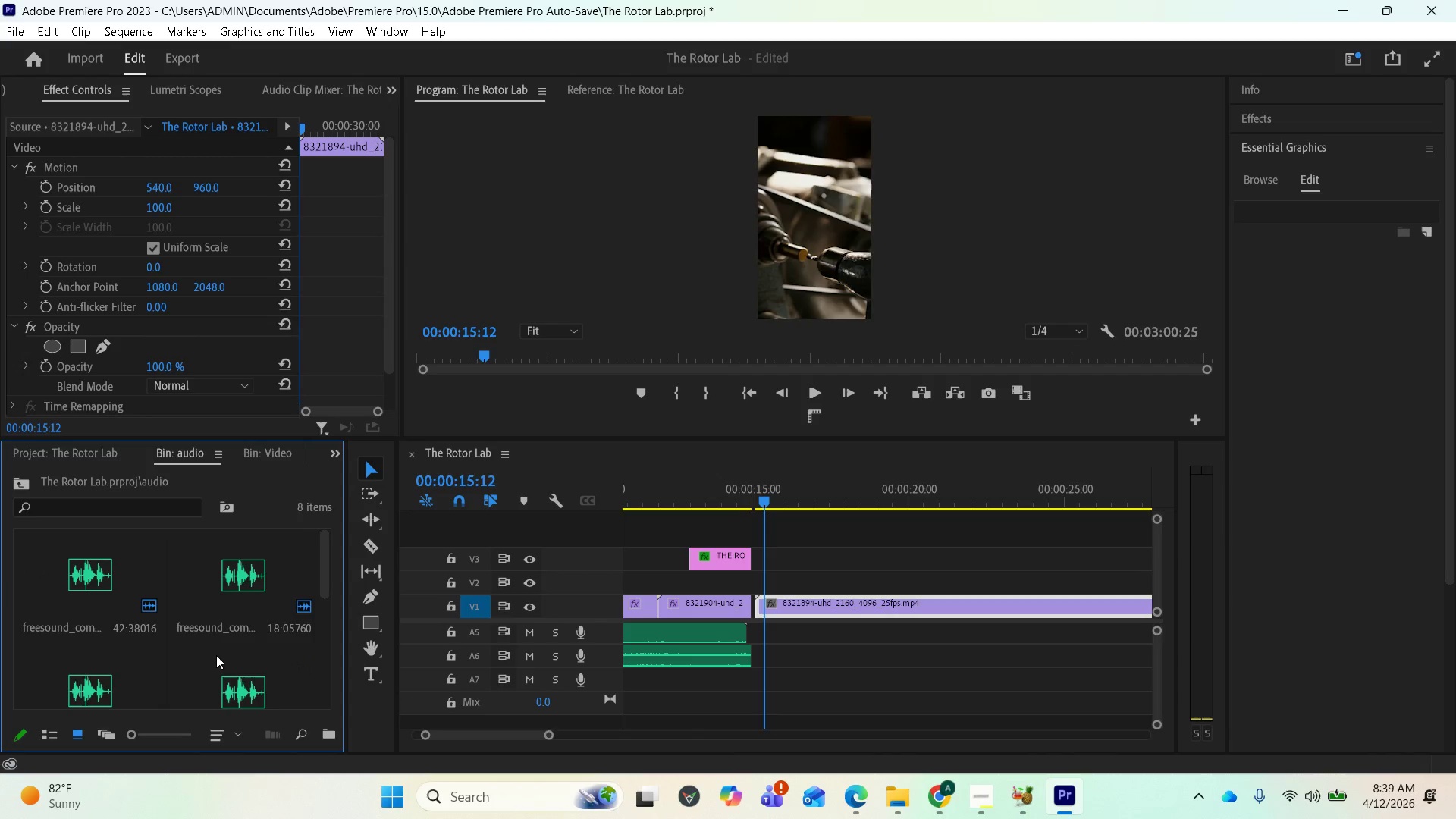 
scroll: coordinate [224, 663], scroll_direction: down, amount: 6.0
 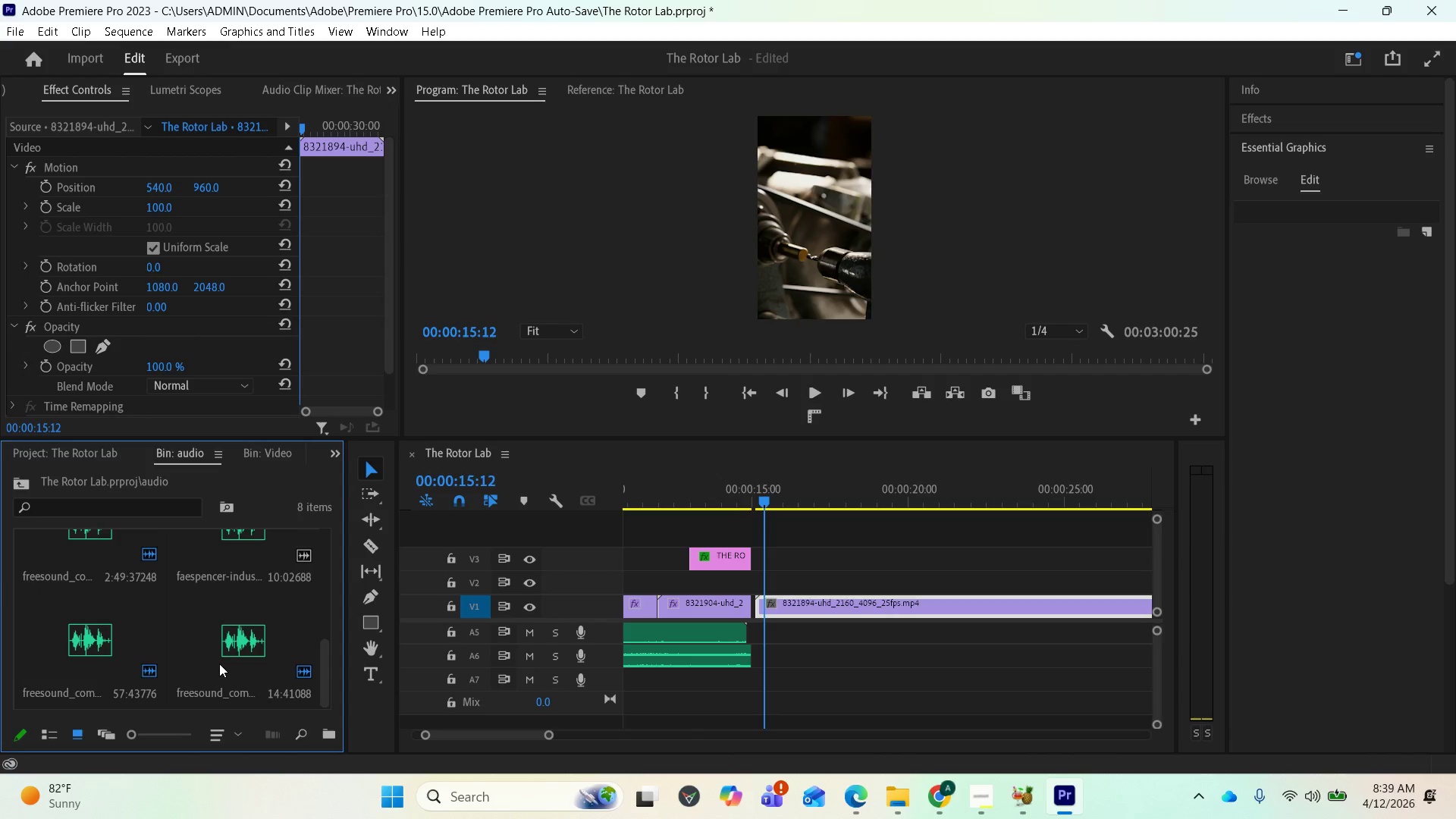 
scroll: coordinate [221, 662], scroll_direction: up, amount: 5.0
 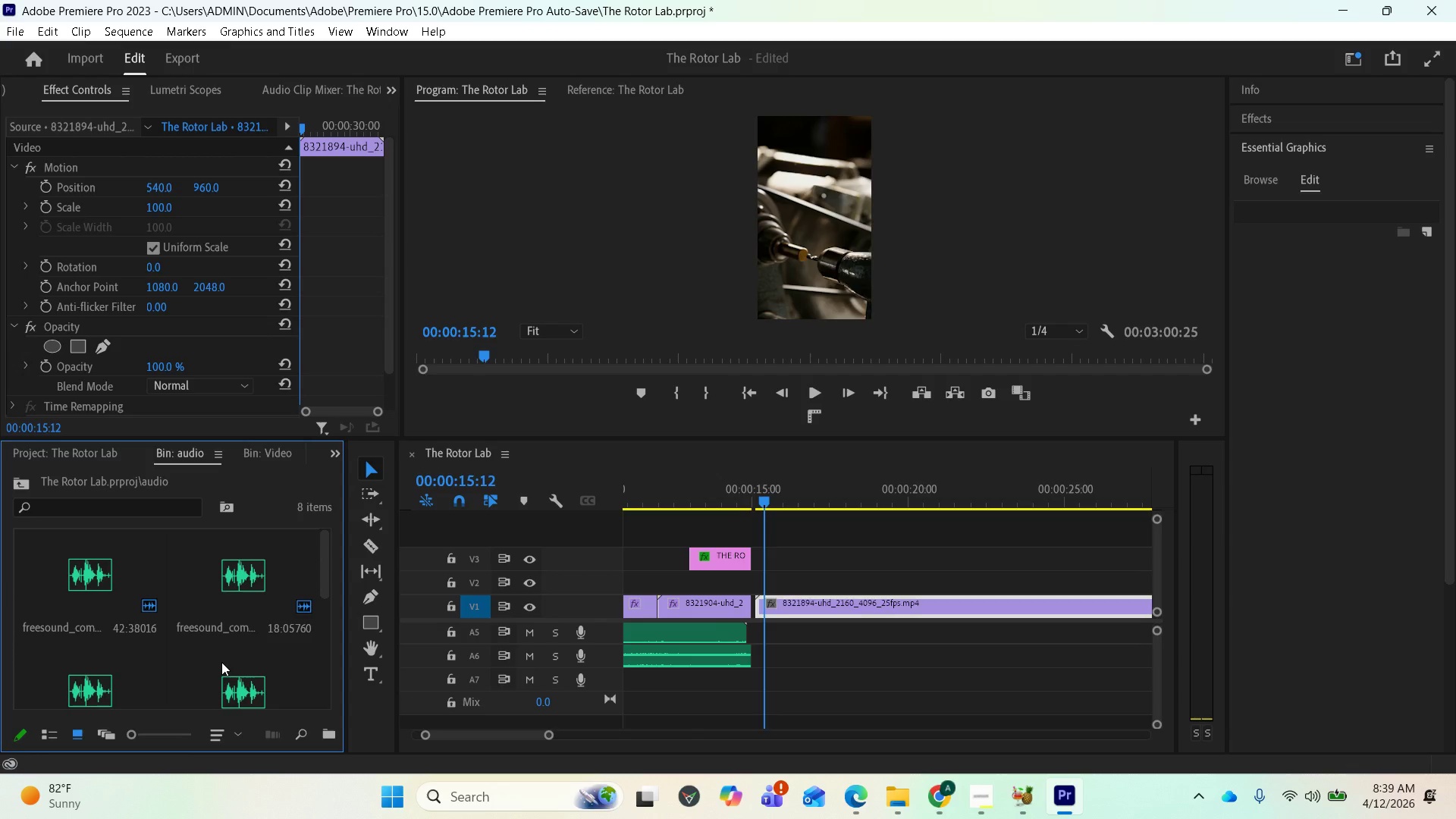 
scroll: coordinate [221, 662], scroll_direction: down, amount: 1.0
 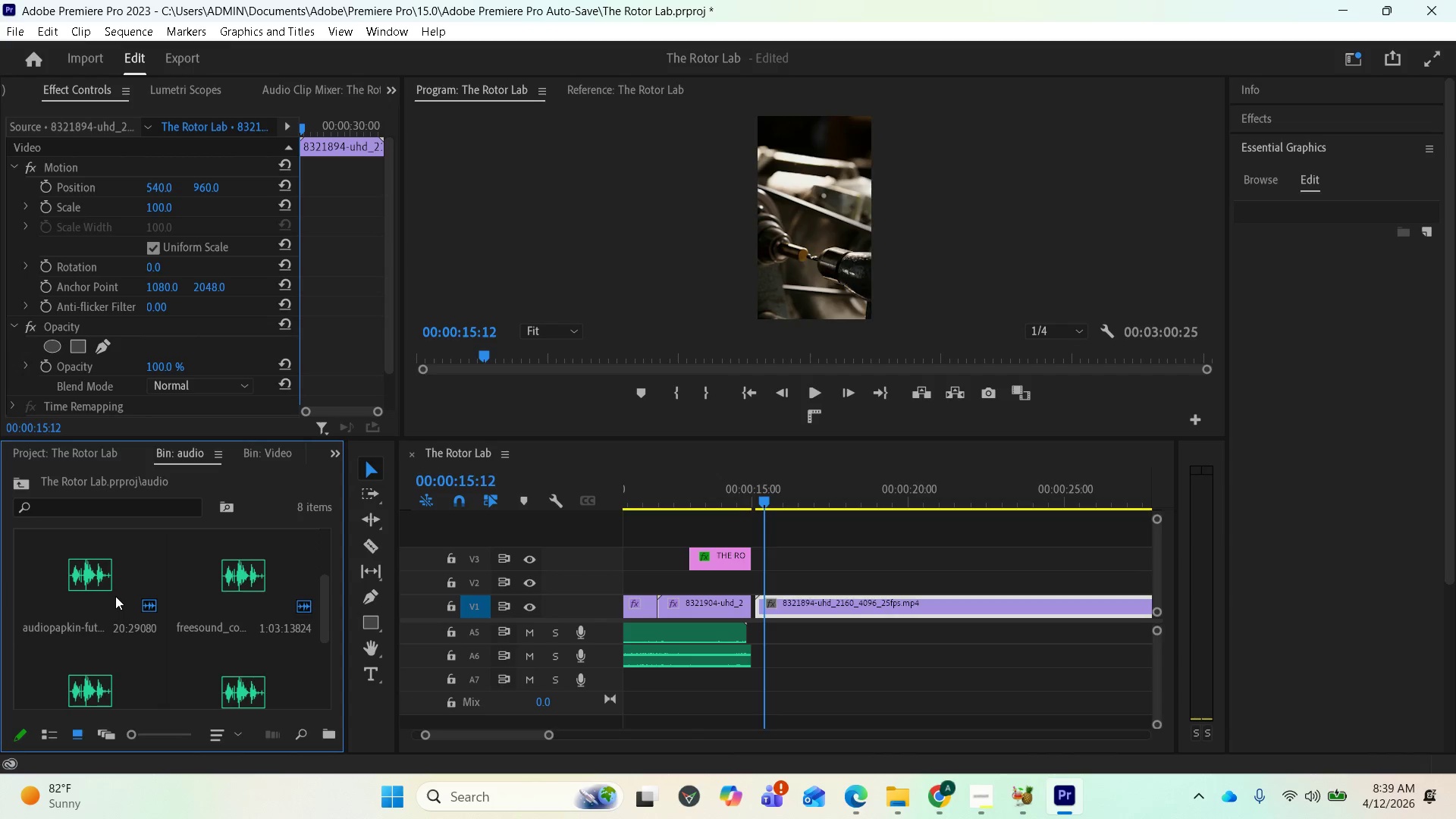 
left_click_drag(start_coordinate=[102, 579], to_coordinate=[761, 648])
 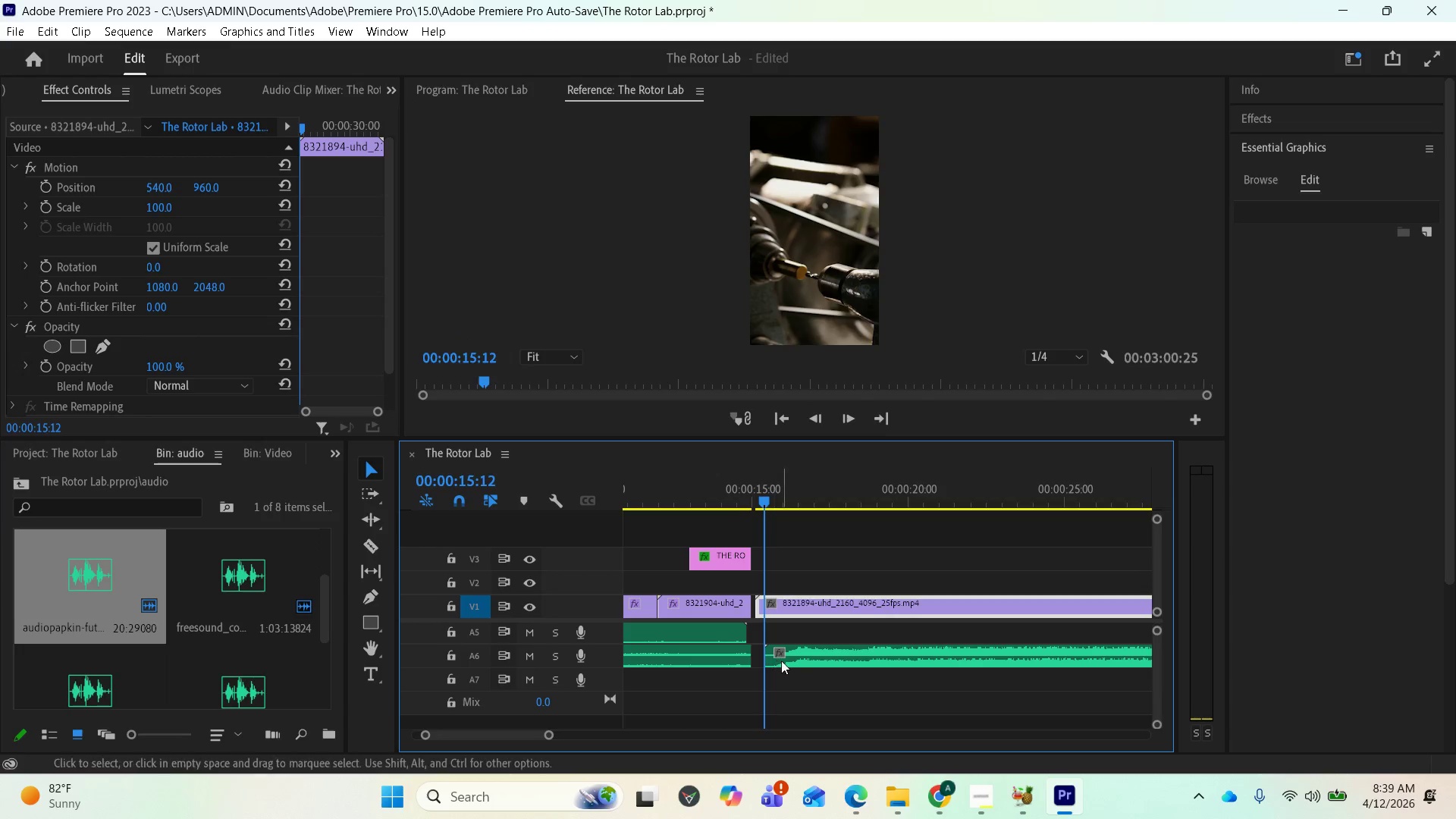 
scroll: coordinate [906, 708], scroll_direction: down, amount: 20.0
 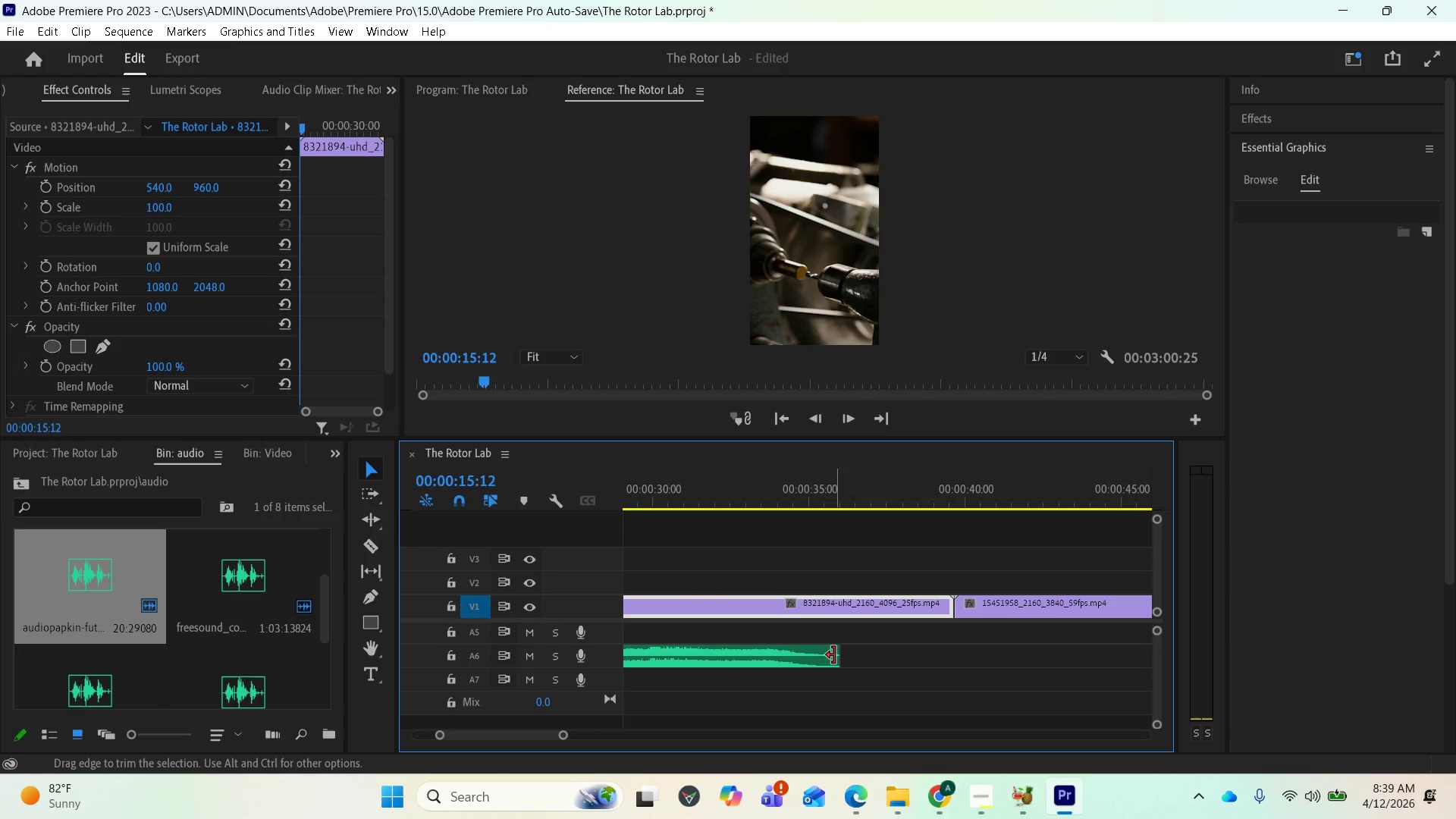 
left_click_drag(start_coordinate=[834, 655], to_coordinate=[928, 657])
 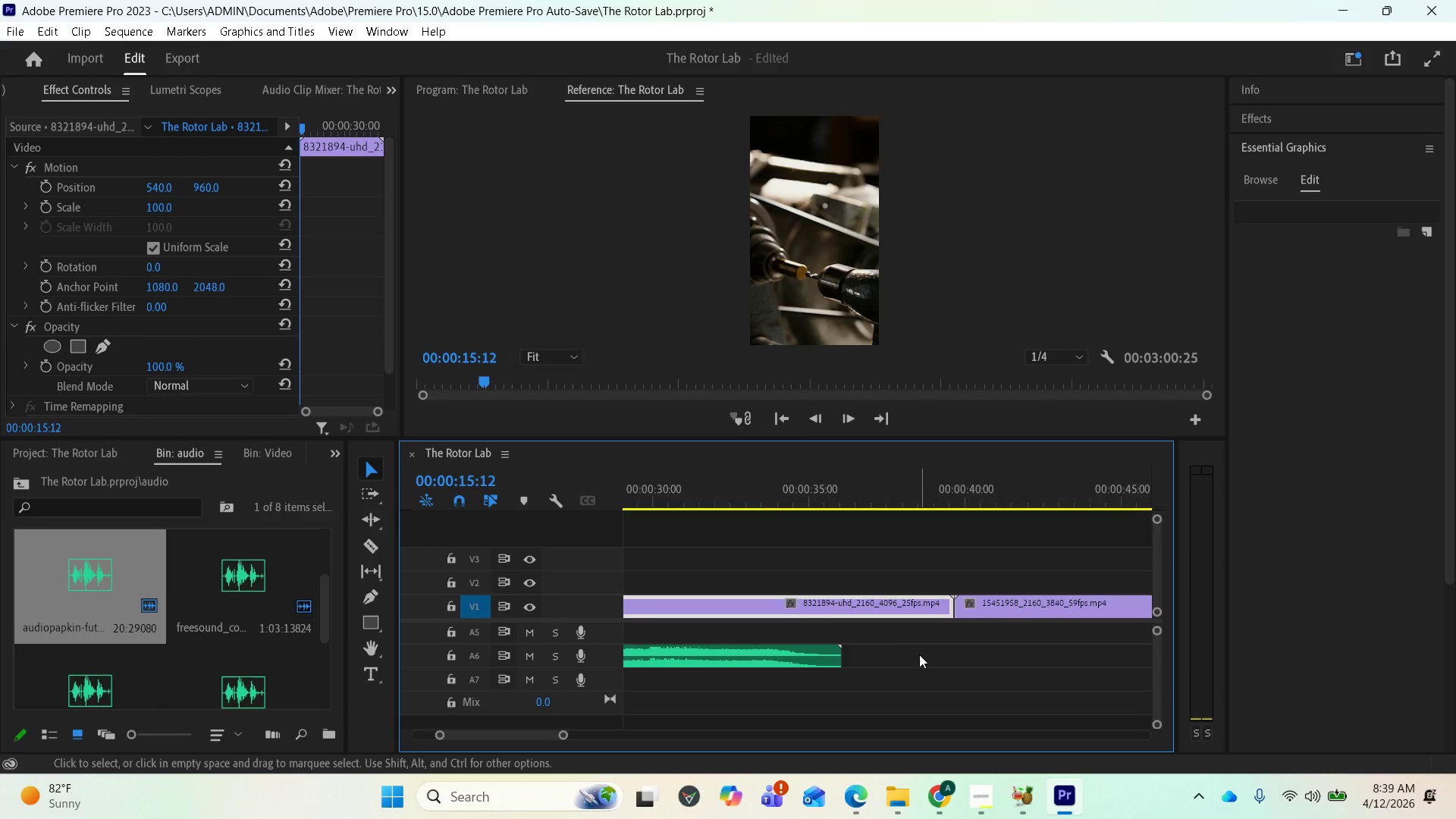 
scroll: coordinate [898, 664], scroll_direction: down, amount: 13.0
 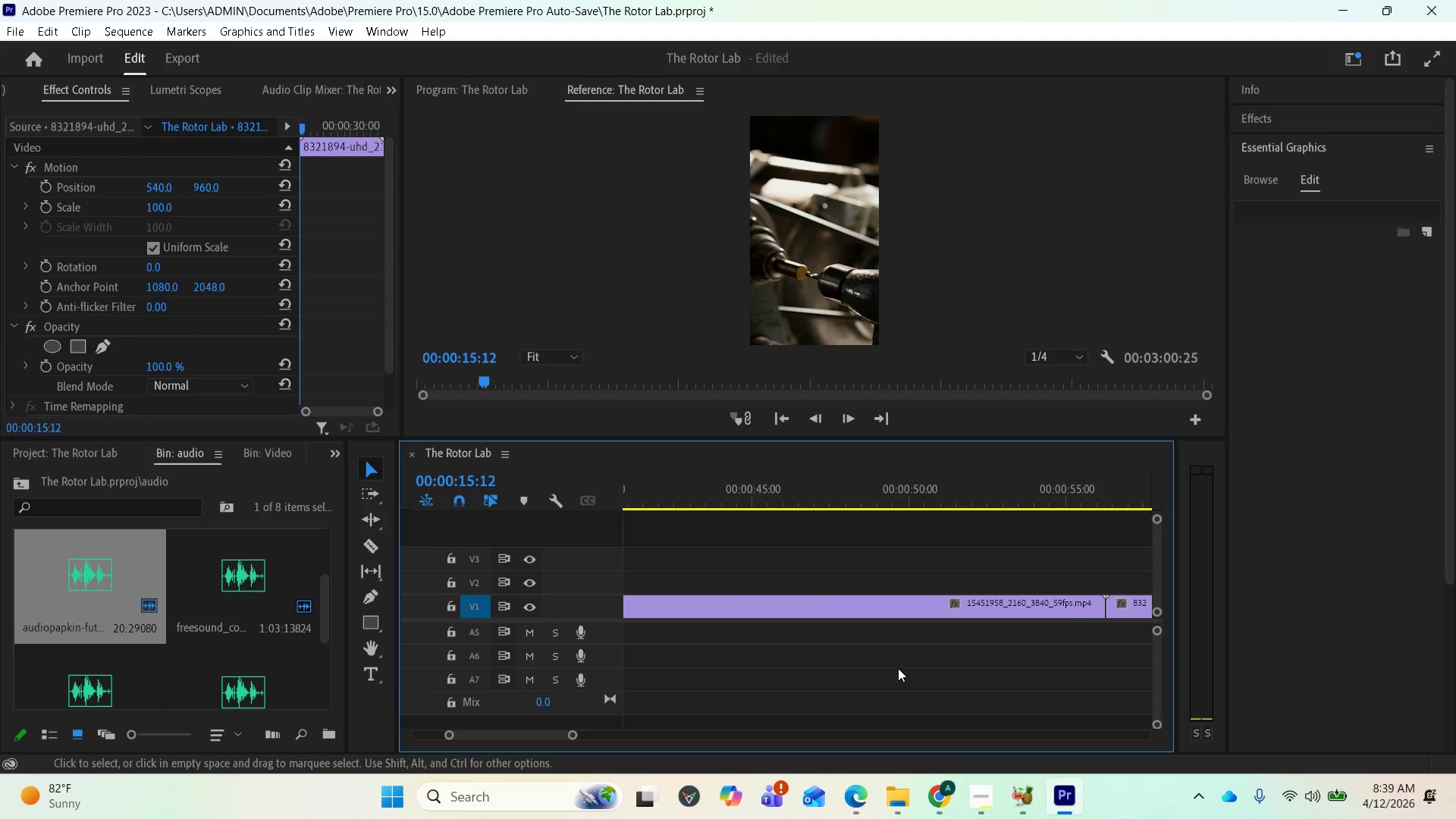 
scroll: coordinate [866, 667], scroll_direction: up, amount: 9.0
 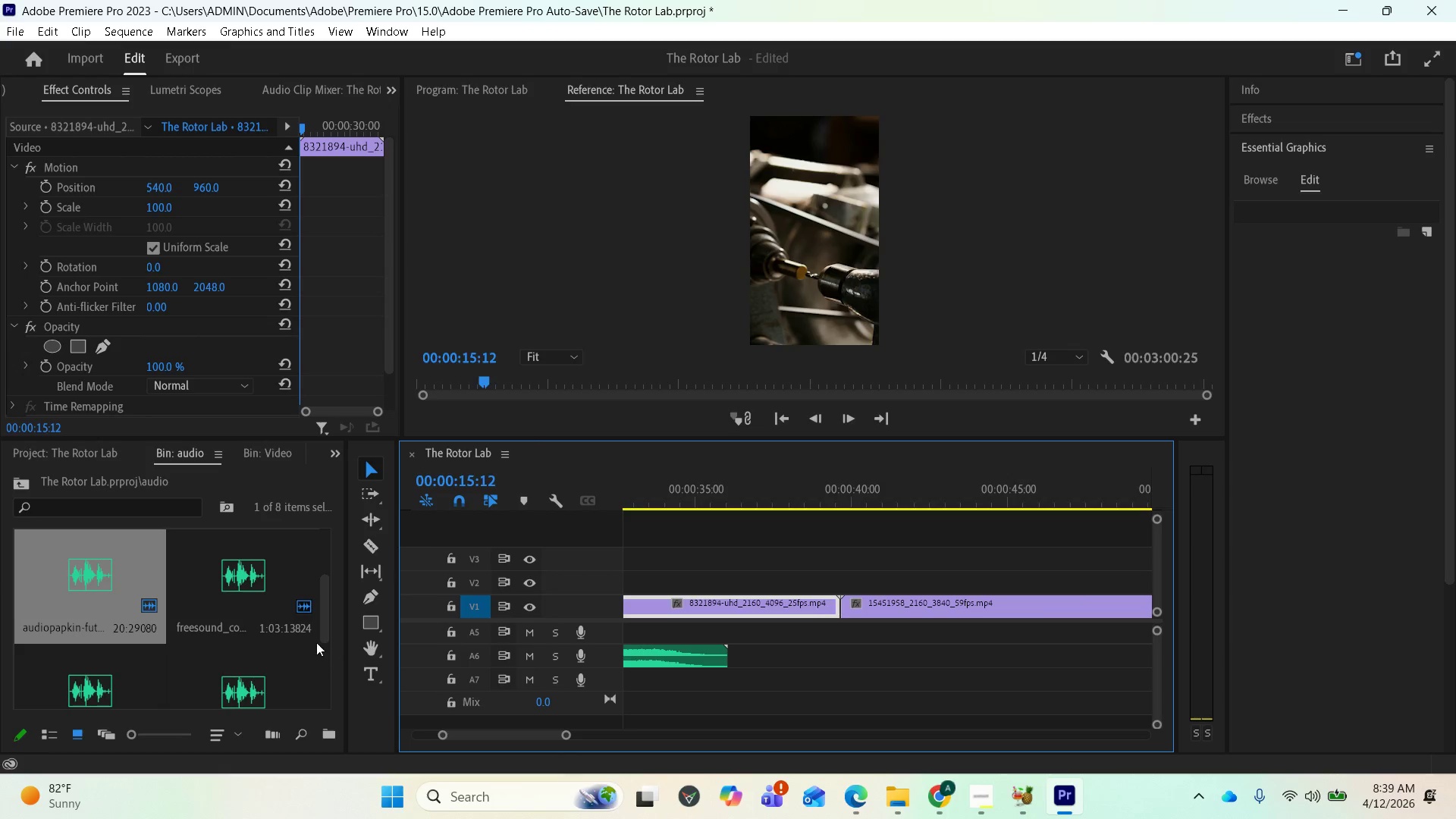 
mouse_move([307, 621])
 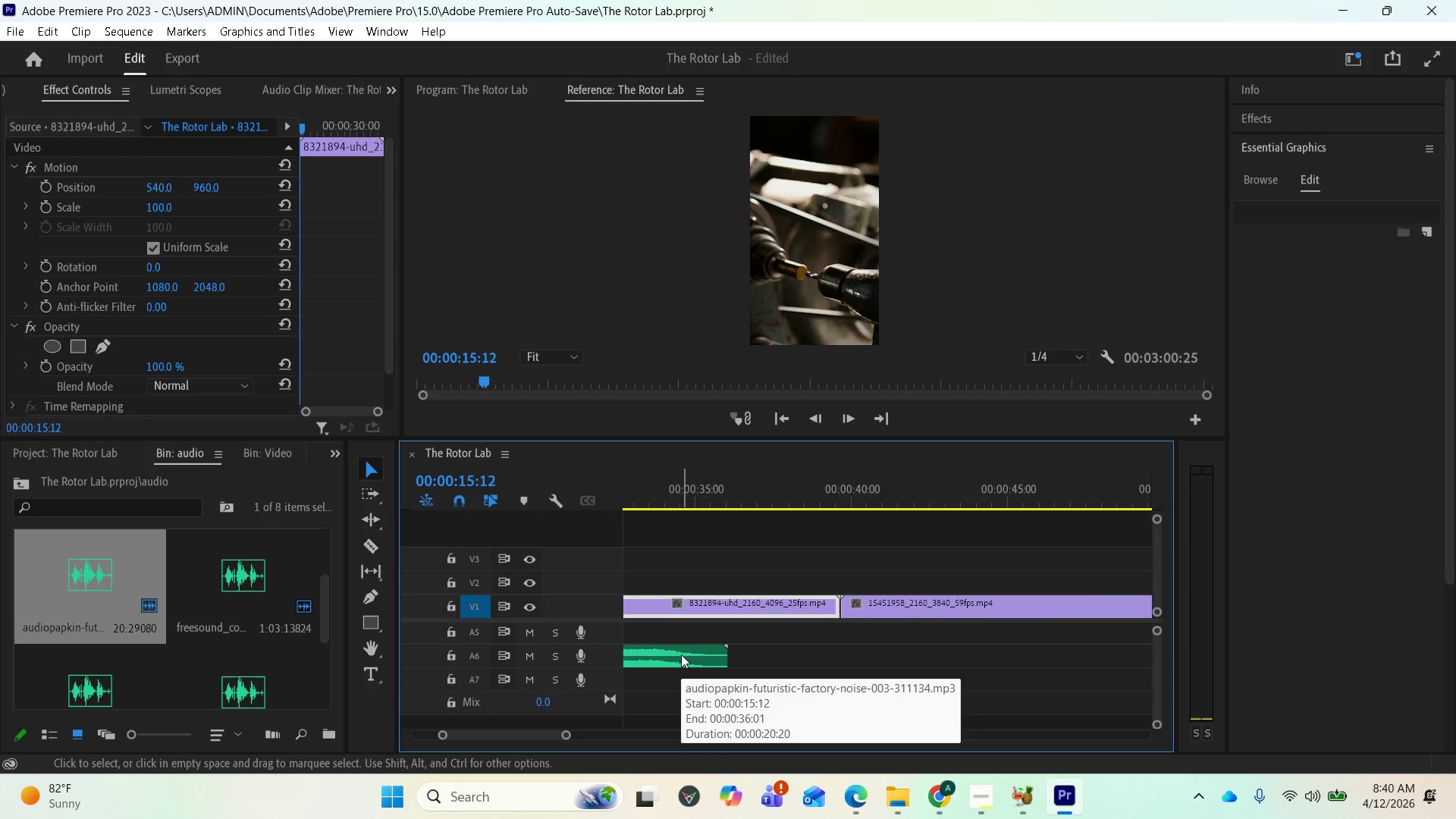 
wait(5.89)
 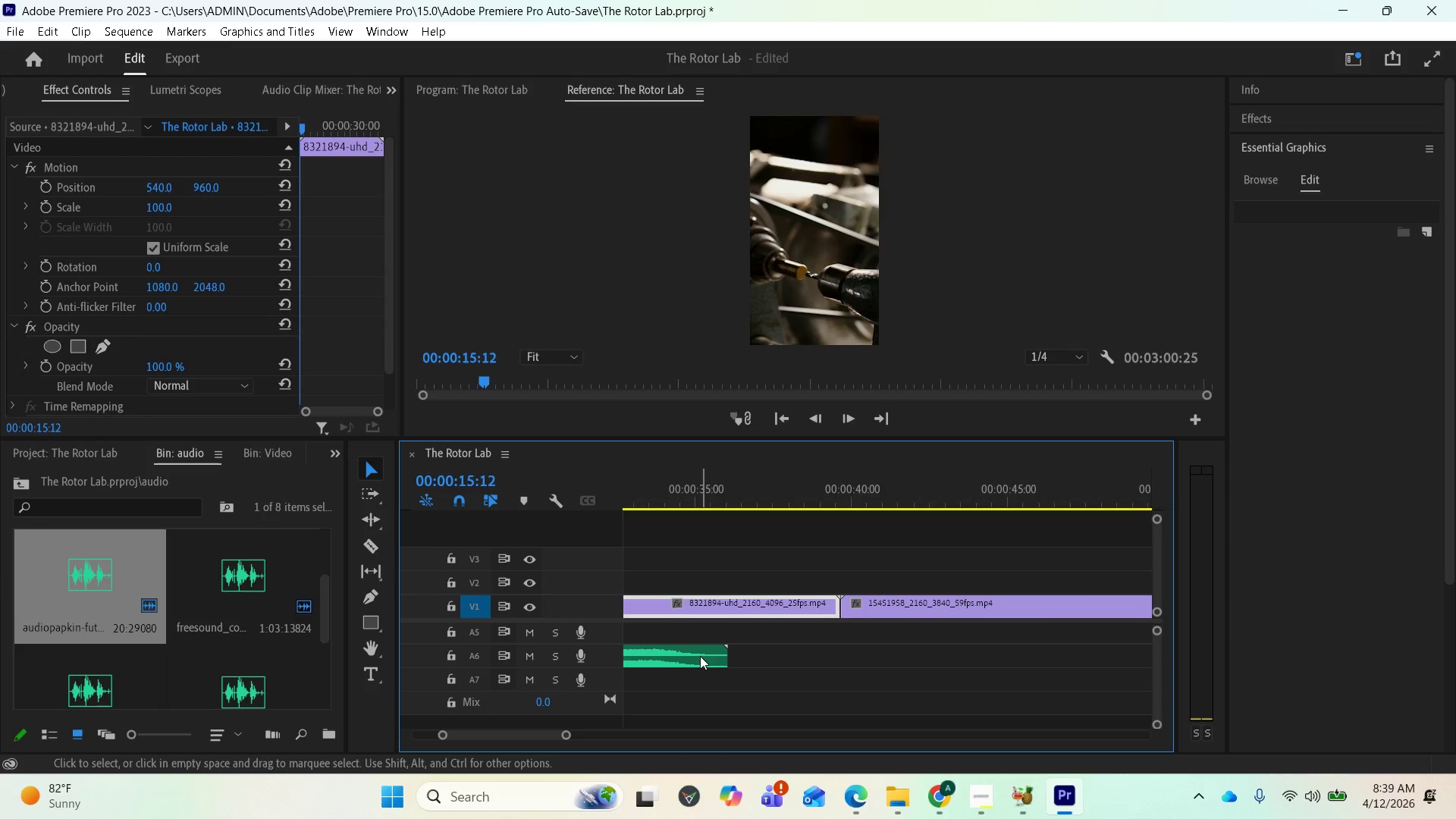 
left_click_drag(start_coordinate=[681, 654], to_coordinate=[1054, 649])
 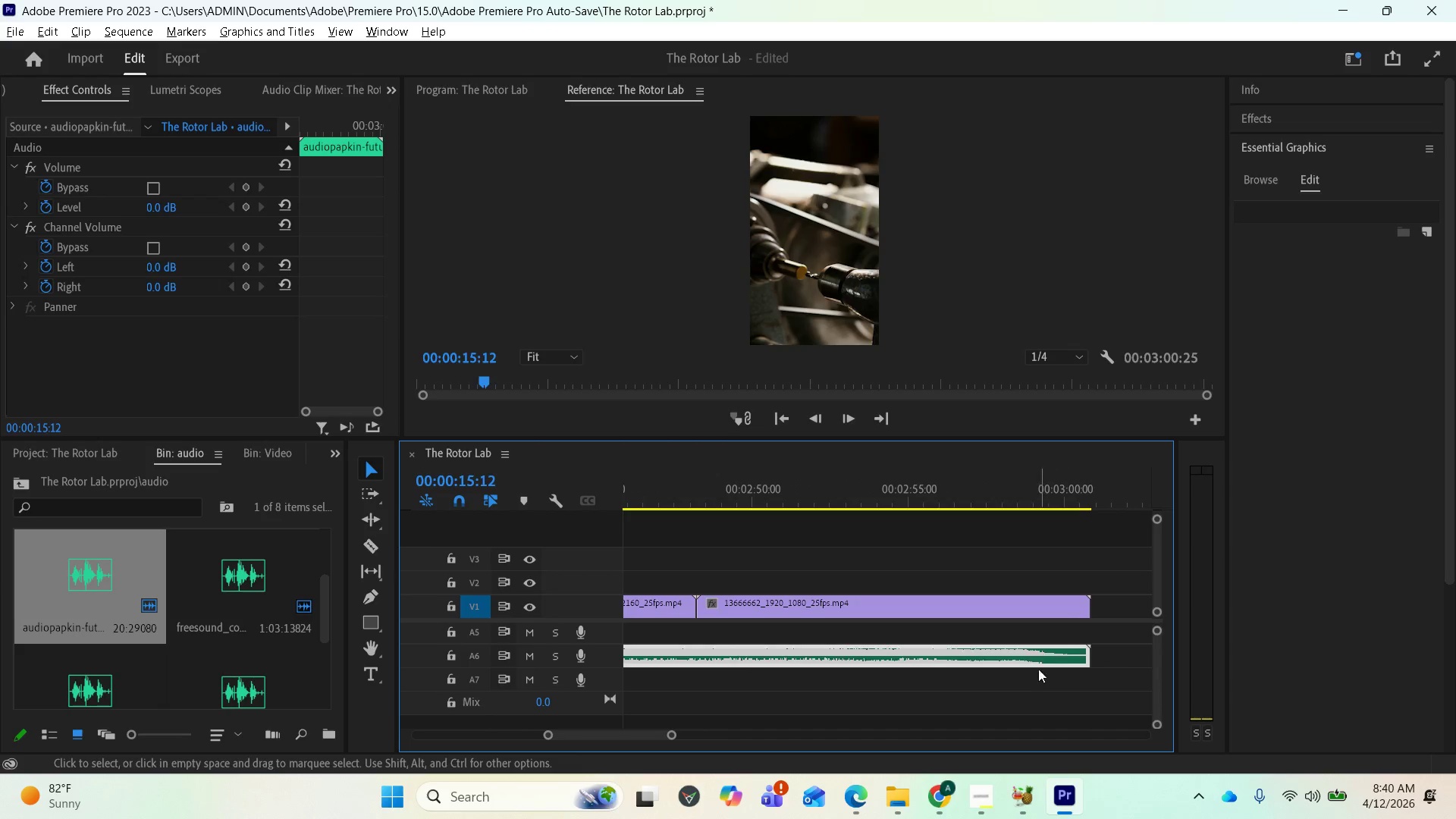 
scroll: coordinate [998, 643], scroll_direction: up, amount: 25.0
 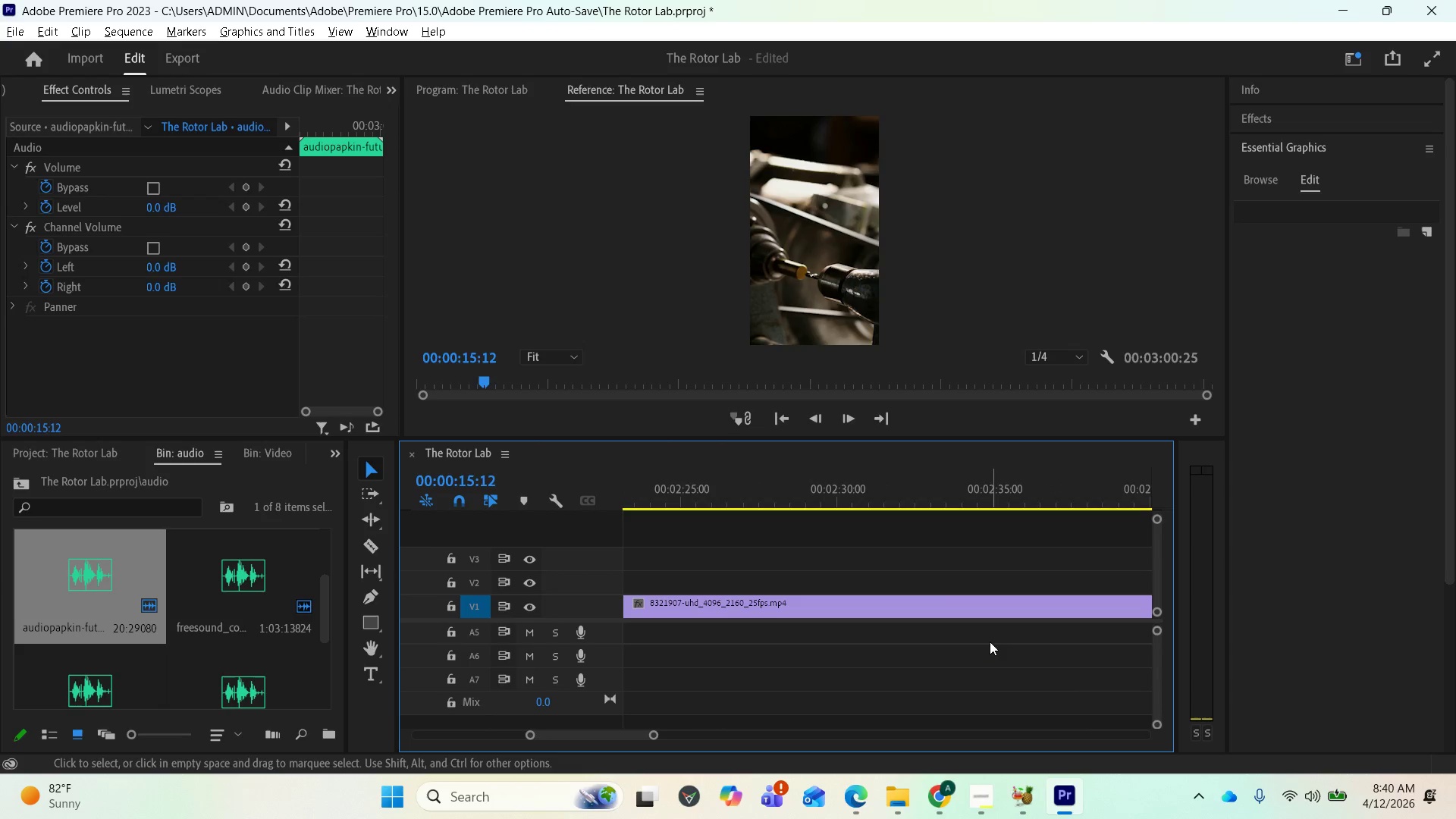 
key(Minus)
 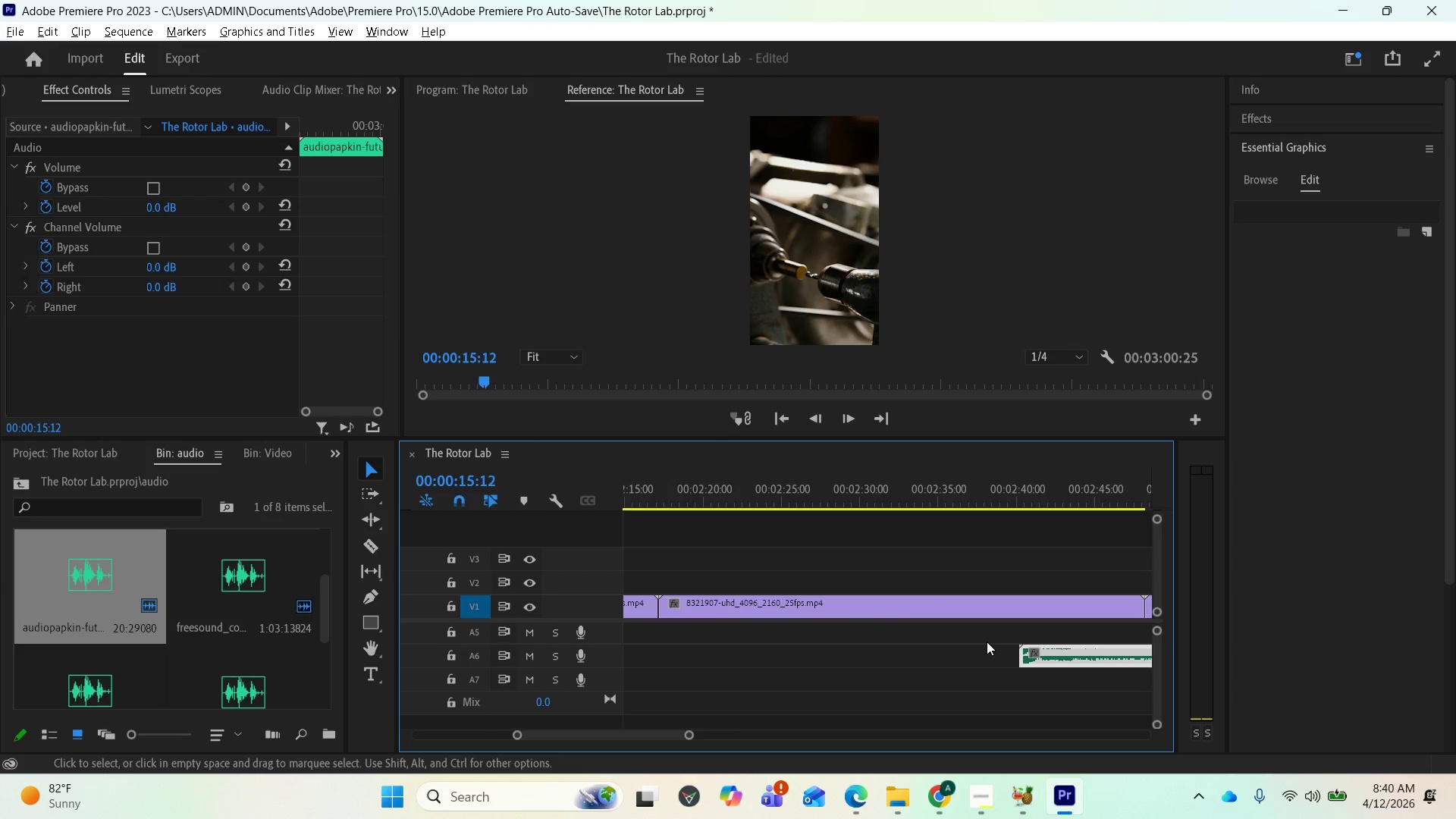 
key(Minus)
 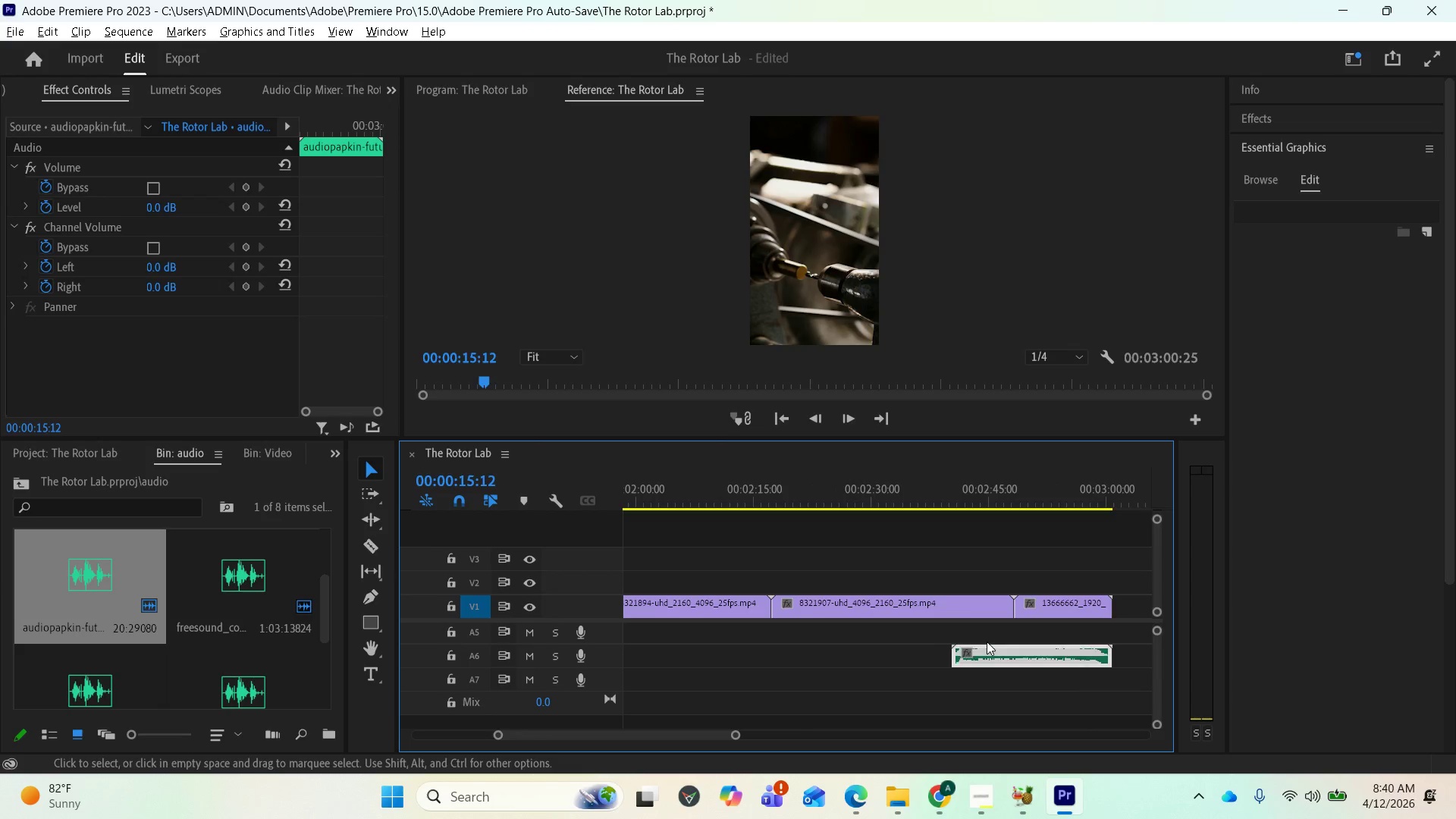 
key(Minus)
 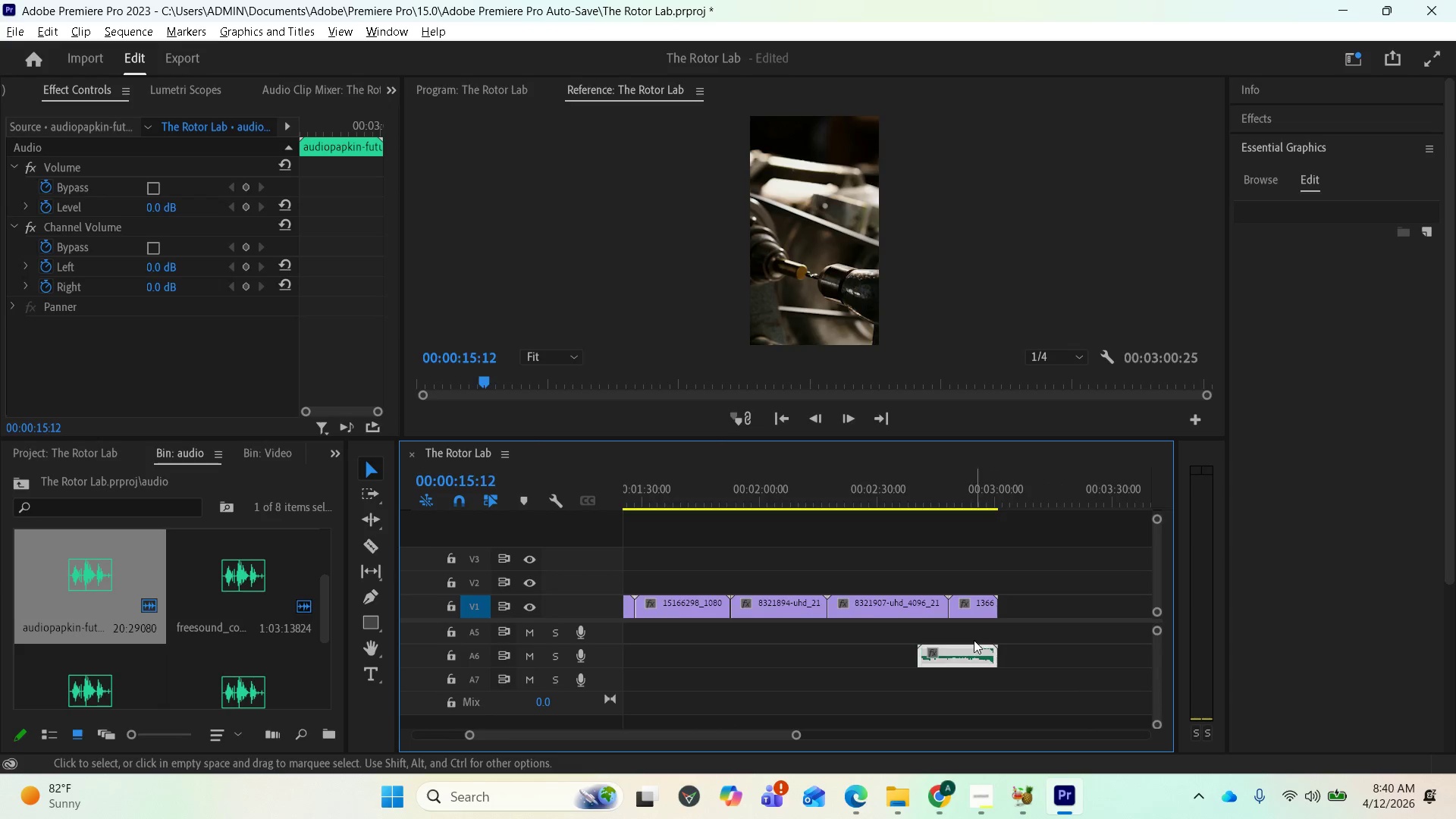 
key(Minus)
 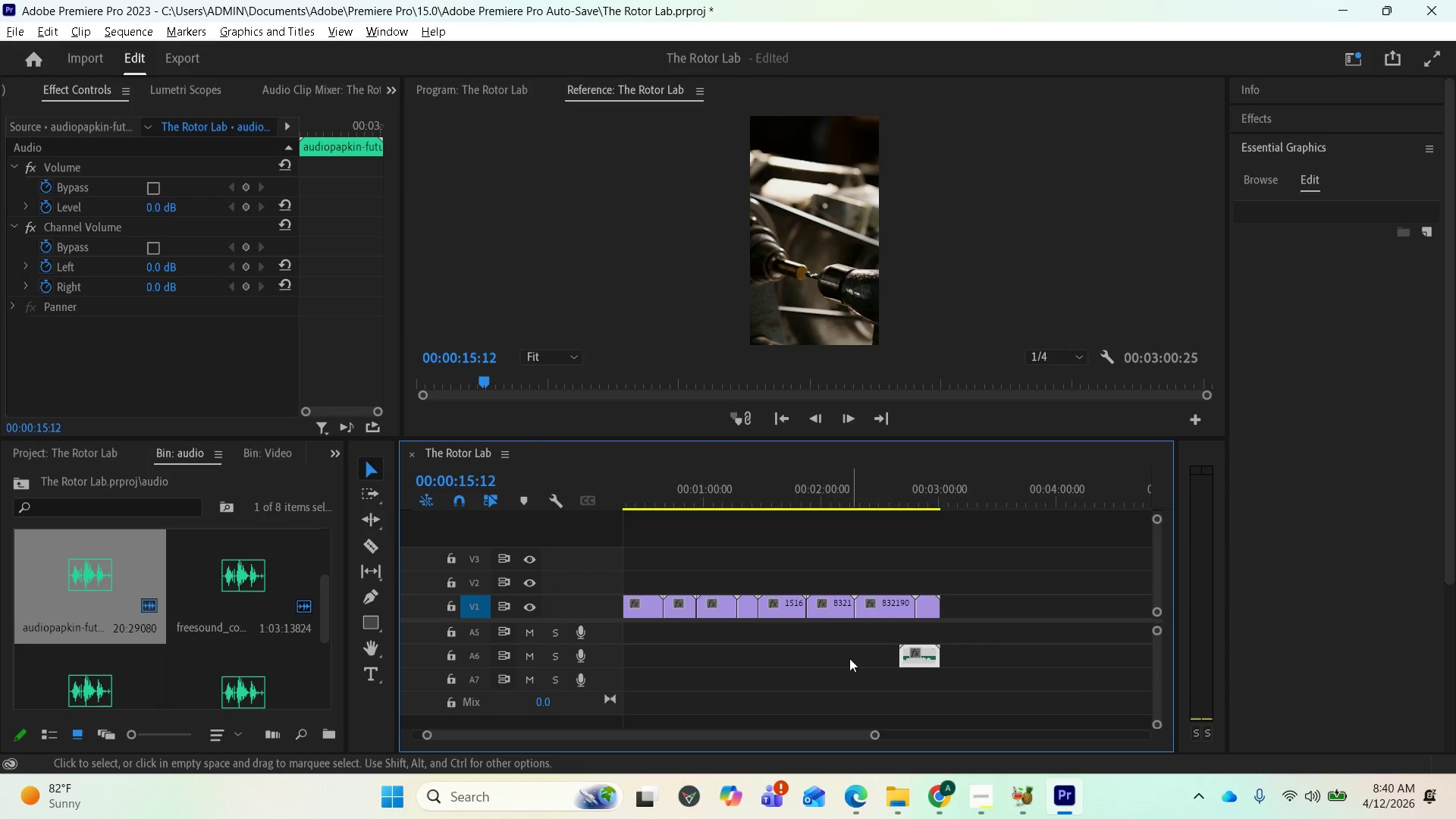 
scroll: coordinate [856, 661], scroll_direction: up, amount: 4.0
 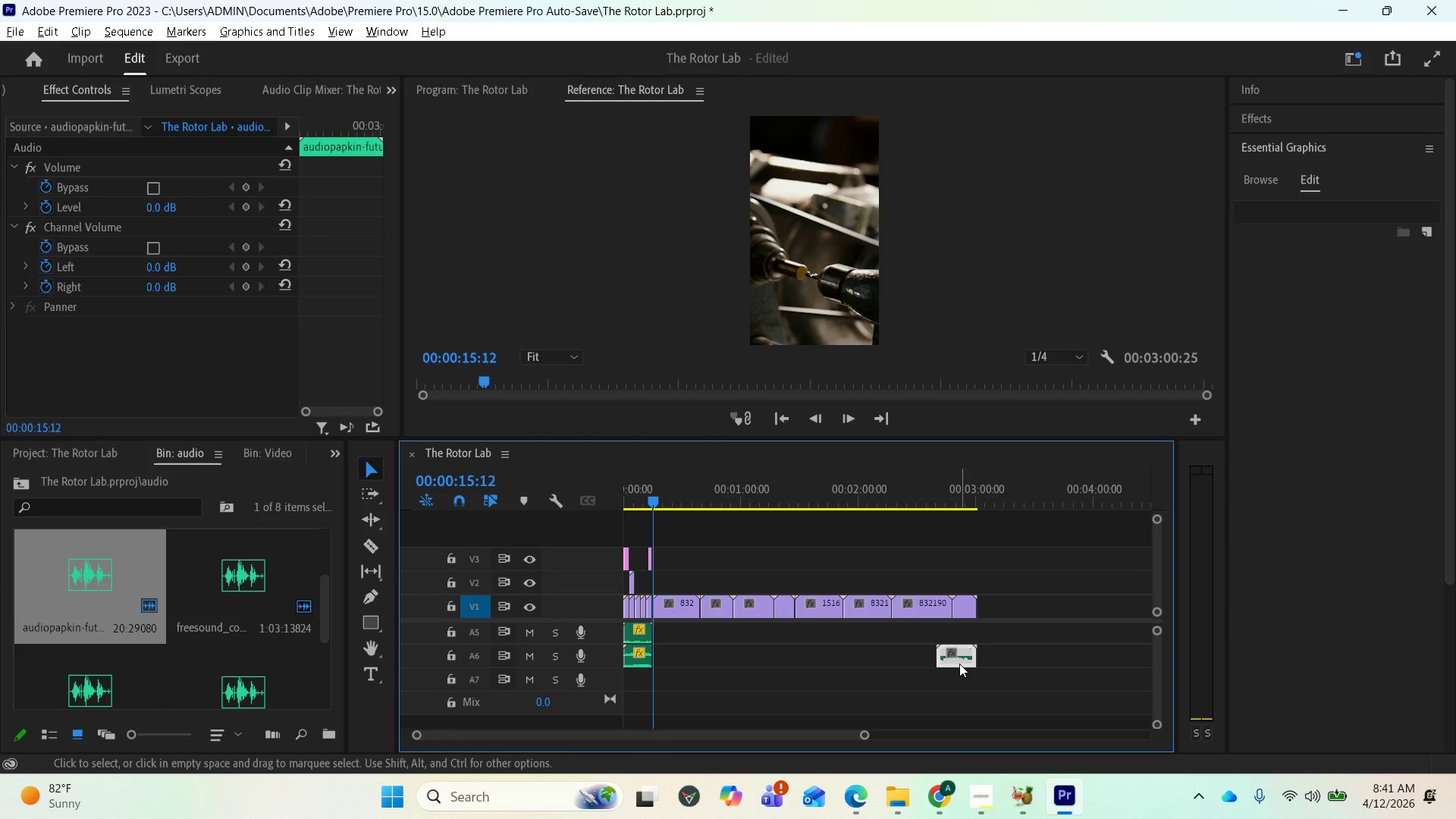 
wait(5.43)
 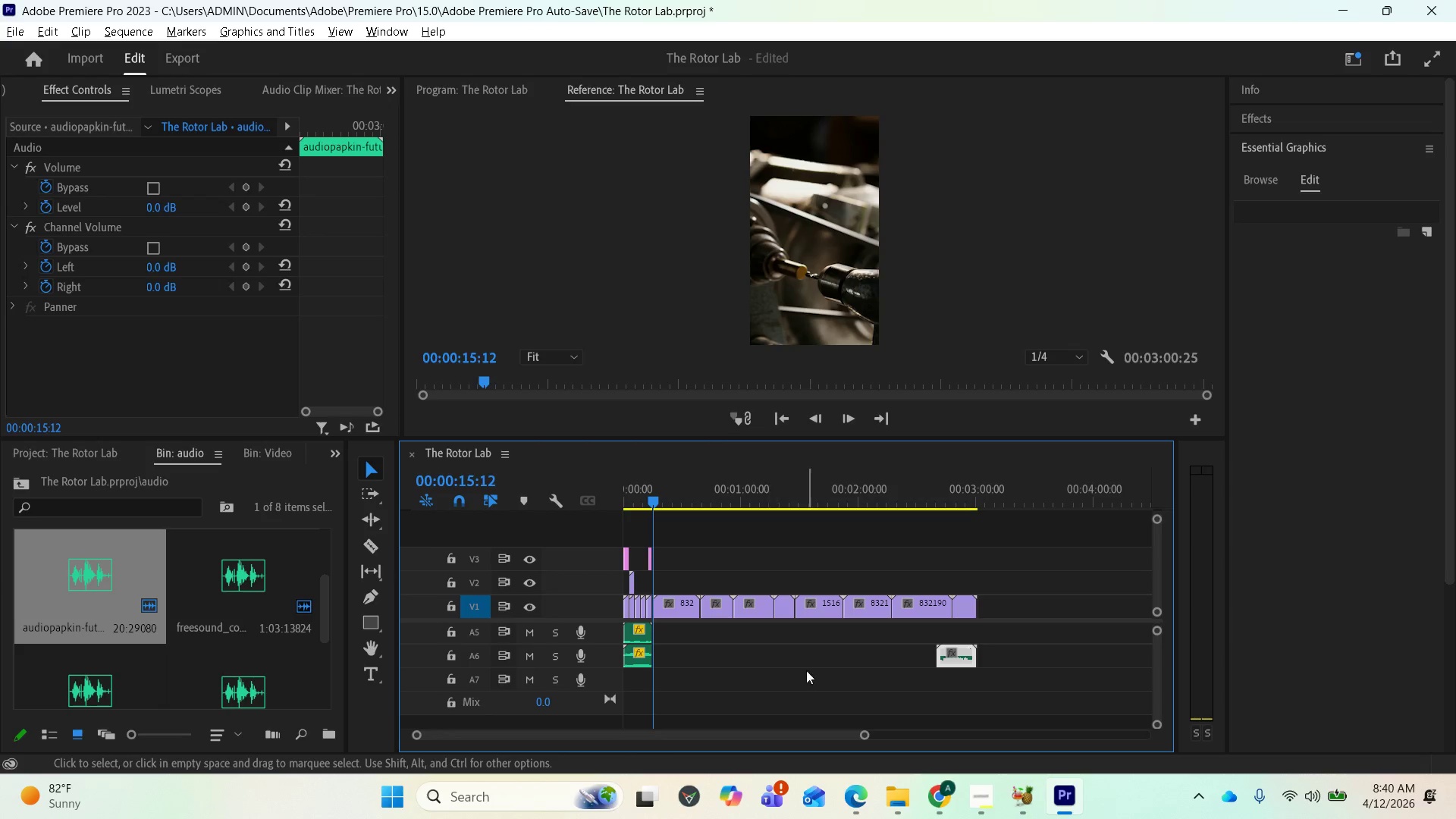 
hold_key(key=AltLeft, duration=4.34)
left_click_drag(start_coordinate=[956, 655], to_coordinate=[916, 655])
 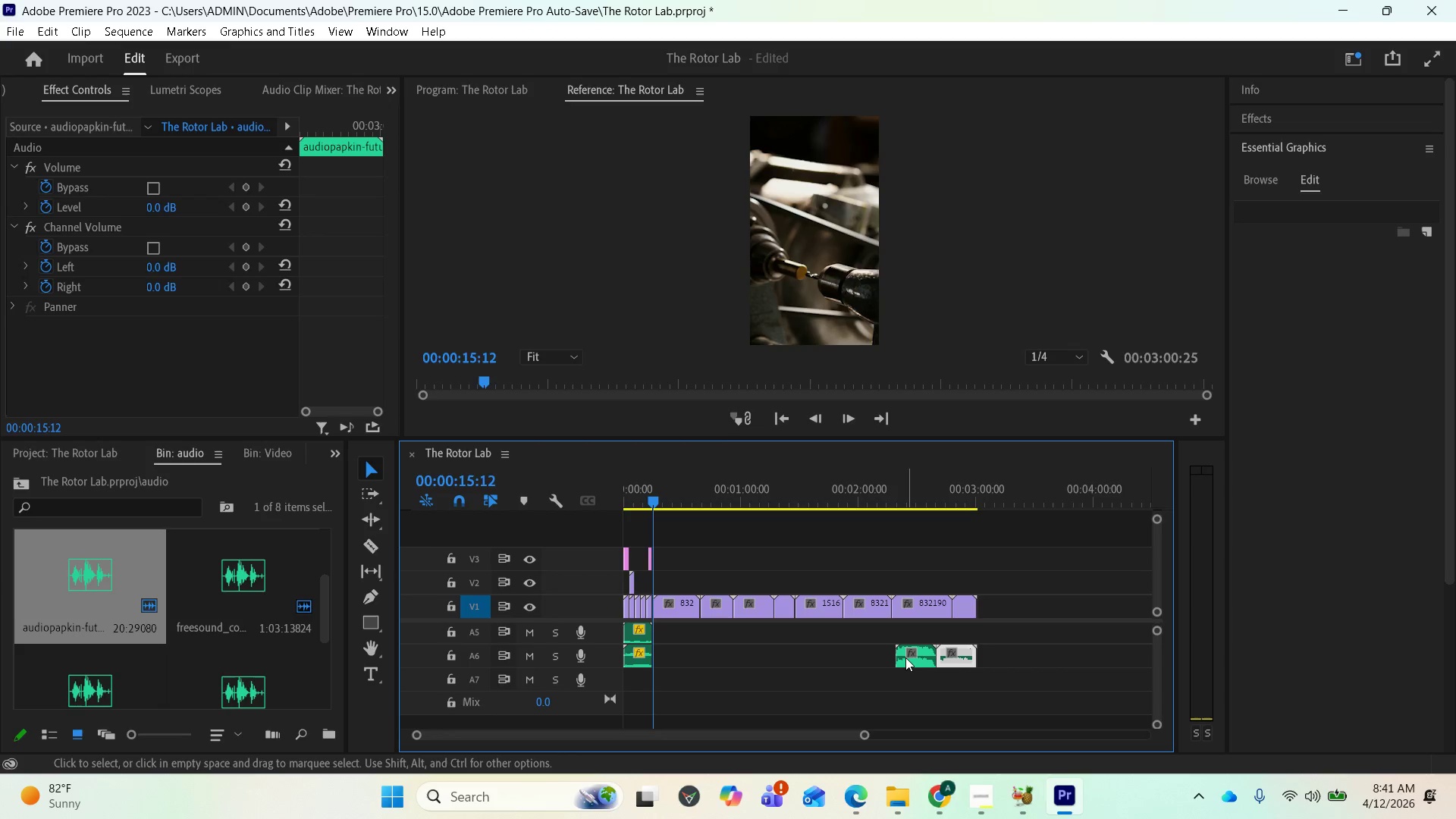 
hold_key(key=AltLeft, duration=0.34)
 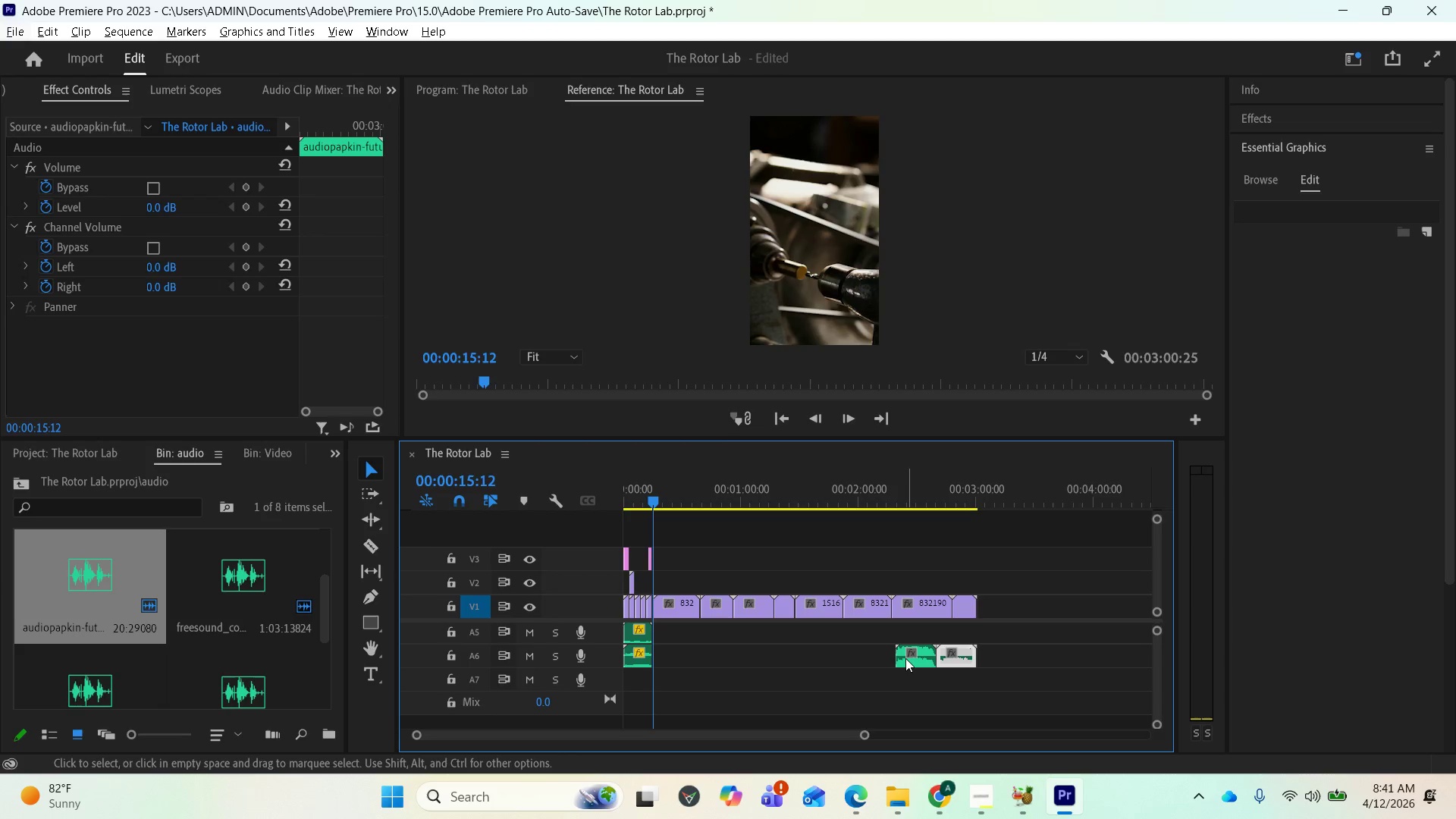 
left_click([905, 658])
 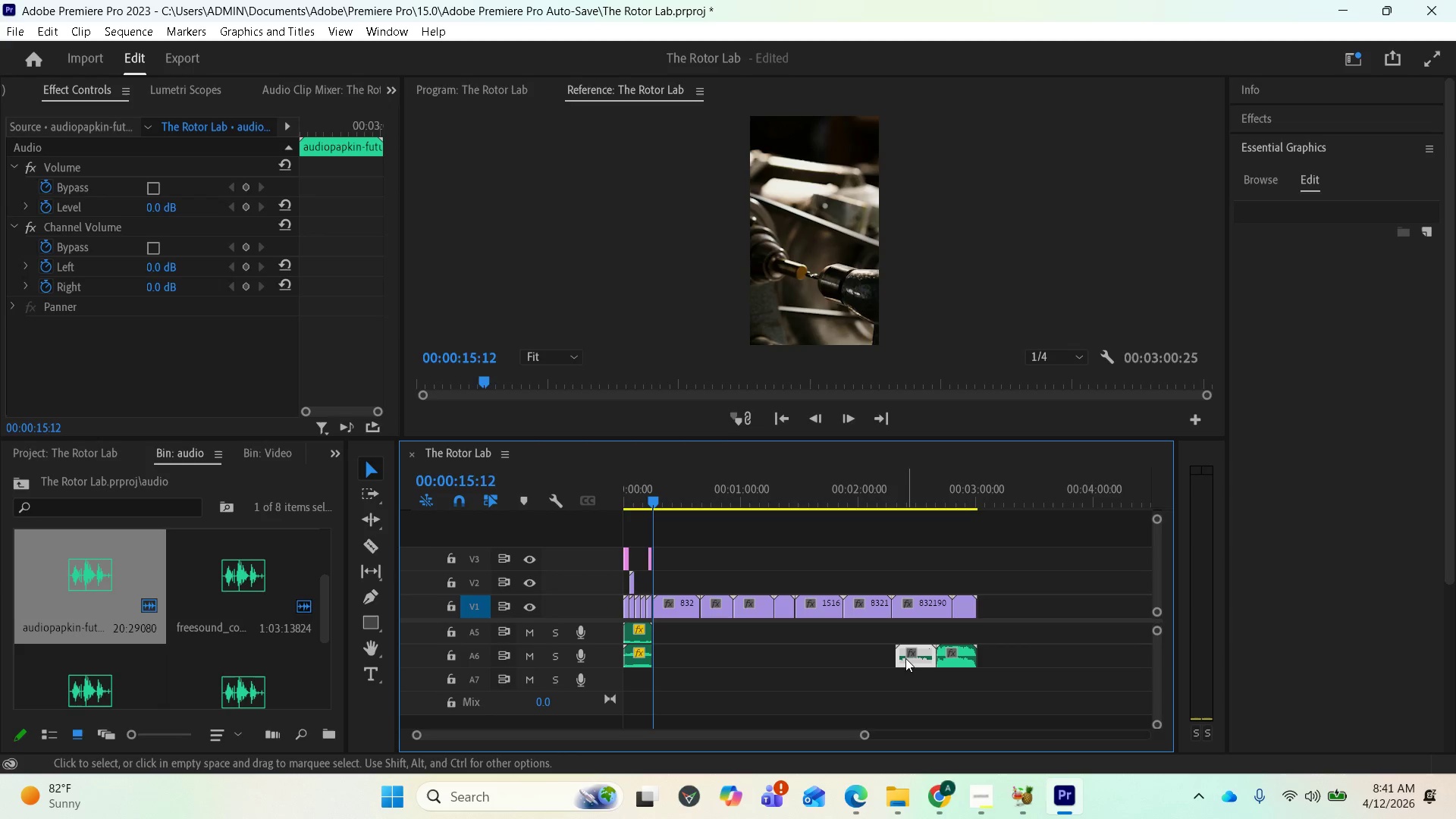 
hold_key(key=AltLeft, duration=0.44)
 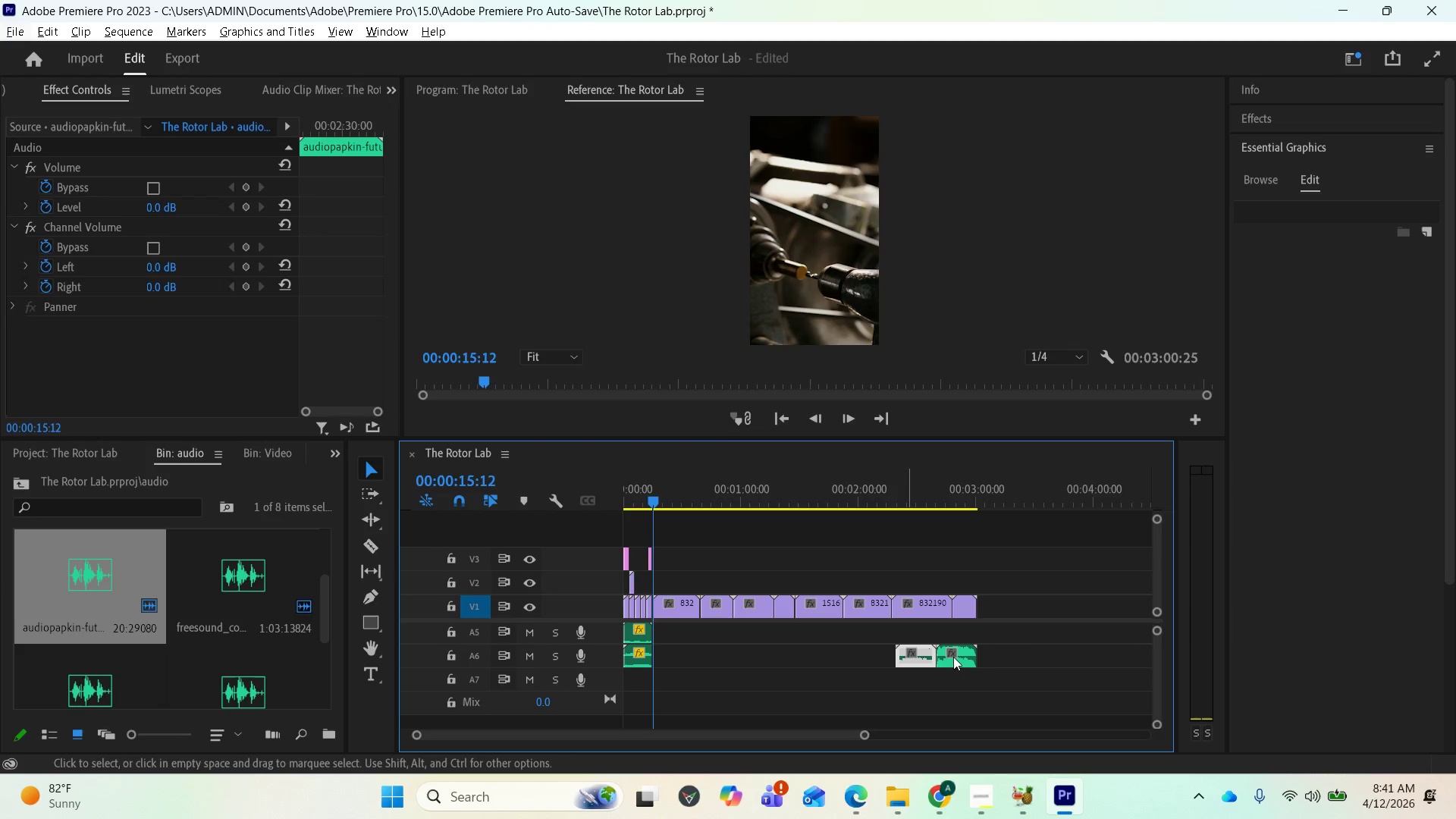 
hold_key(key=ShiftLeft, duration=1.56)
left_click([954, 656])
 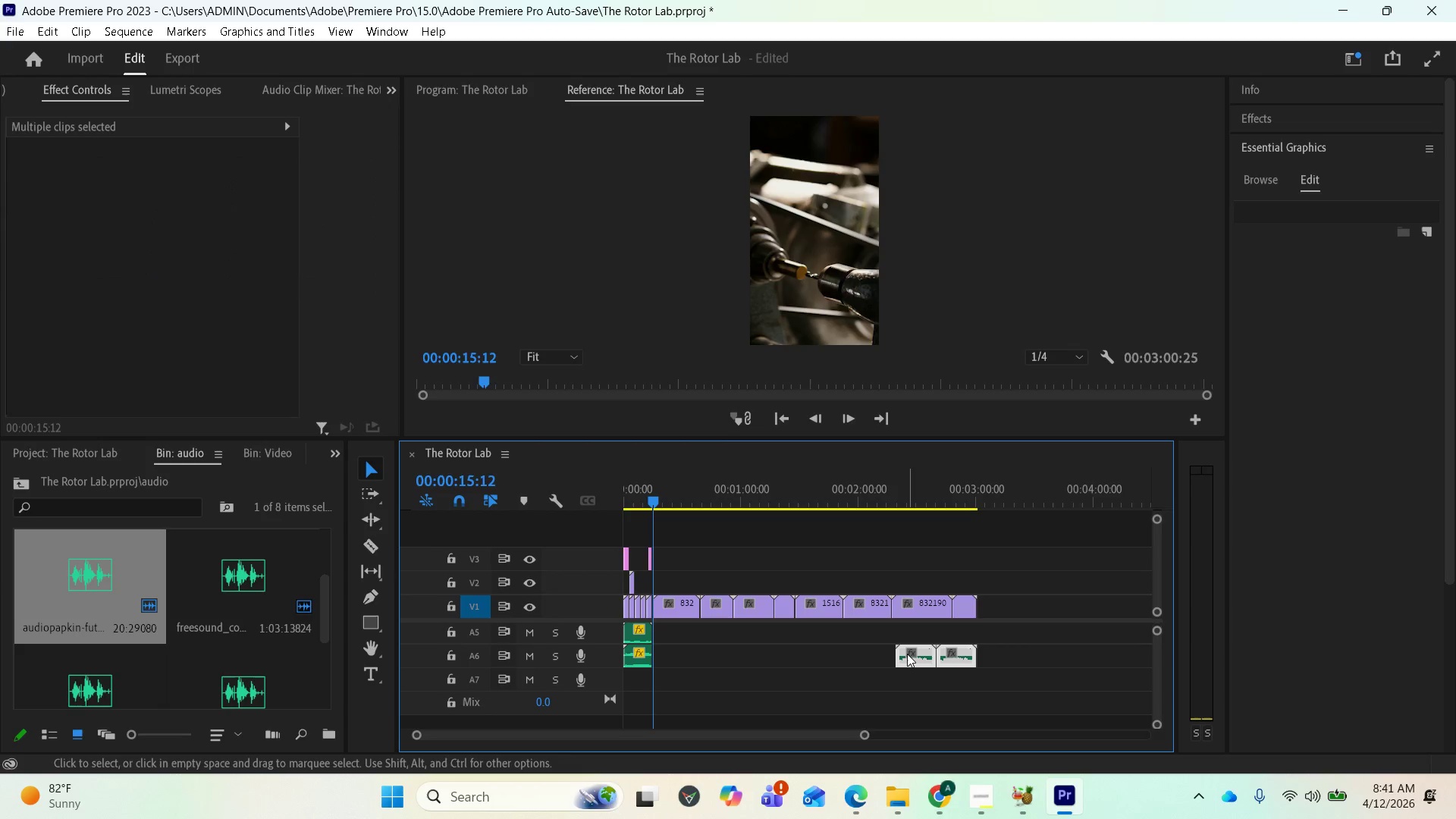 
hold_key(key=AltLeft, duration=3.72)
left_click_drag(start_coordinate=[907, 654], to_coordinate=[833, 654])
 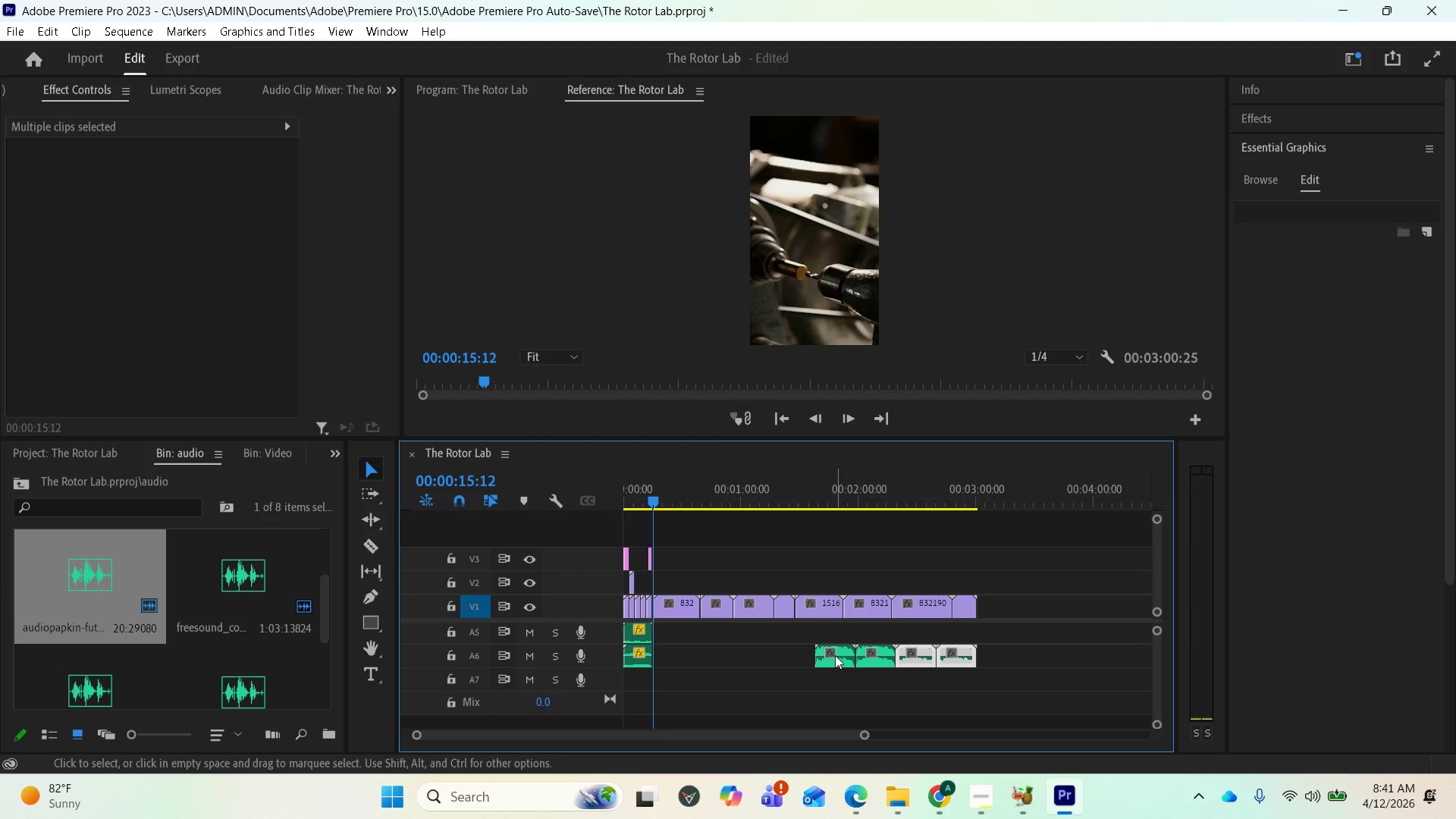 
left_click([846, 656])
 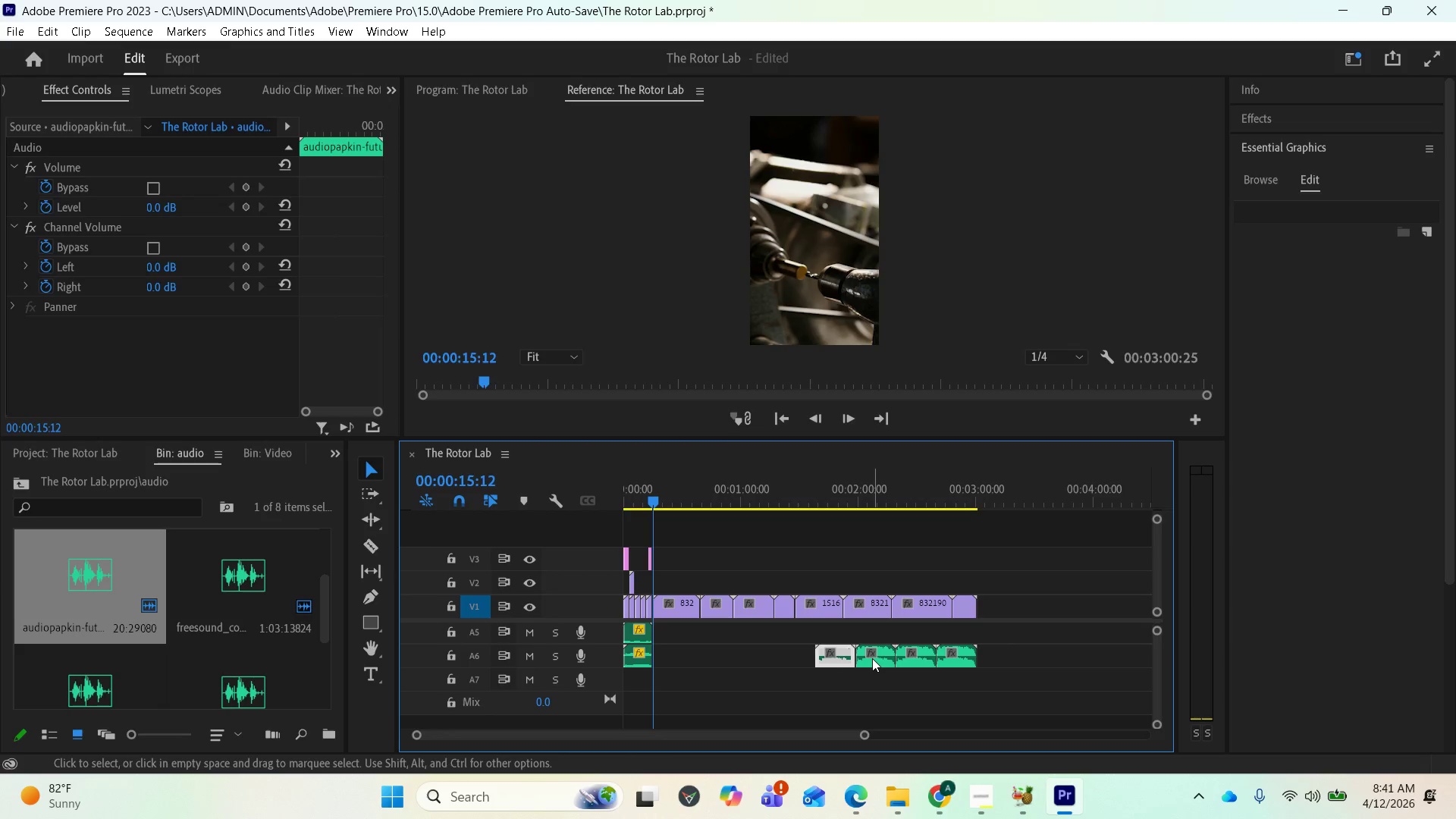 
hold_key(key=ShiftLeft, duration=2.44)
left_click([872, 658])
 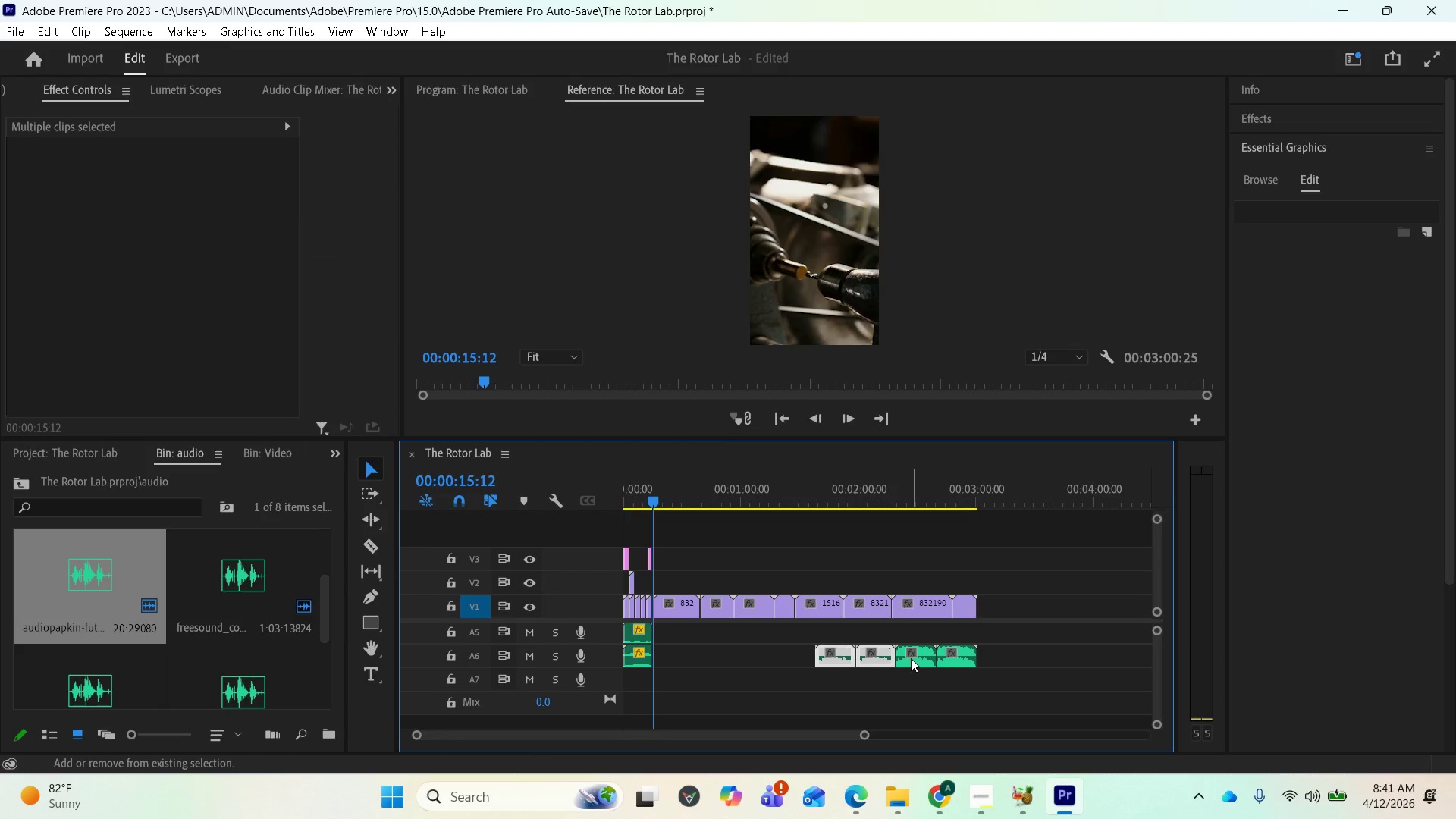 
left_click([912, 658])
 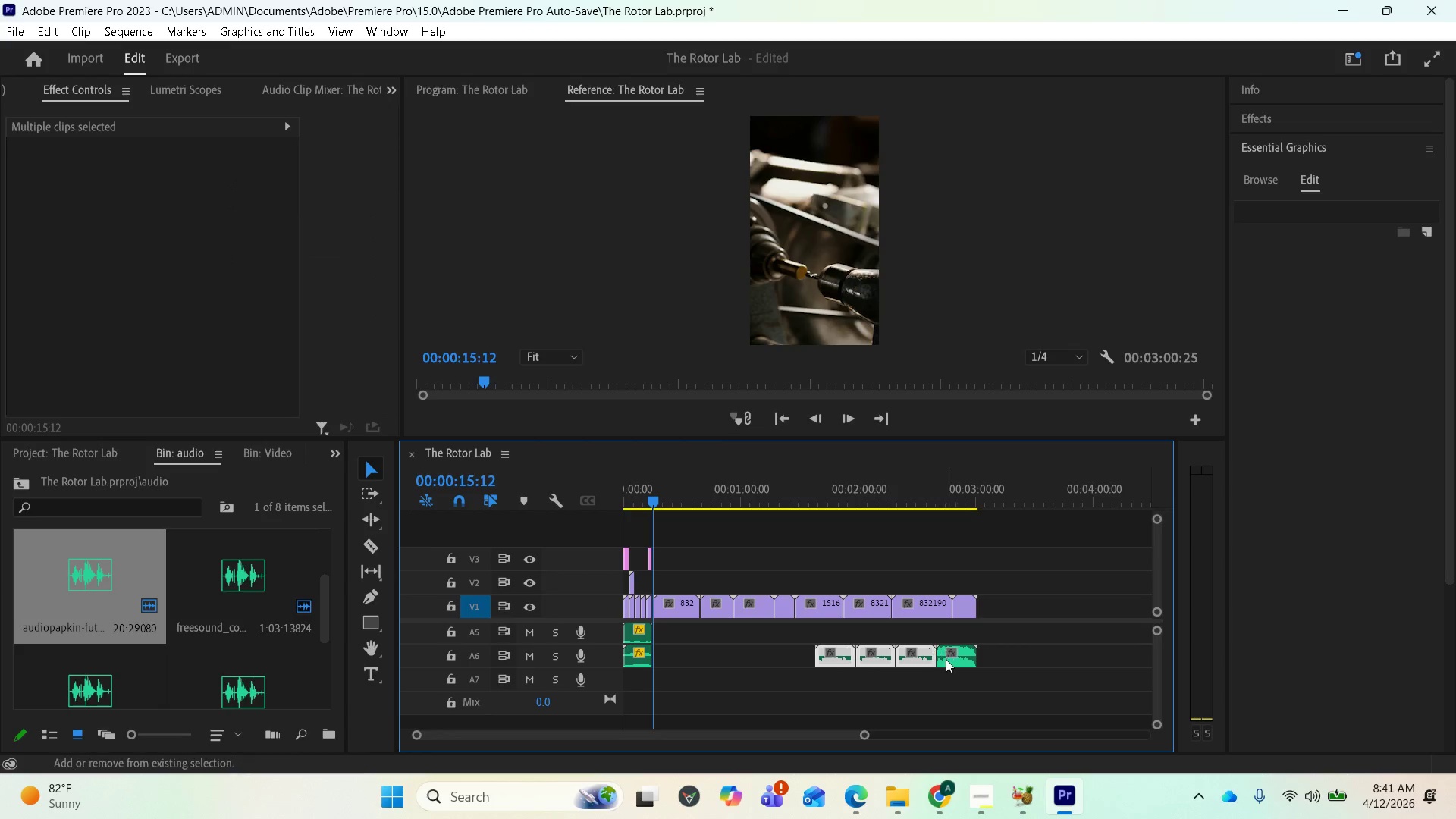 
left_click([953, 659])
 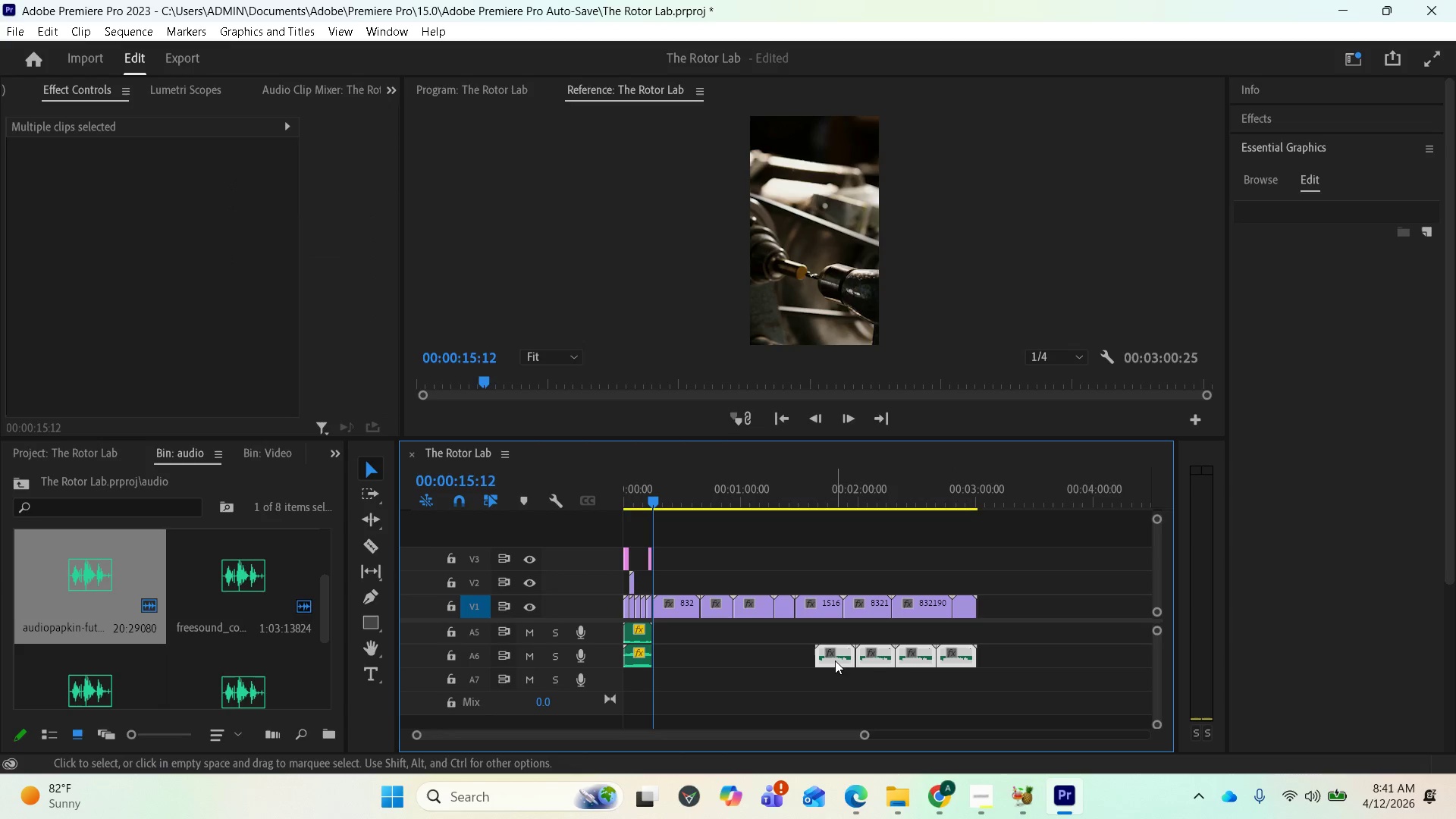 
hold_key(key=AltLeft, duration=4.84)
left_click_drag(start_coordinate=[835, 661], to_coordinate=[684, 653])
 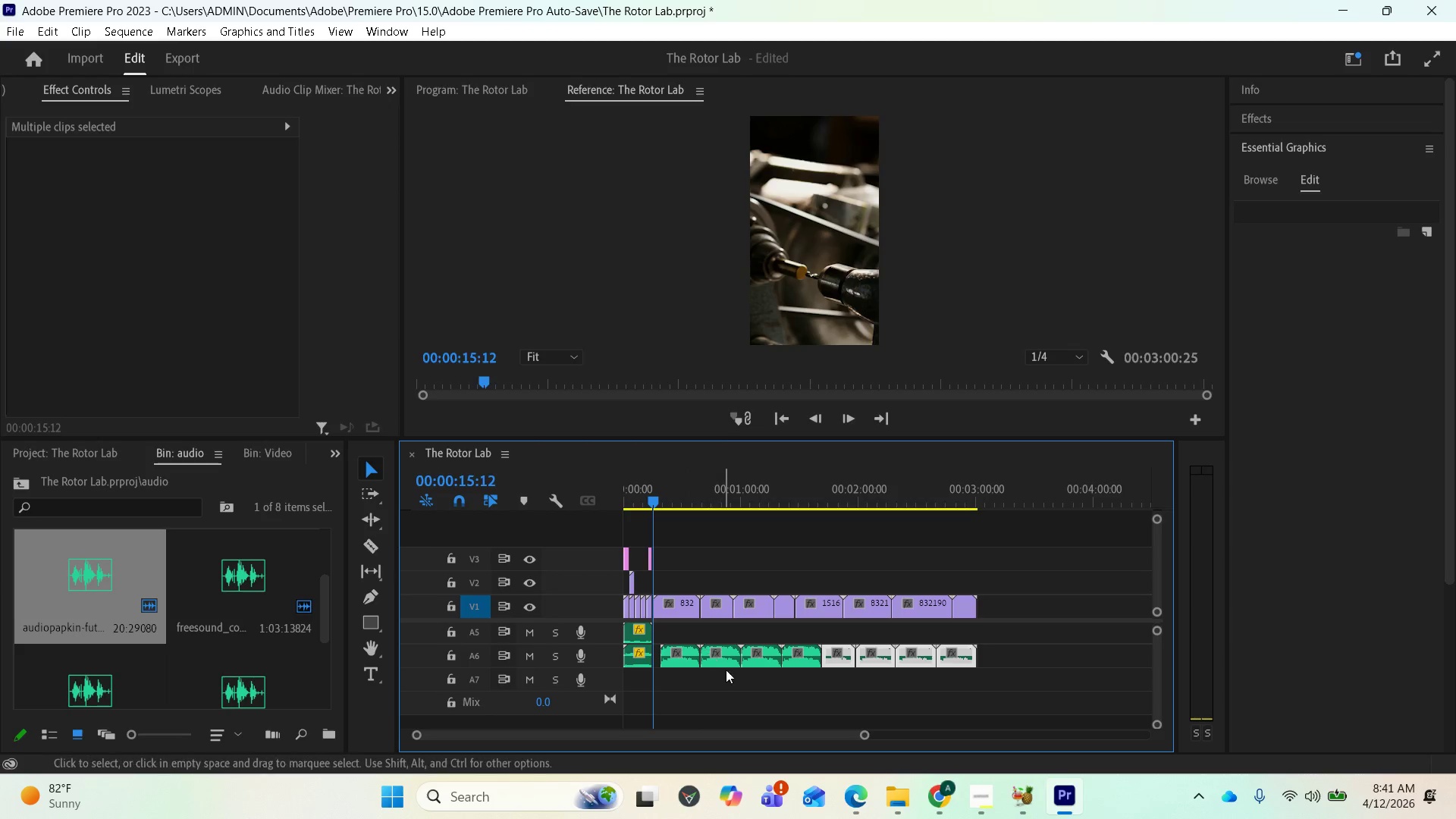 
key(Control+Z)
 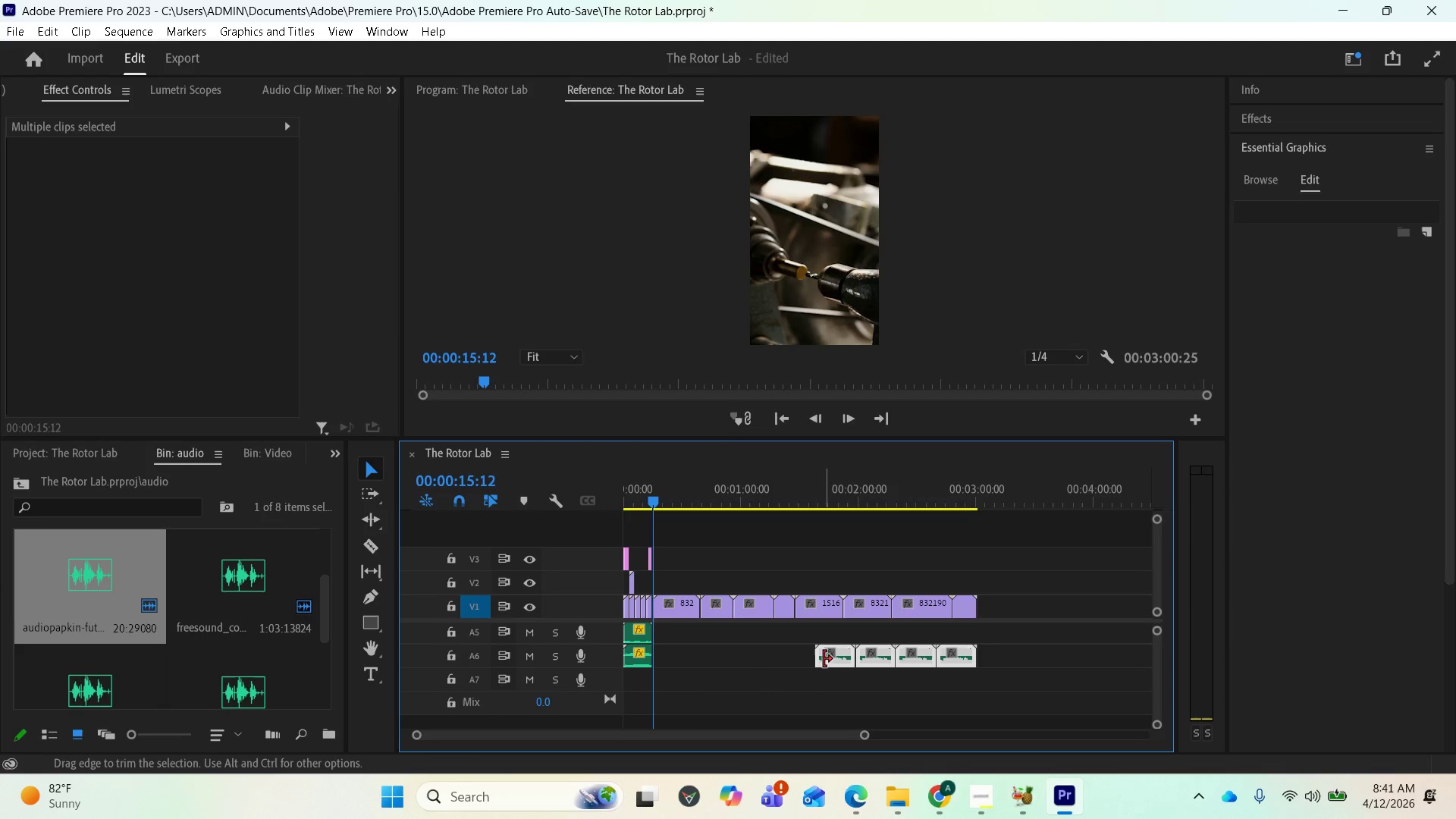 
hold_key(key=AltLeft, duration=11.64)
left_click_drag(start_coordinate=[824, 658], to_coordinate=[664, 651])
 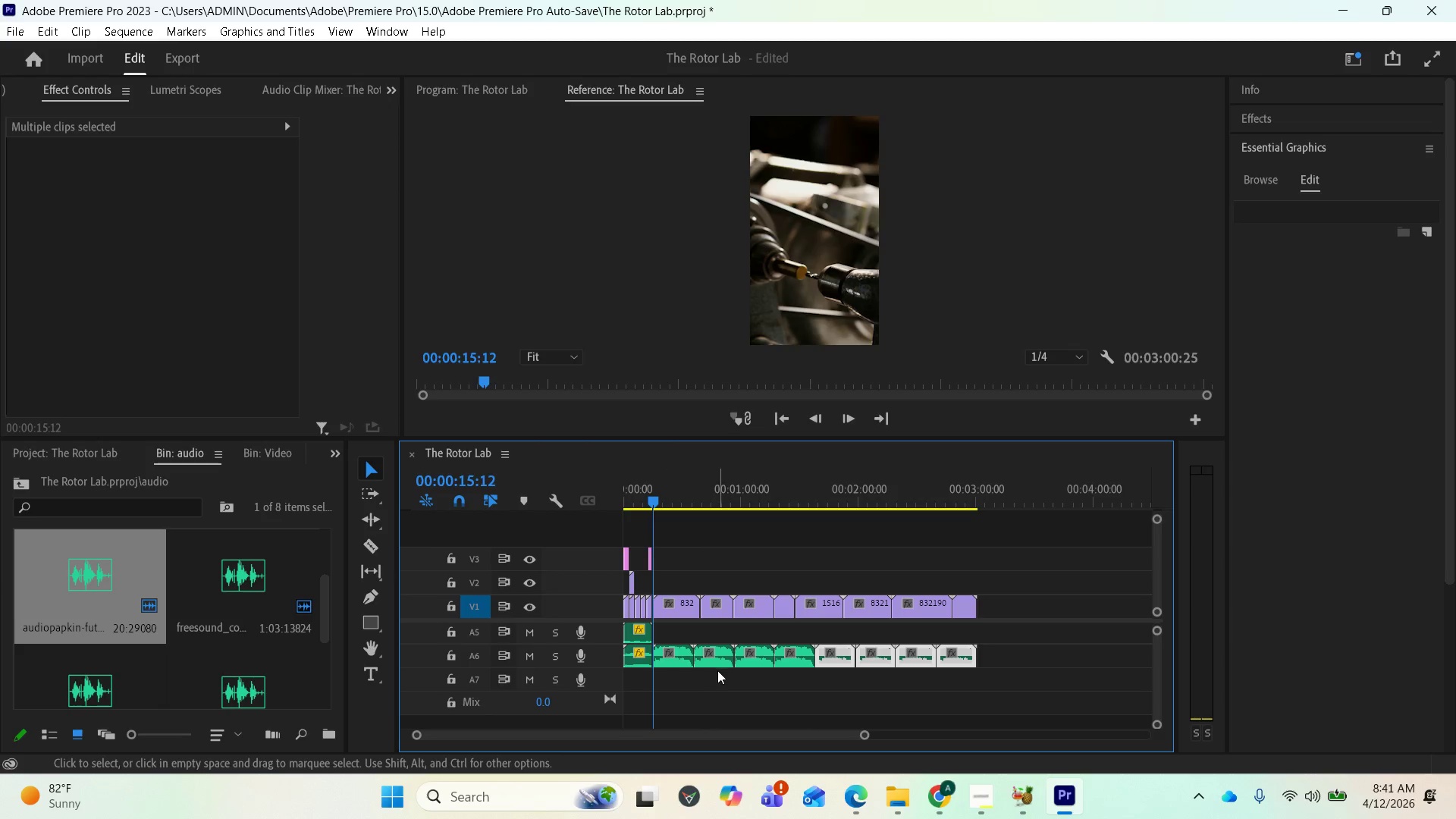 
key(Space)
 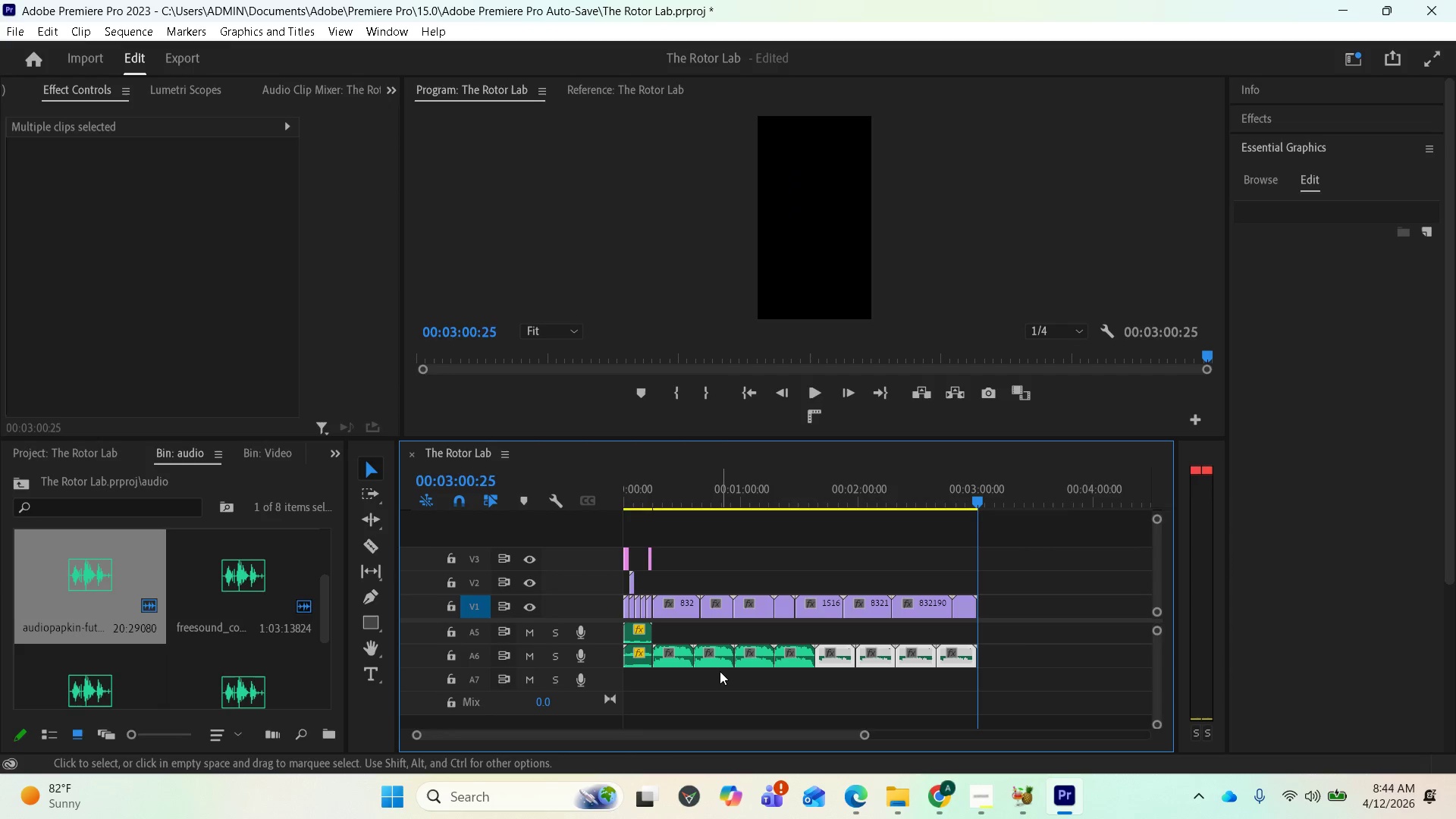 
wait(177.22)
 